 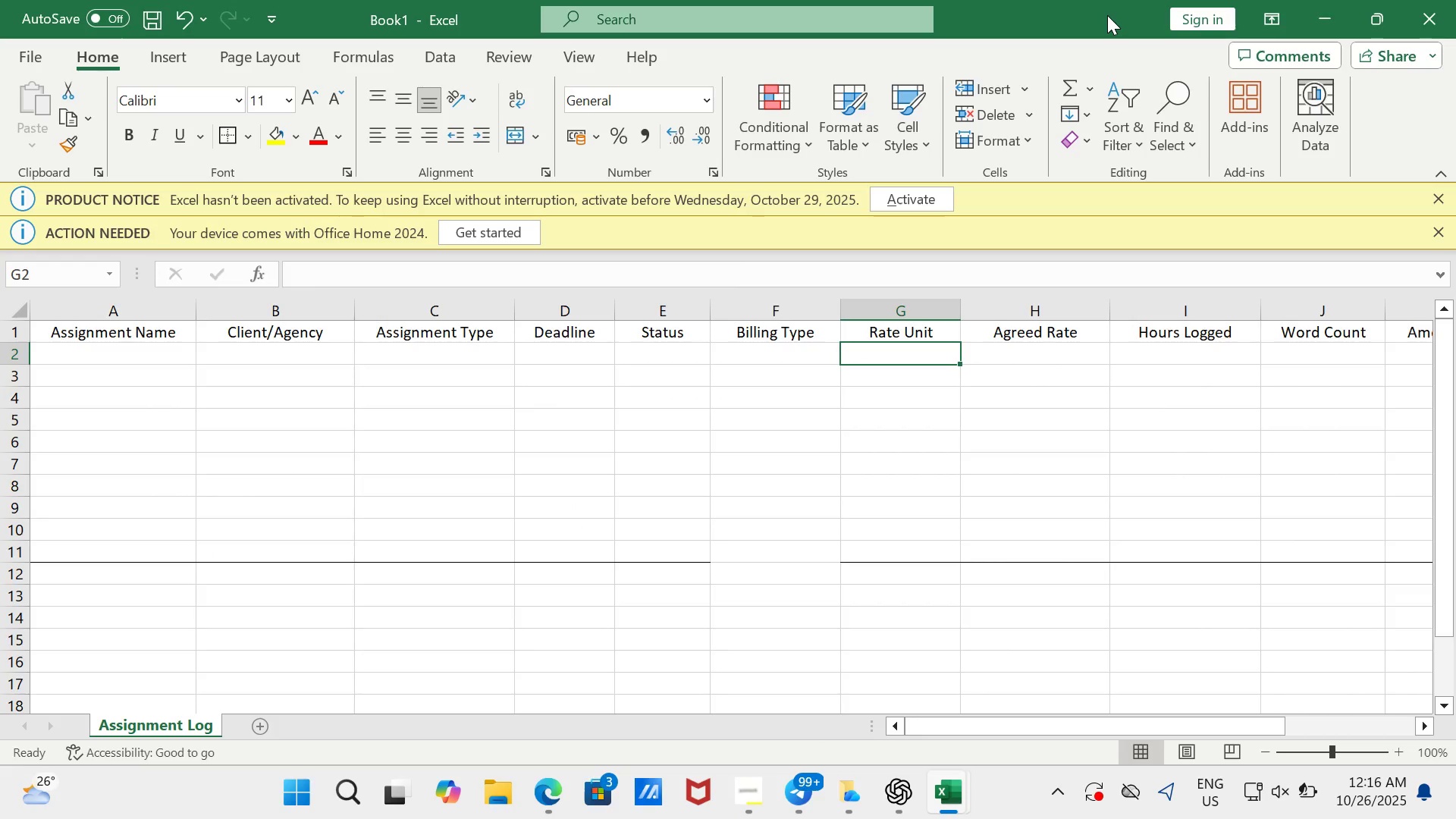 
left_click([814, 510])
 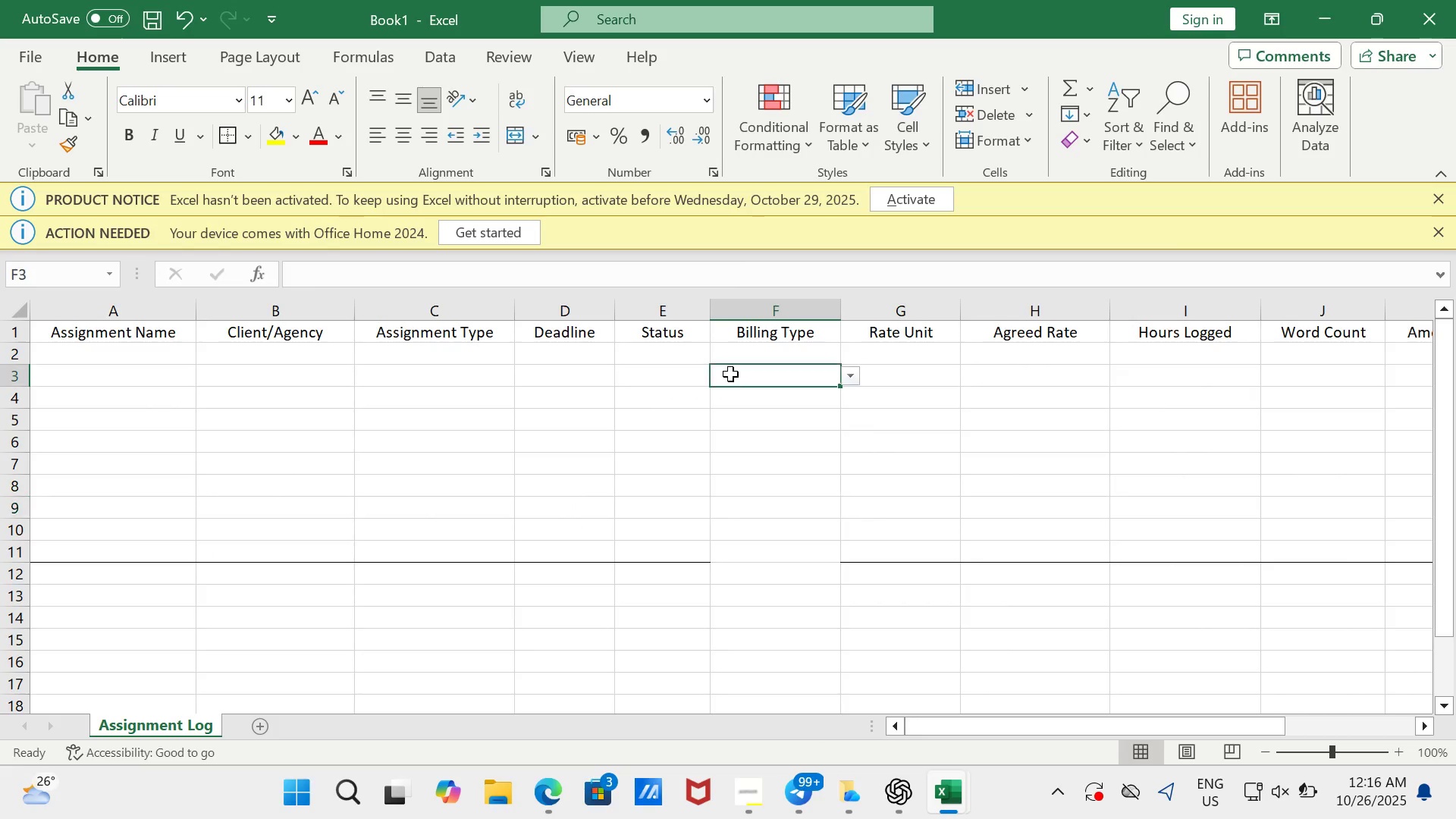 
left_click([730, 374])
 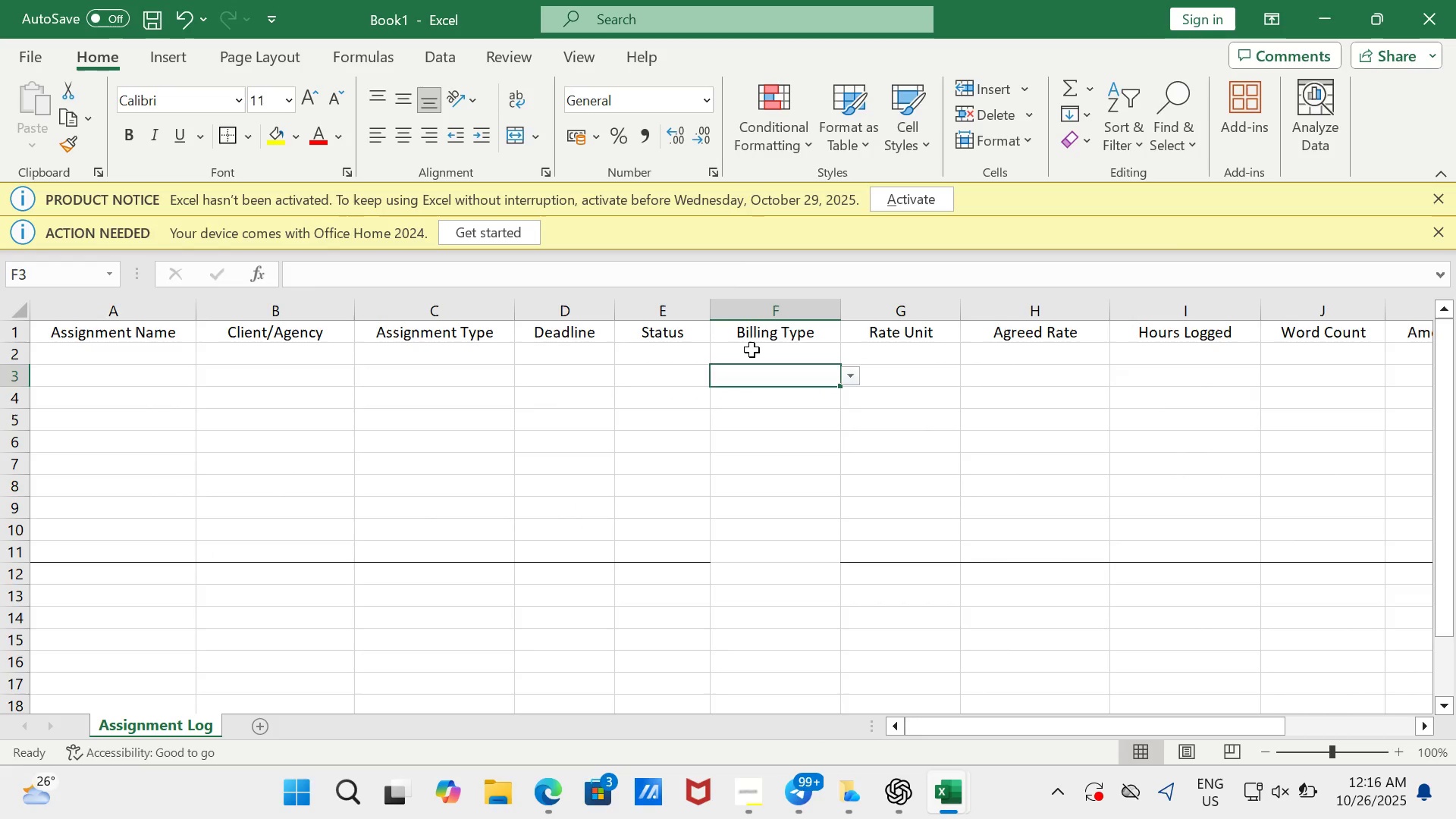 
left_click([752, 350])
 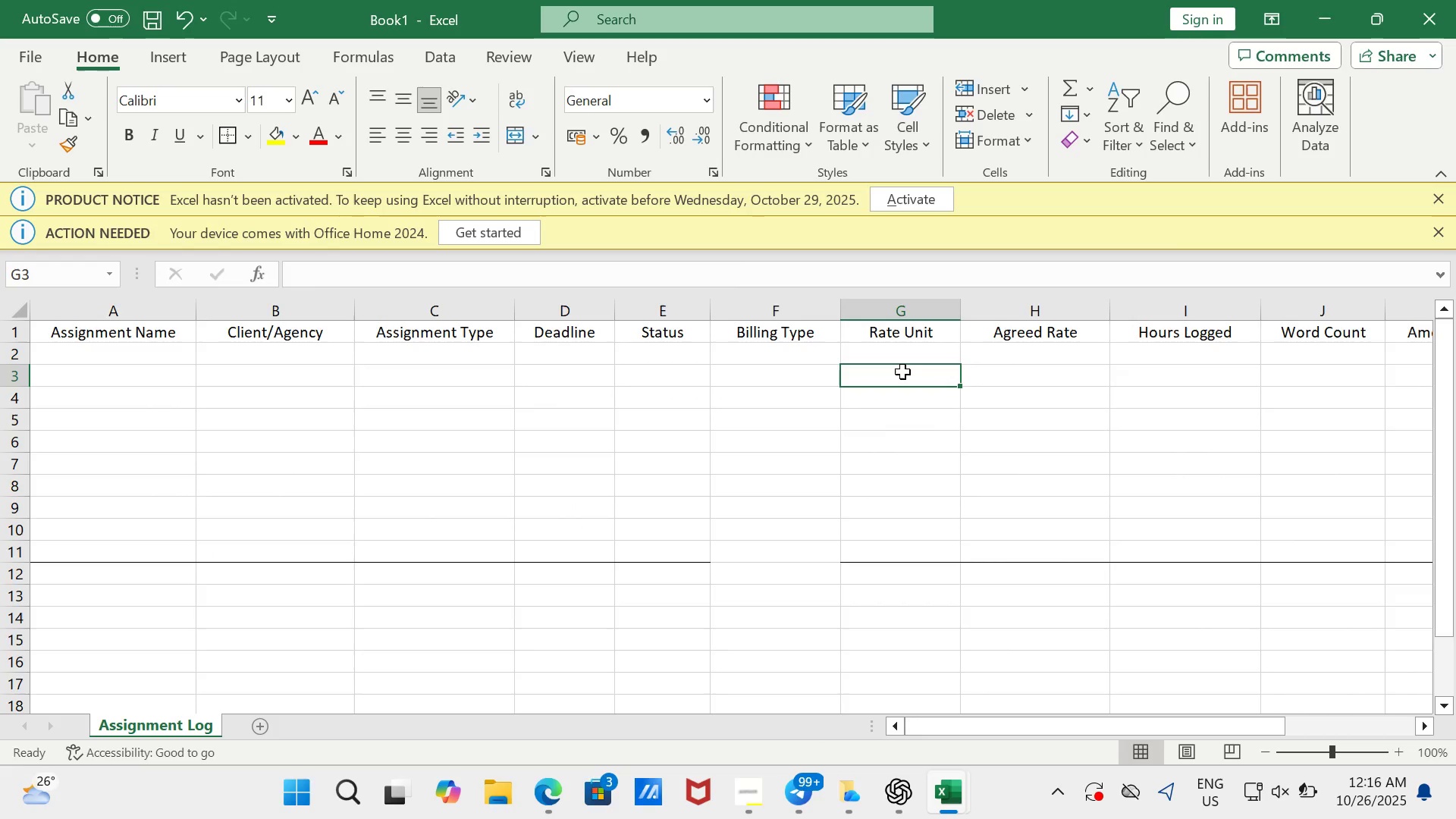 
left_click([902, 372])
 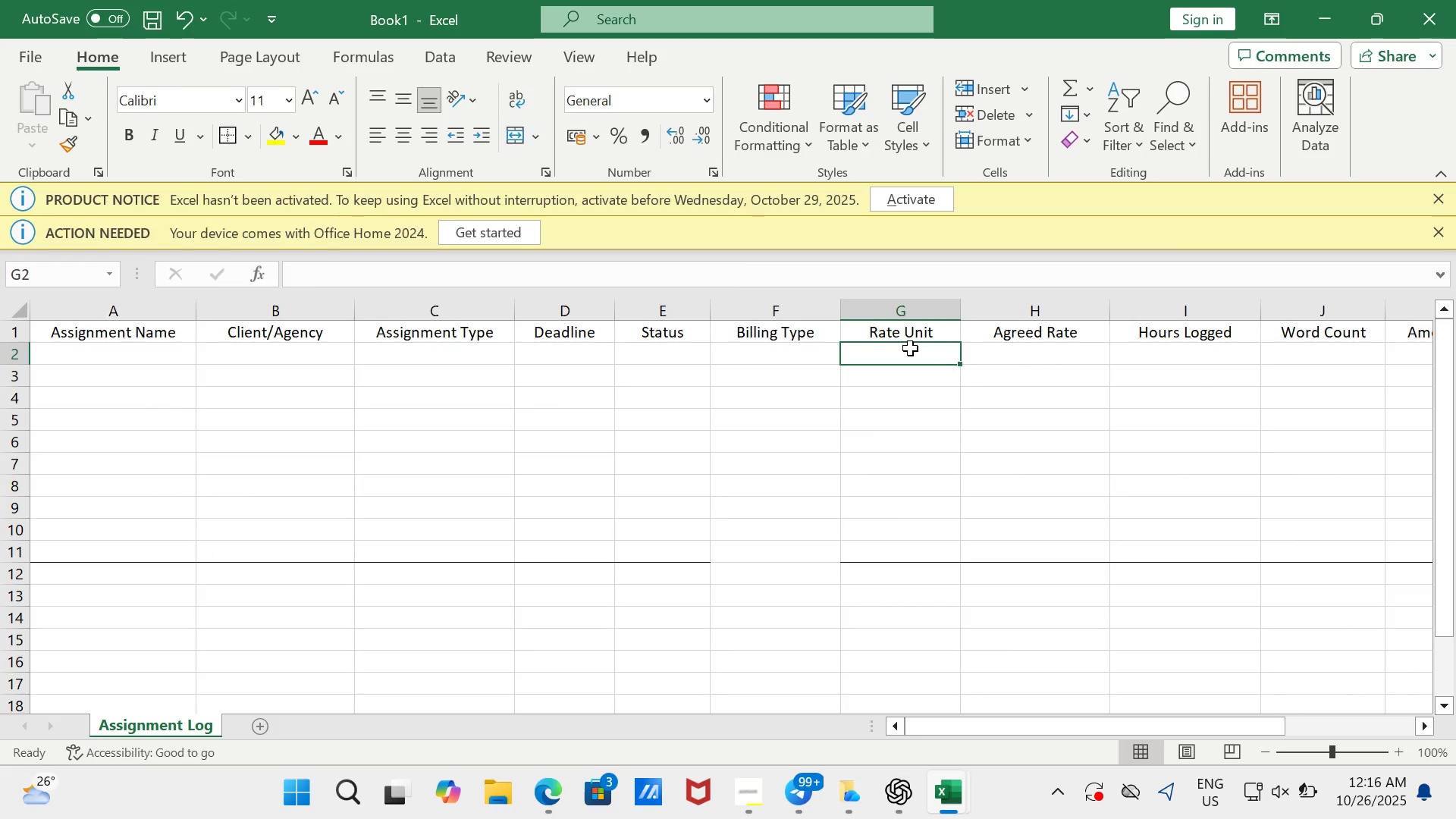 
left_click([910, 348])
 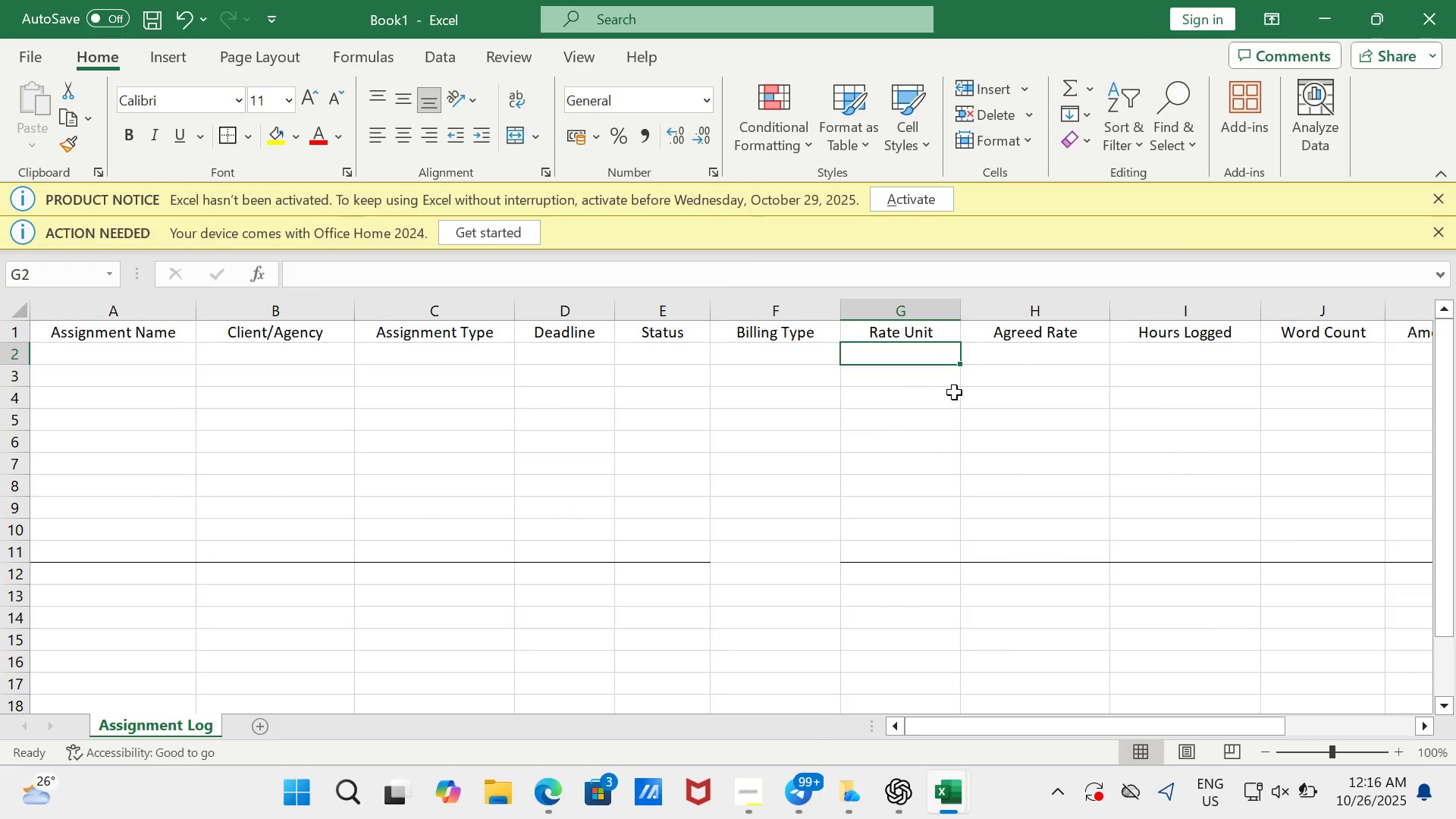 
left_click([1010, 390])
 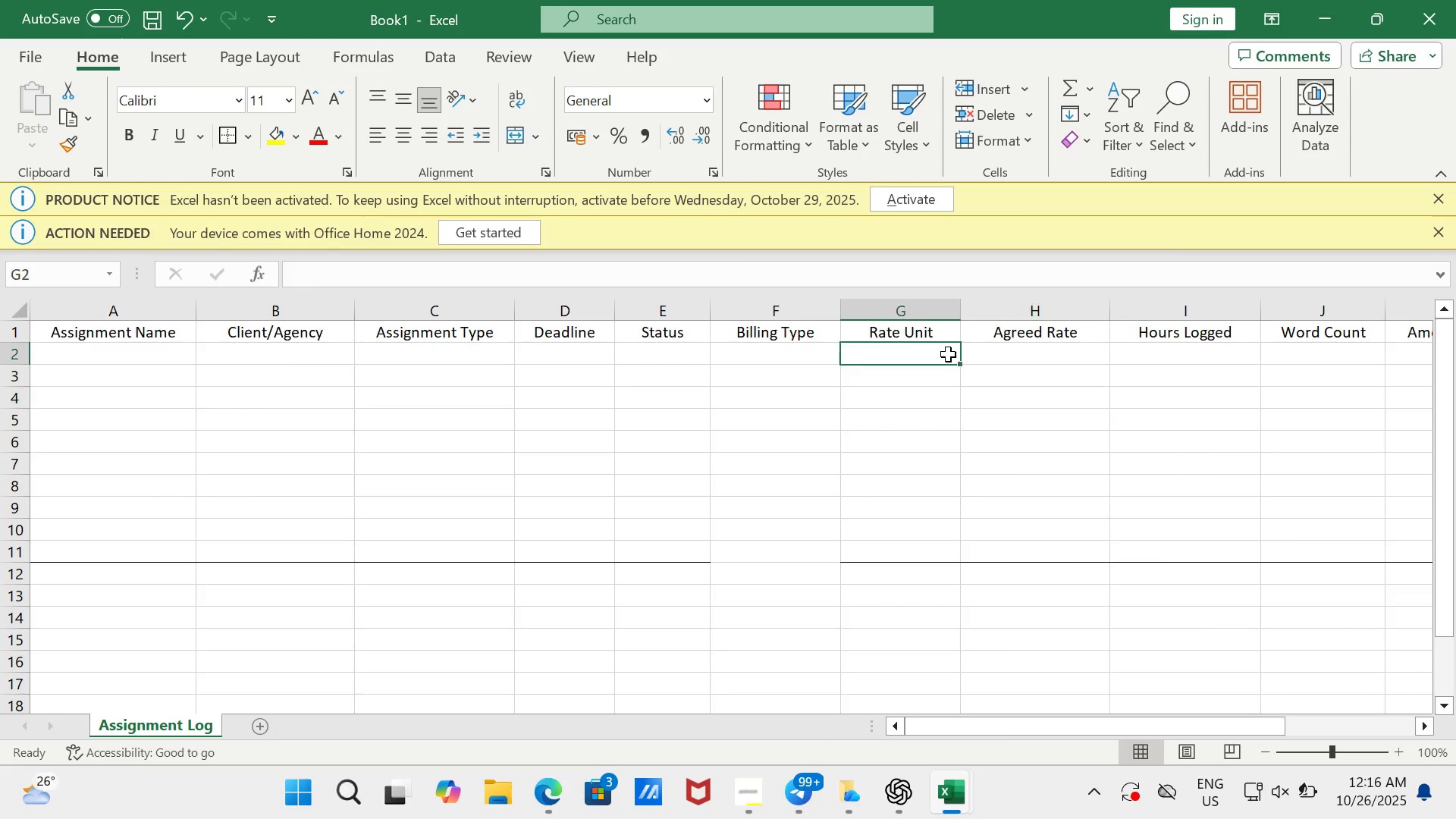 
left_click([948, 354])
 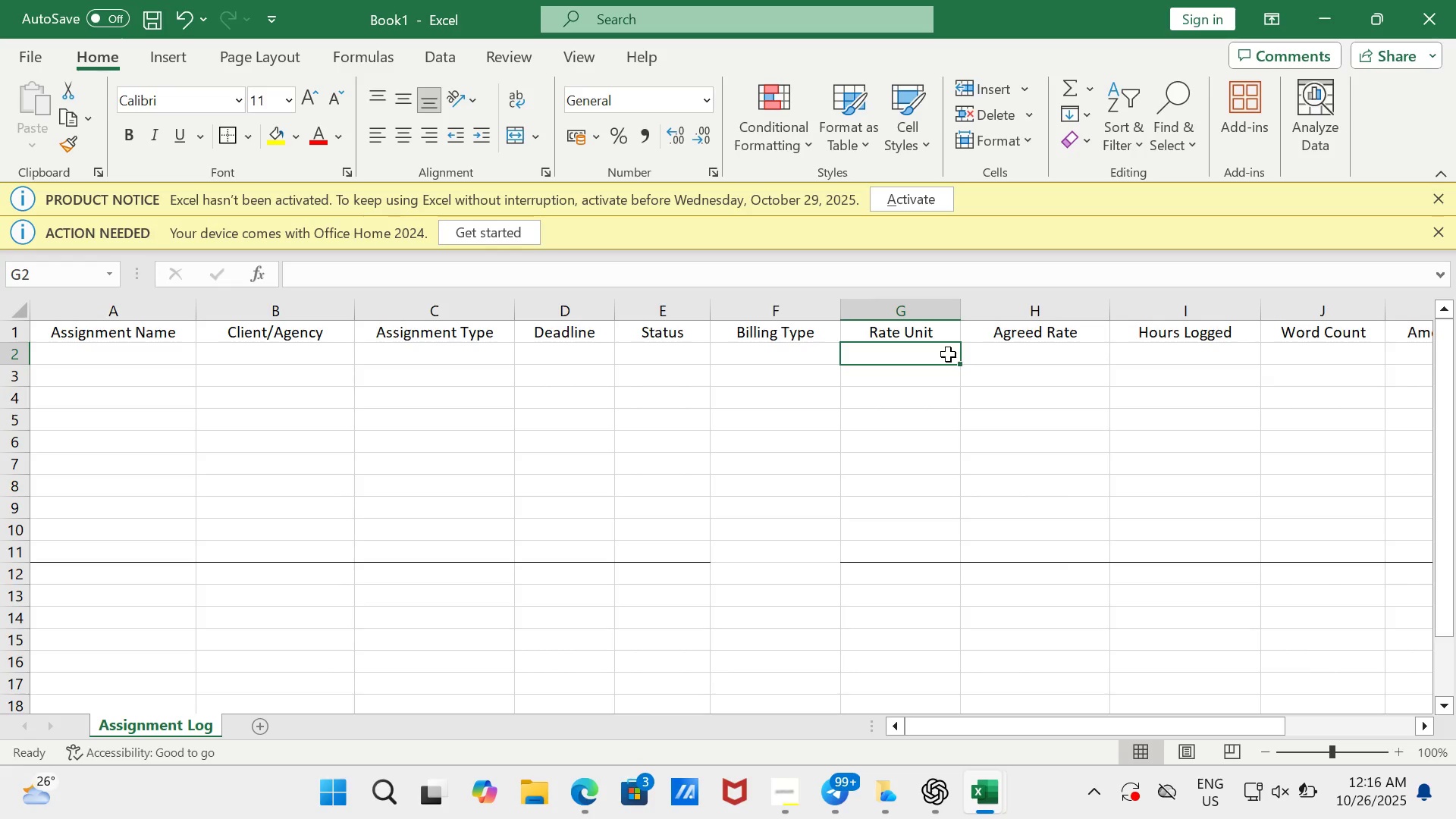 
wait(5.58)
 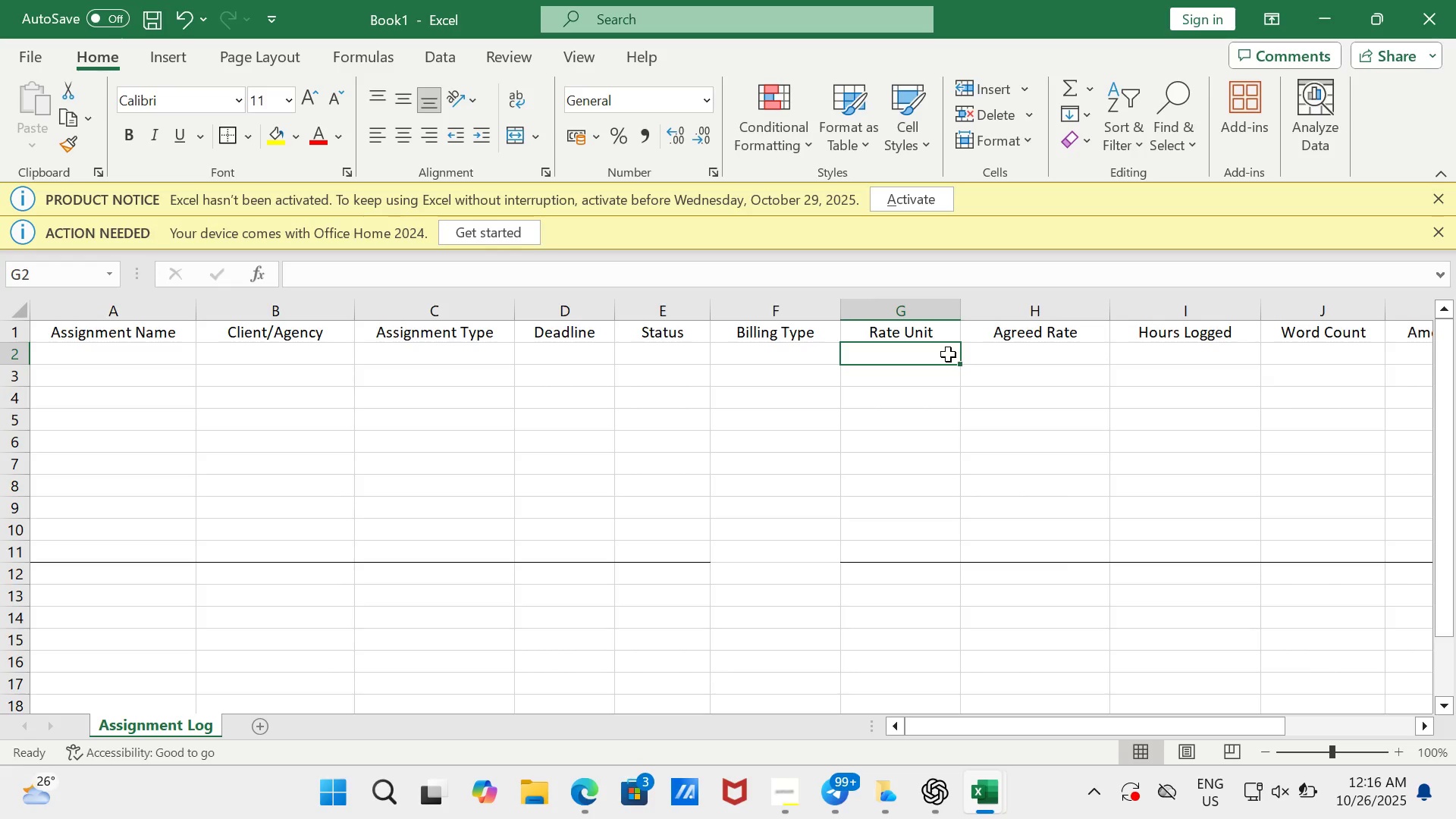 
left_click([819, 355])
 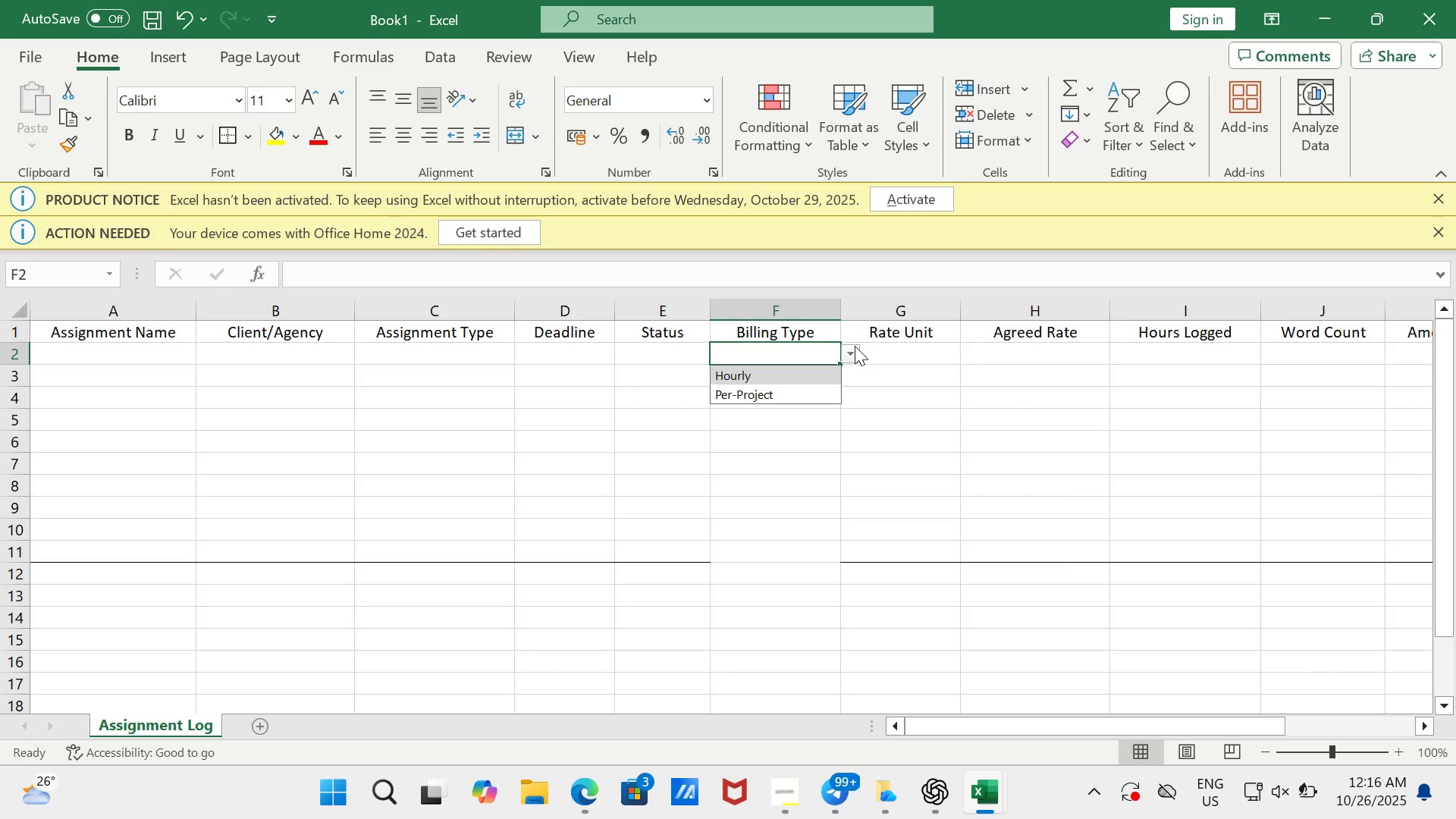 
left_click([855, 346])
 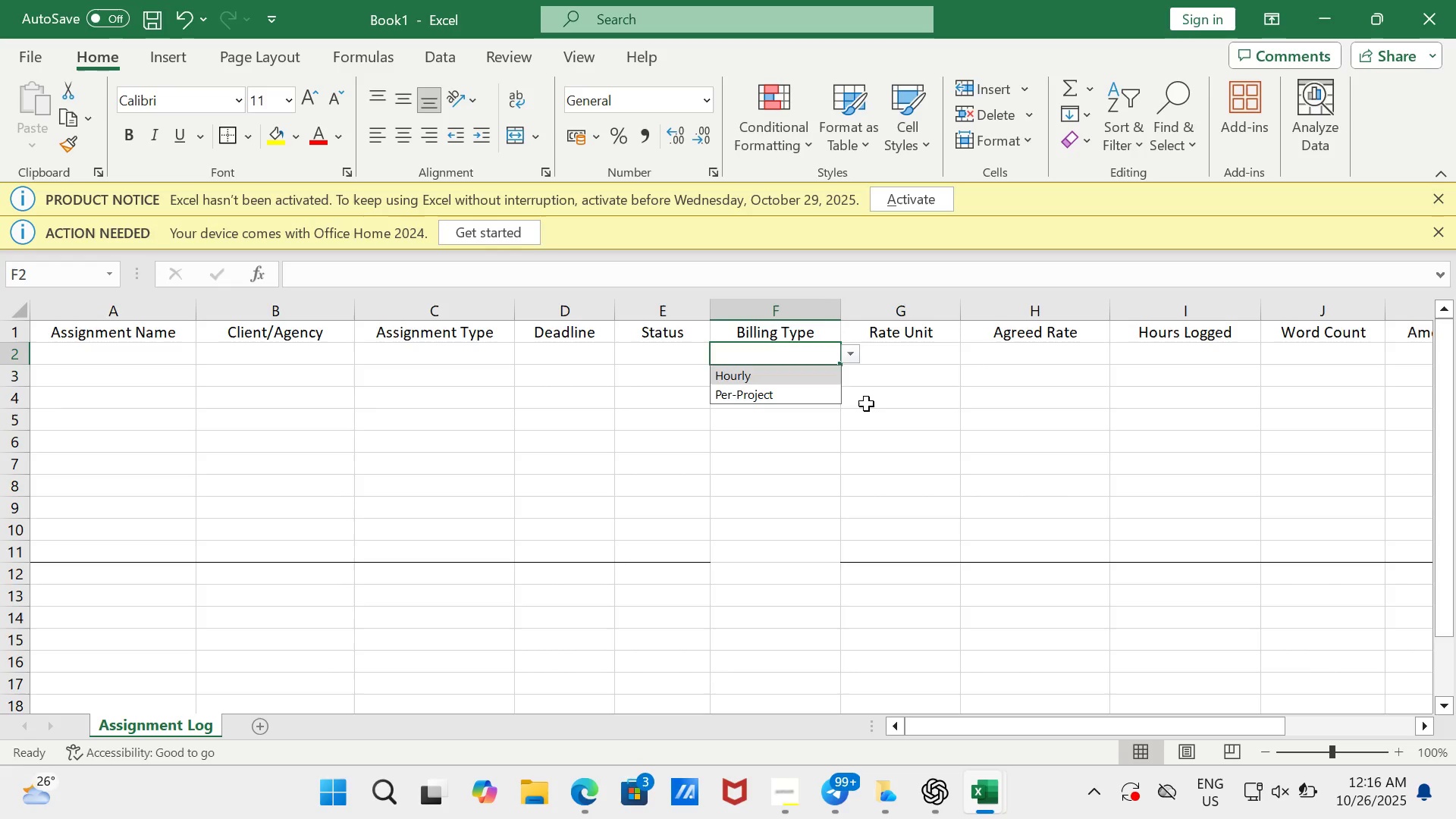 
left_click([867, 403])
 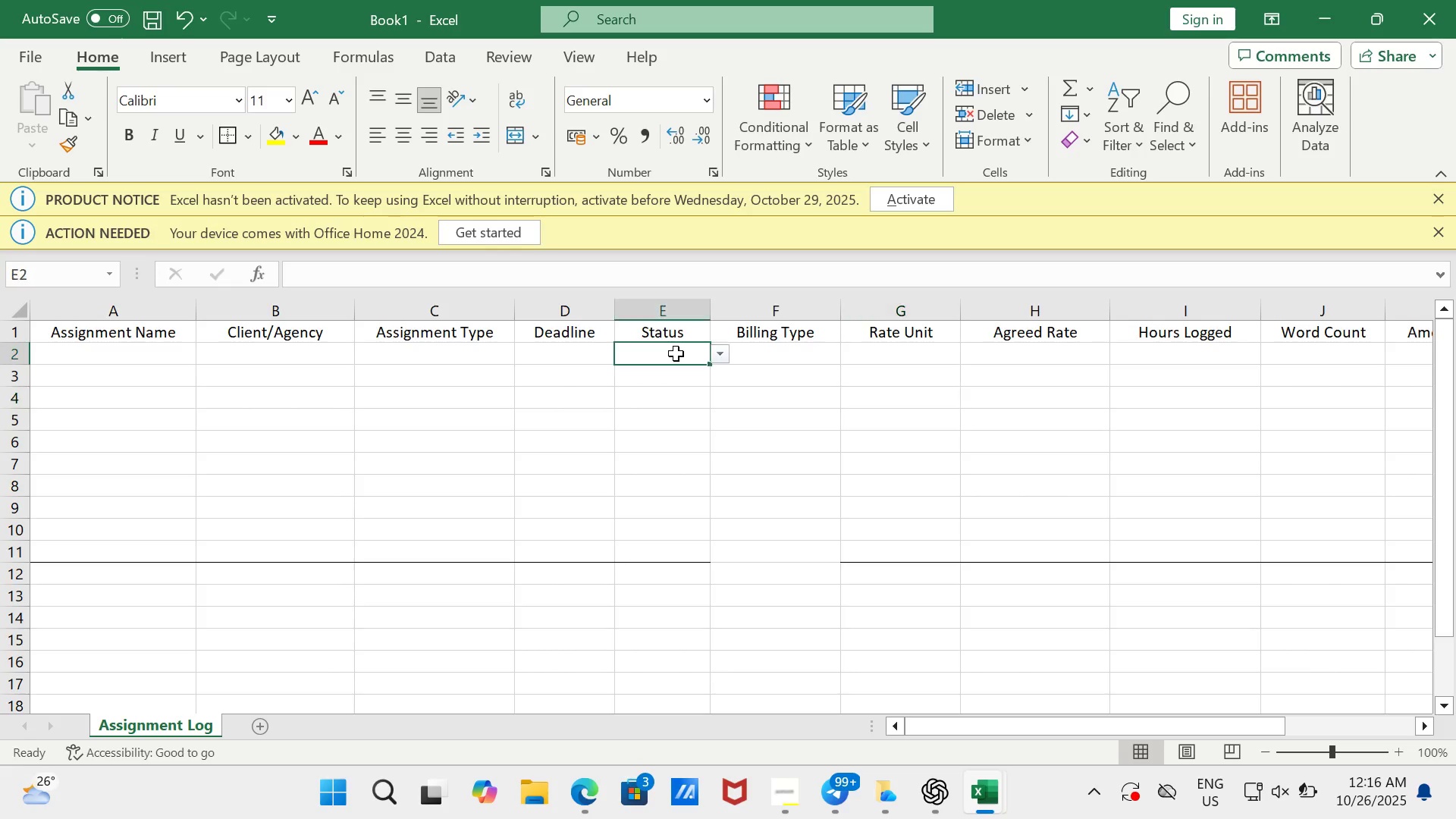 
left_click([676, 353])
 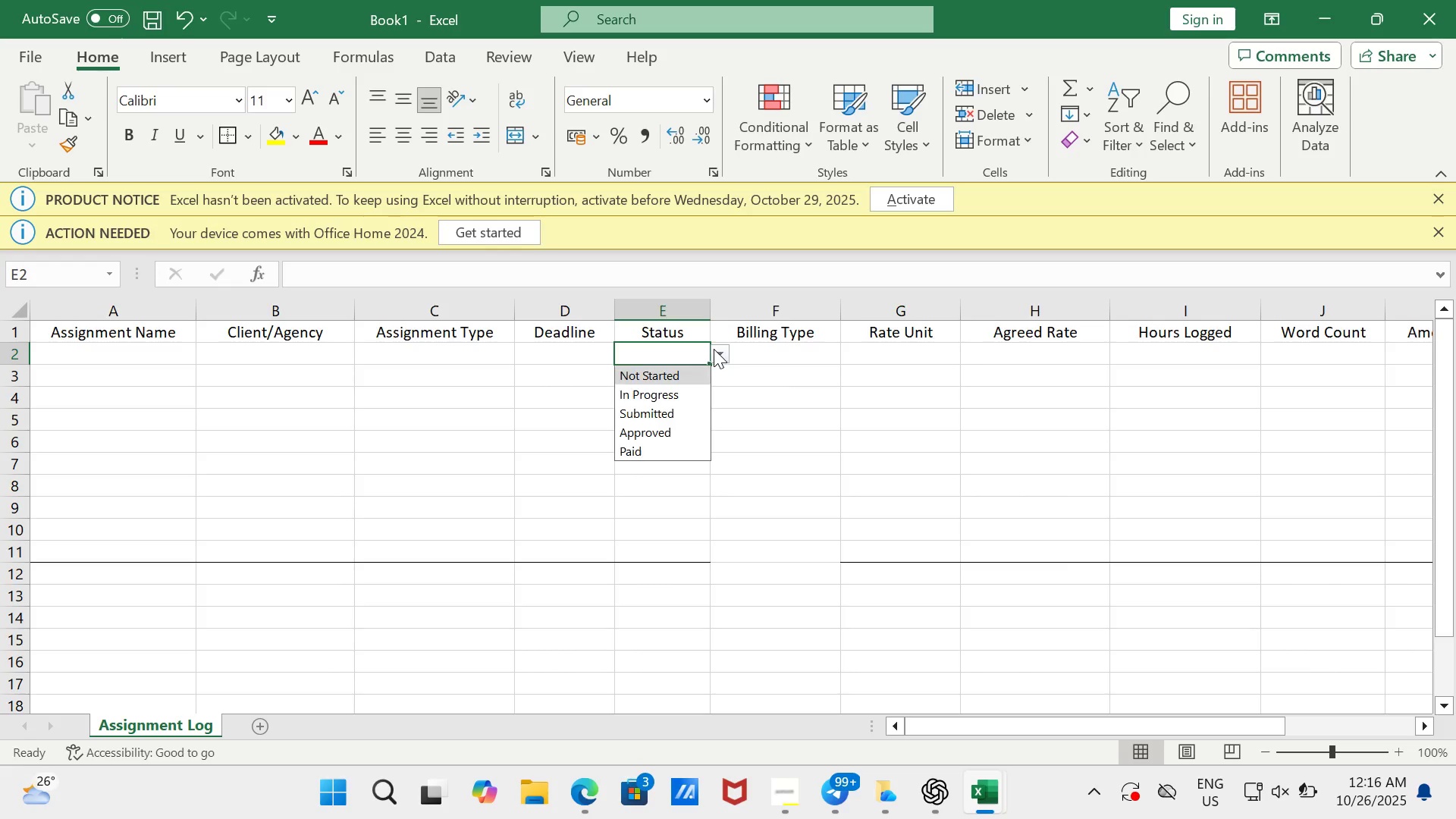 
left_click([714, 349])
 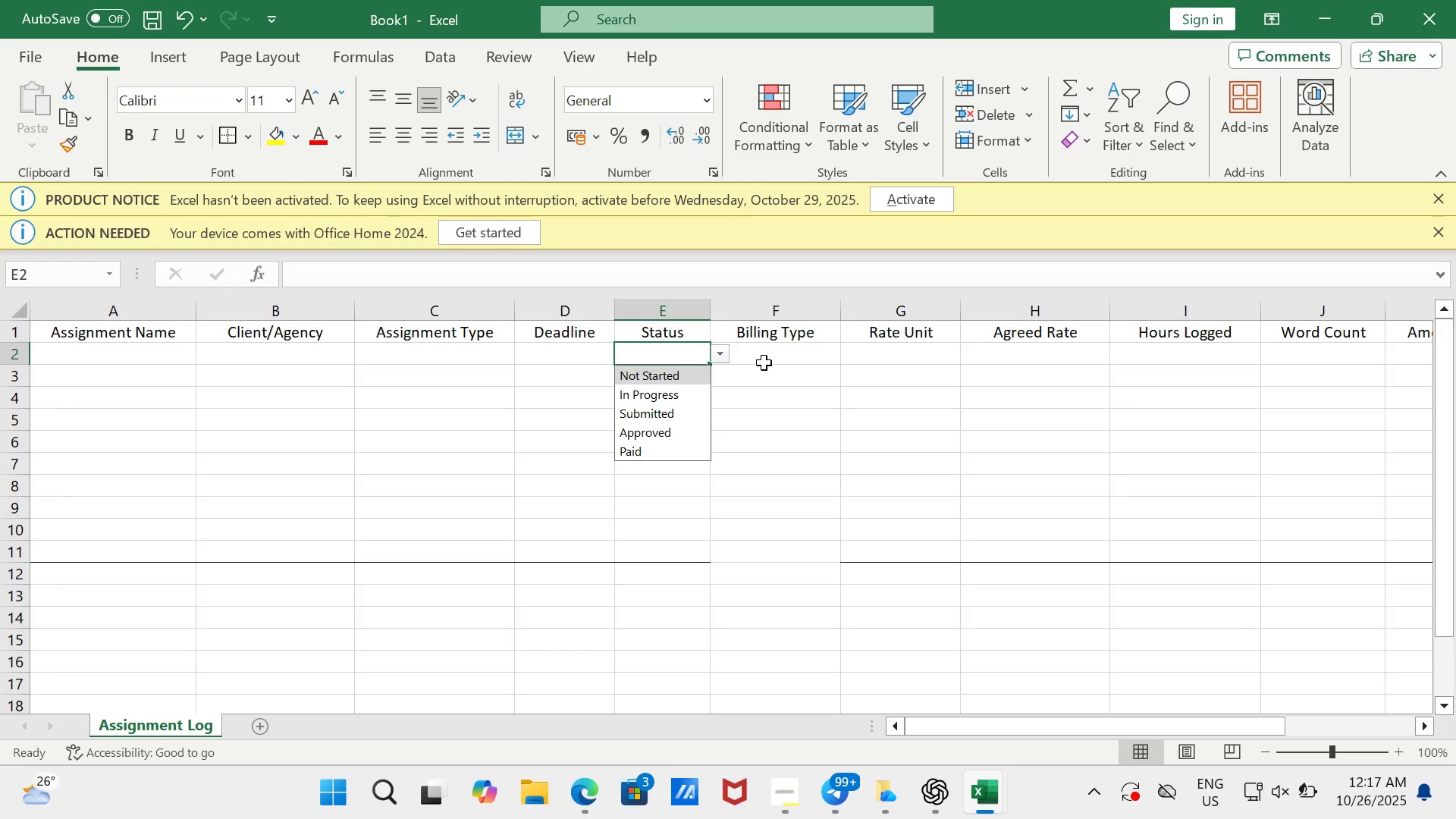 
left_click([765, 362])
 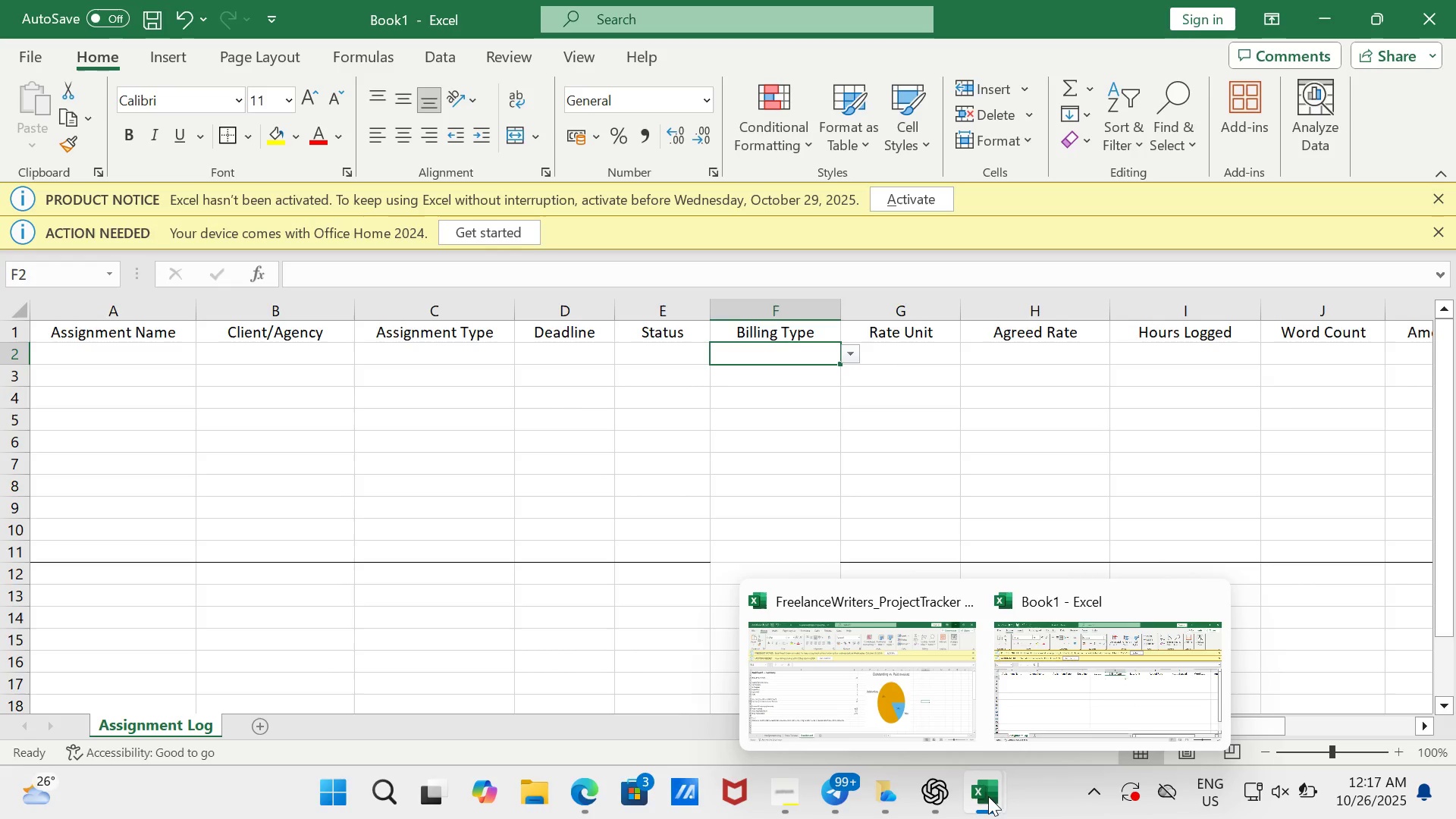 
left_click([873, 686])
 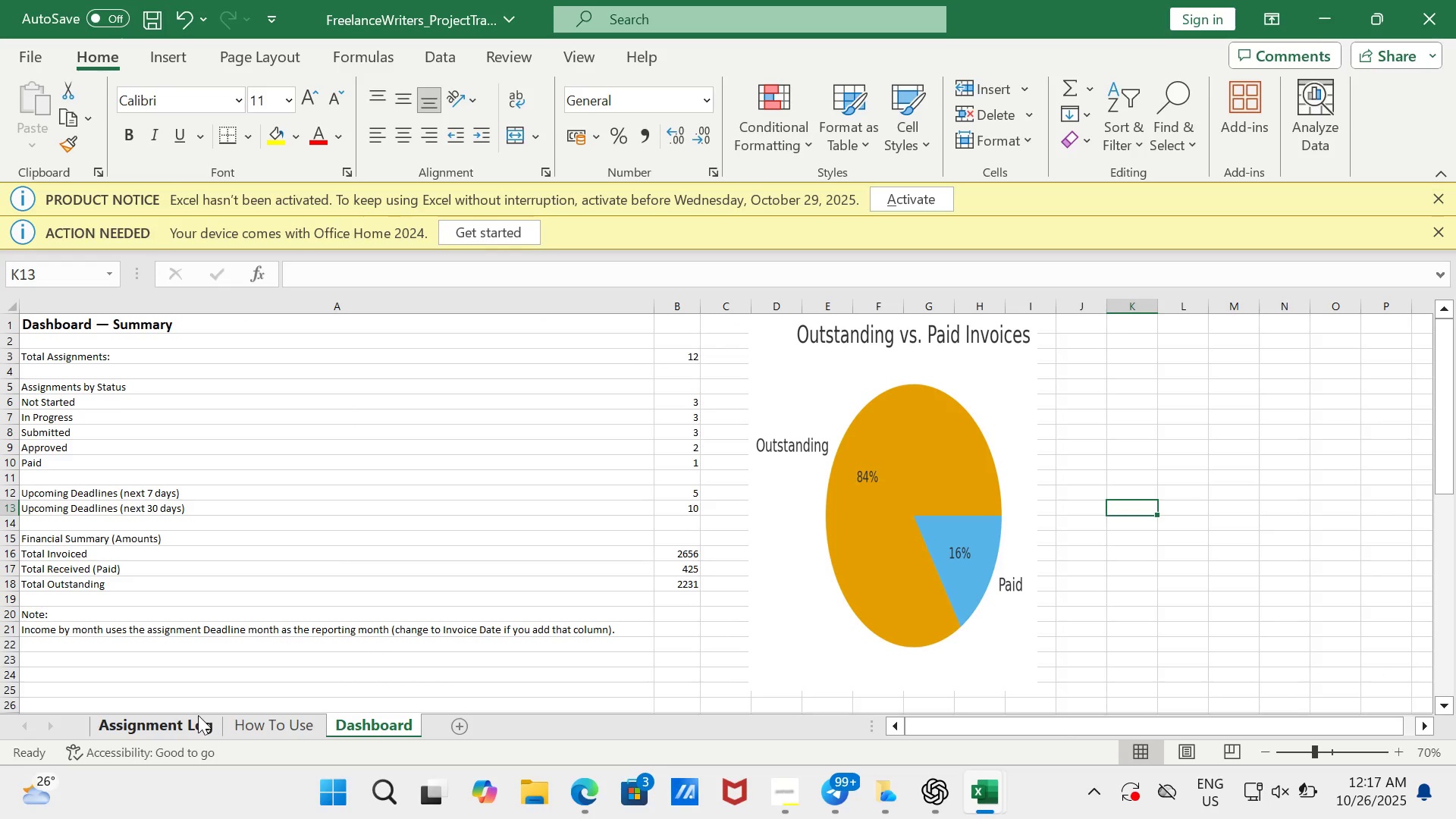 
left_click([198, 715])
 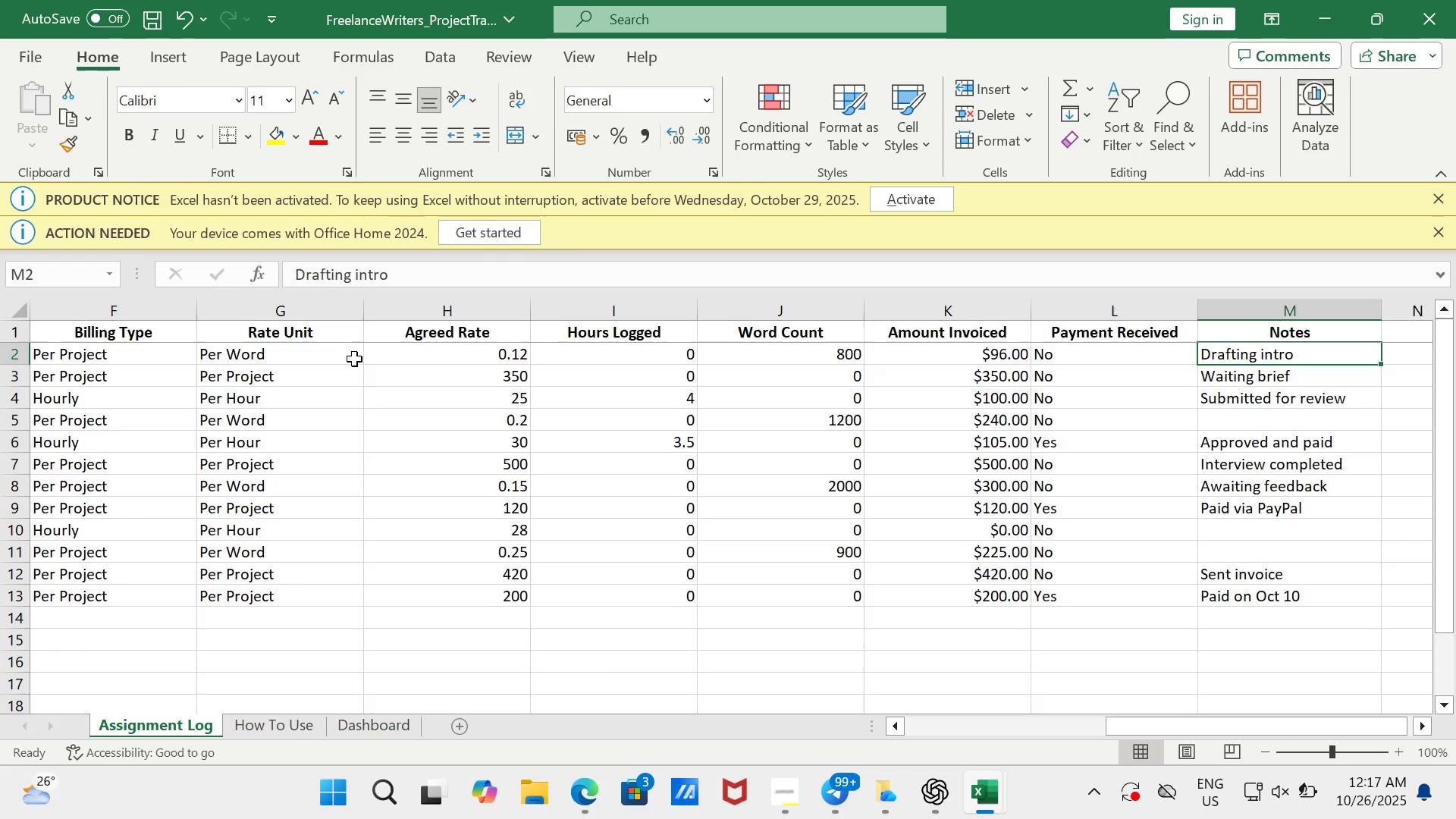 
left_click([344, 359])
 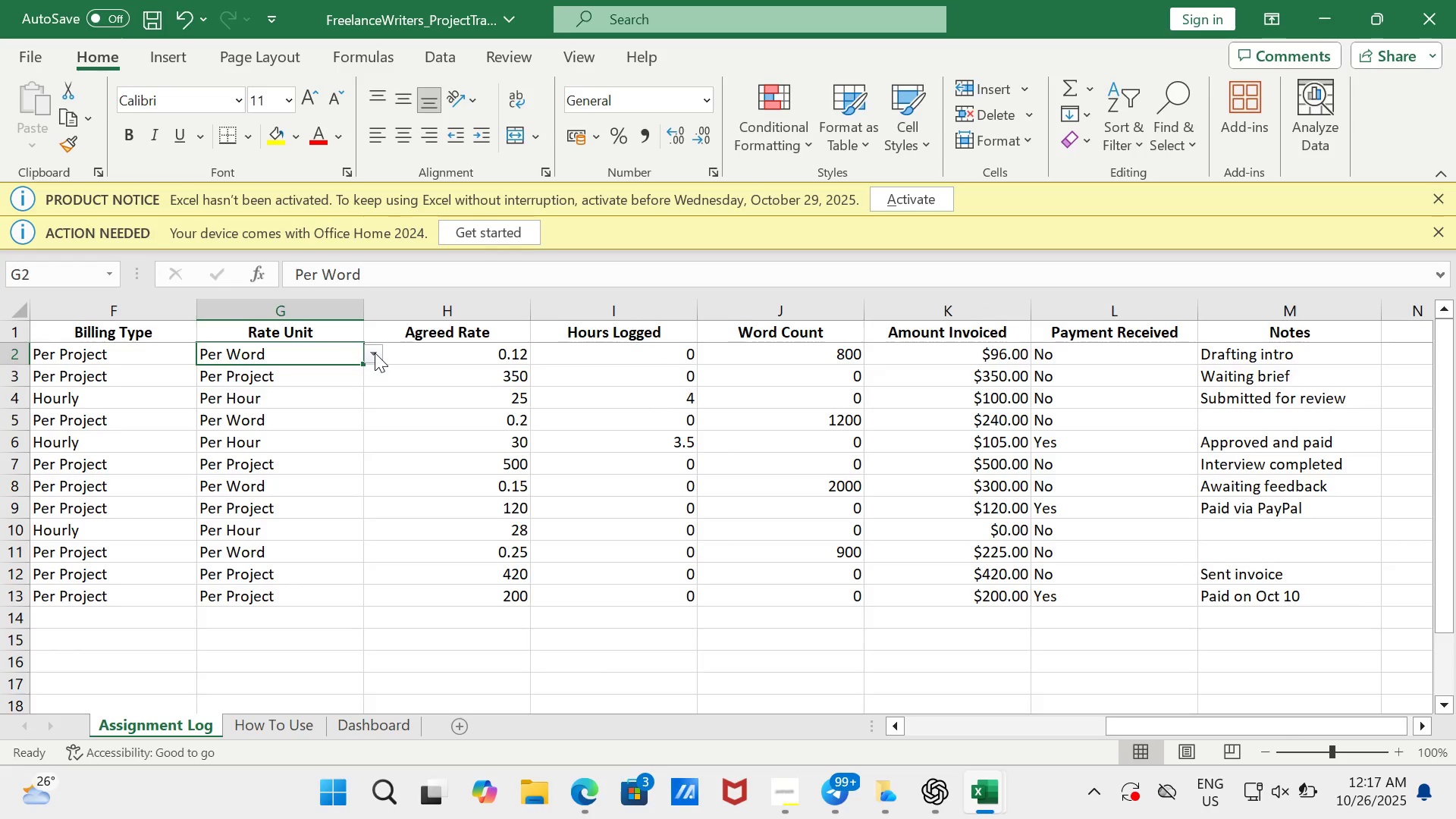 
left_click([376, 353])
 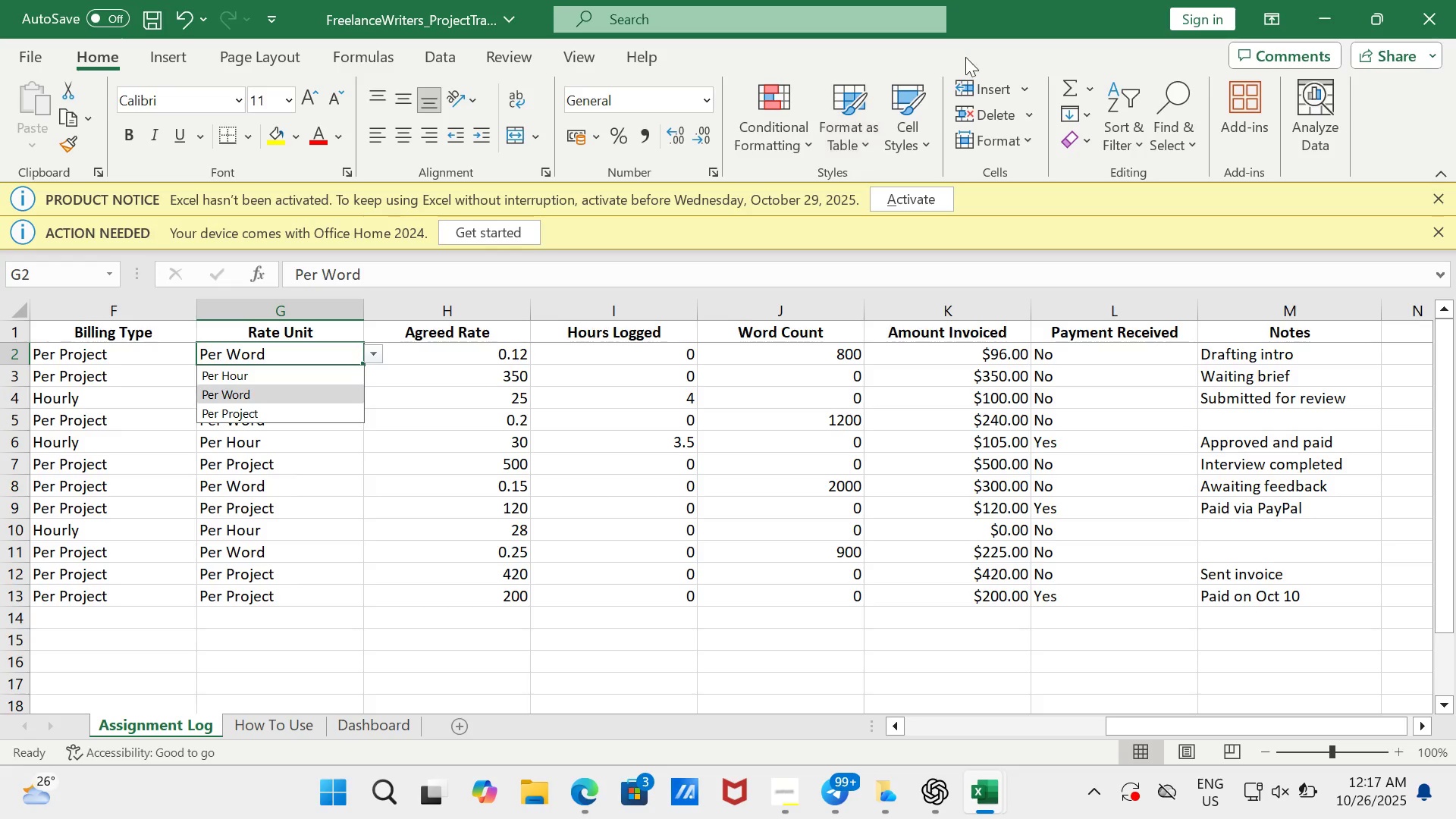 
wait(5.3)
 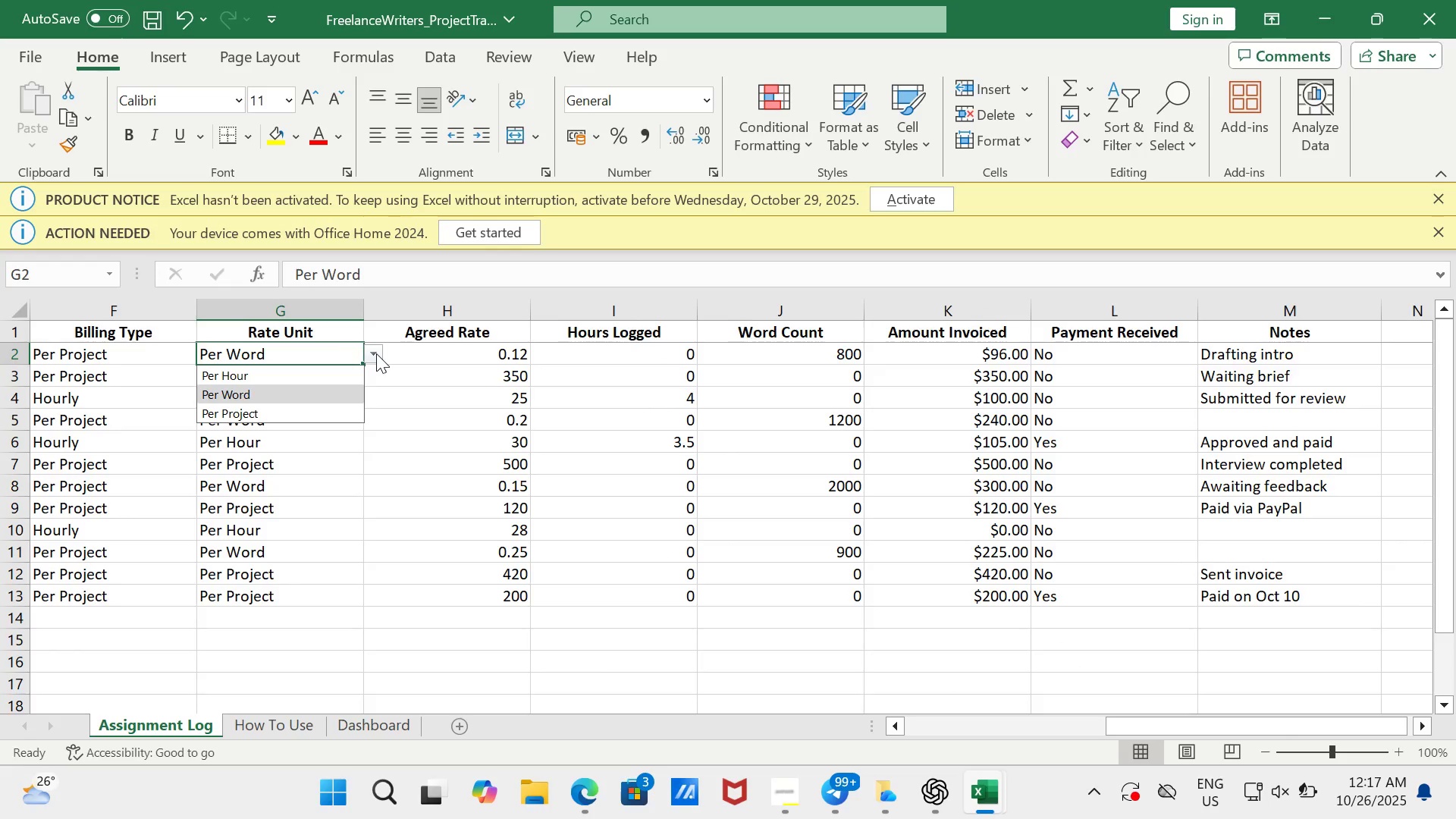 
left_click([1310, 1])
 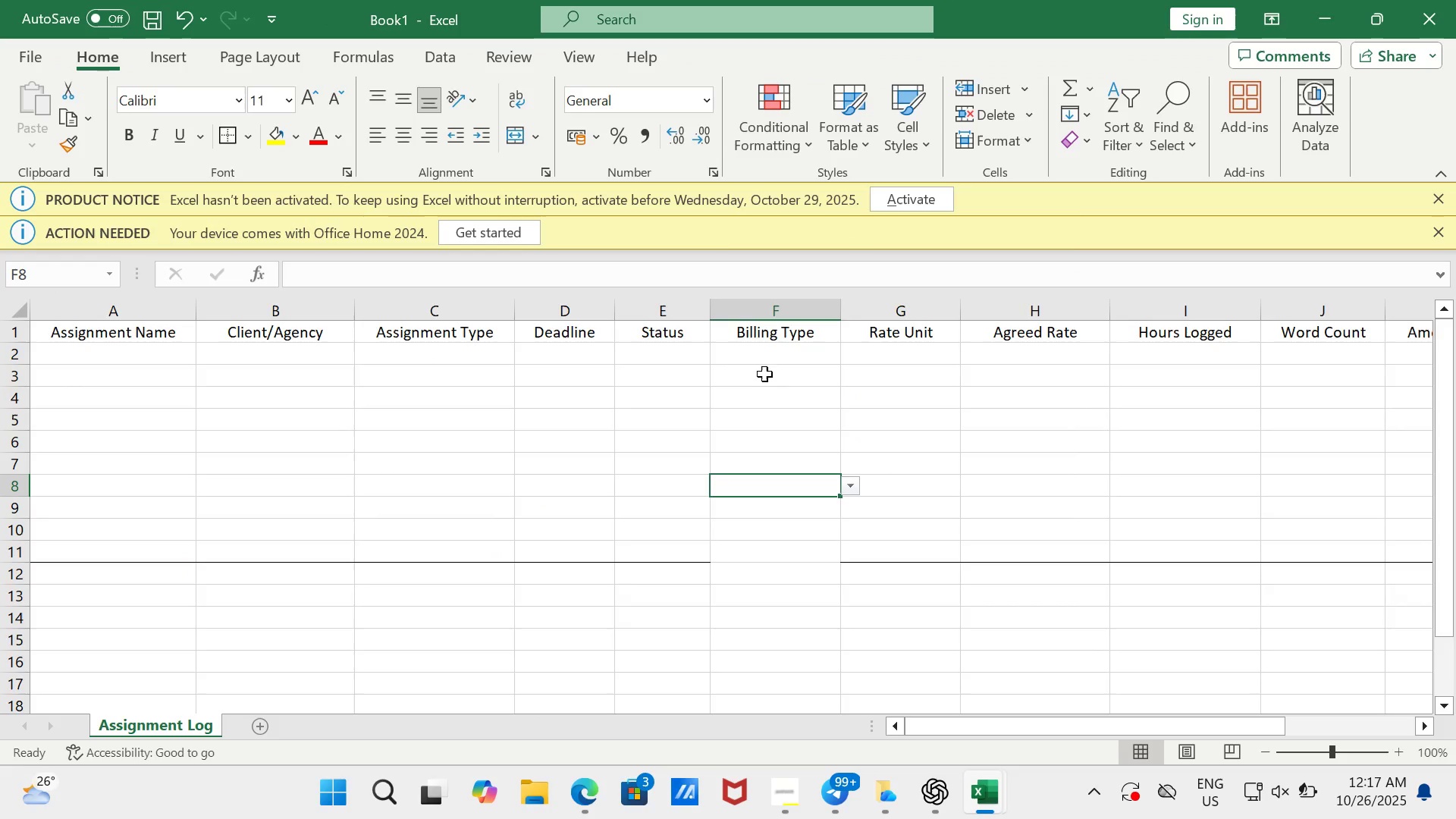 
left_click([761, 338])
 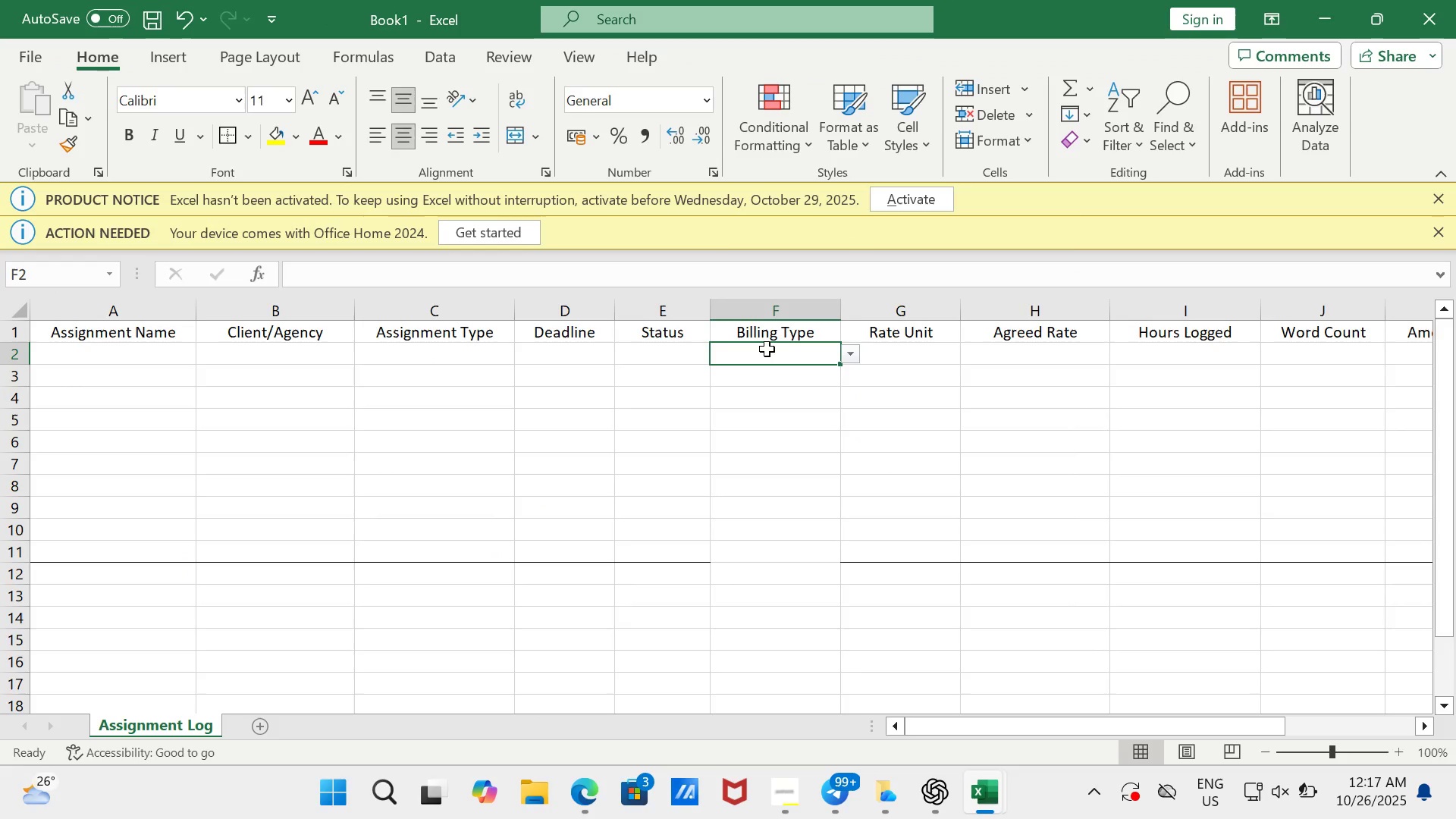 
left_click([767, 349])
 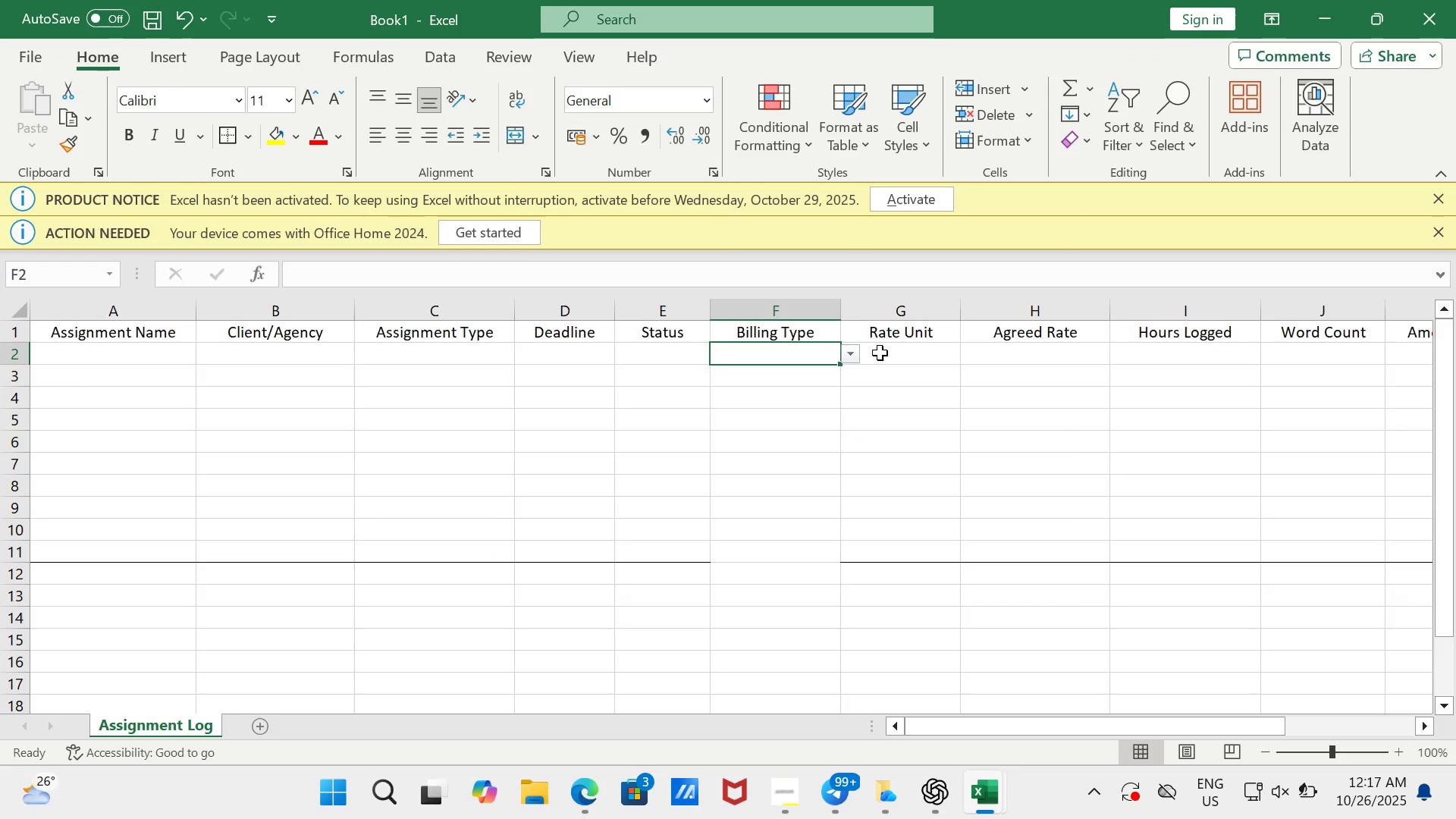 
left_click([911, 349])
 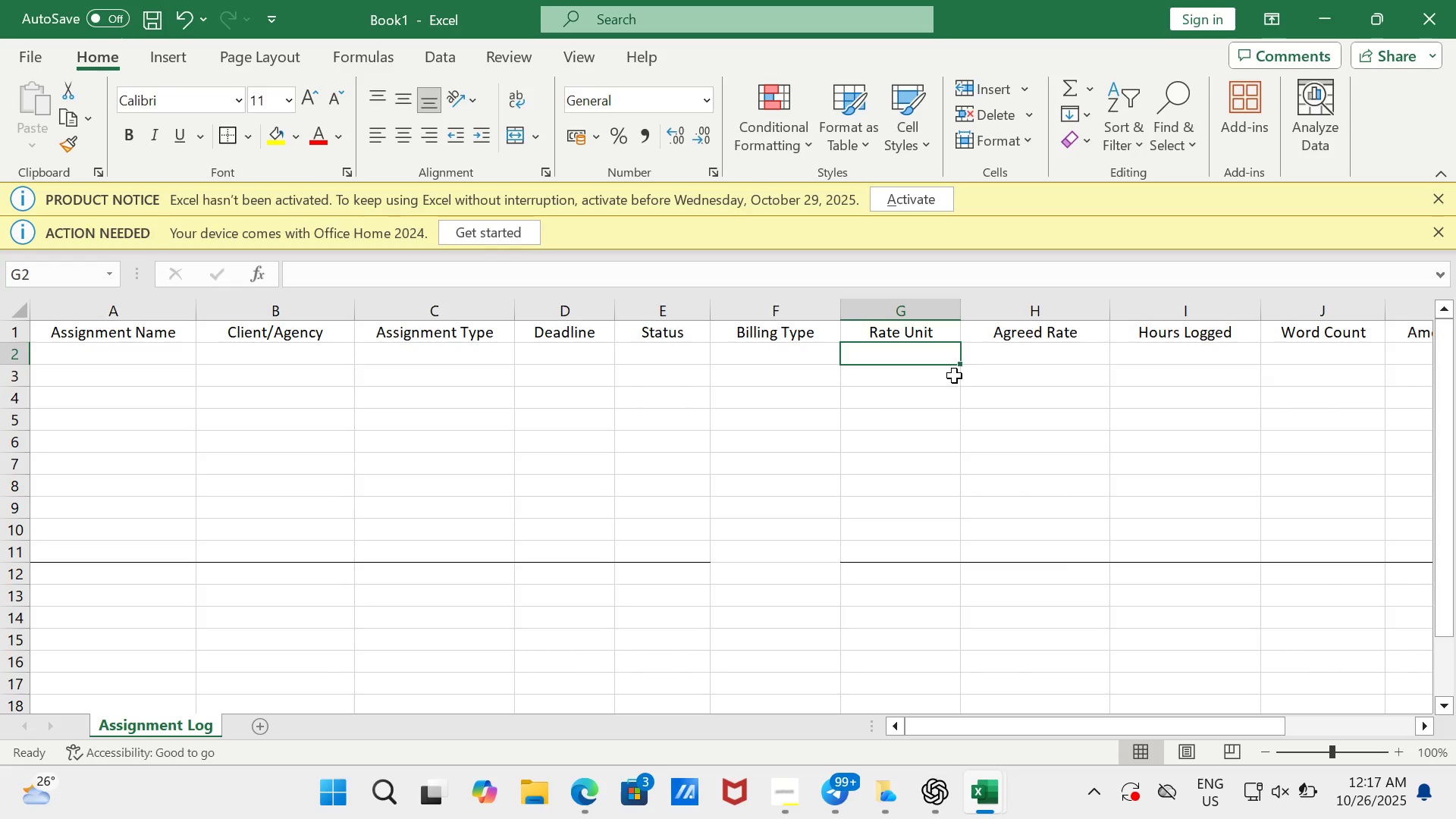 
wait(13.27)
 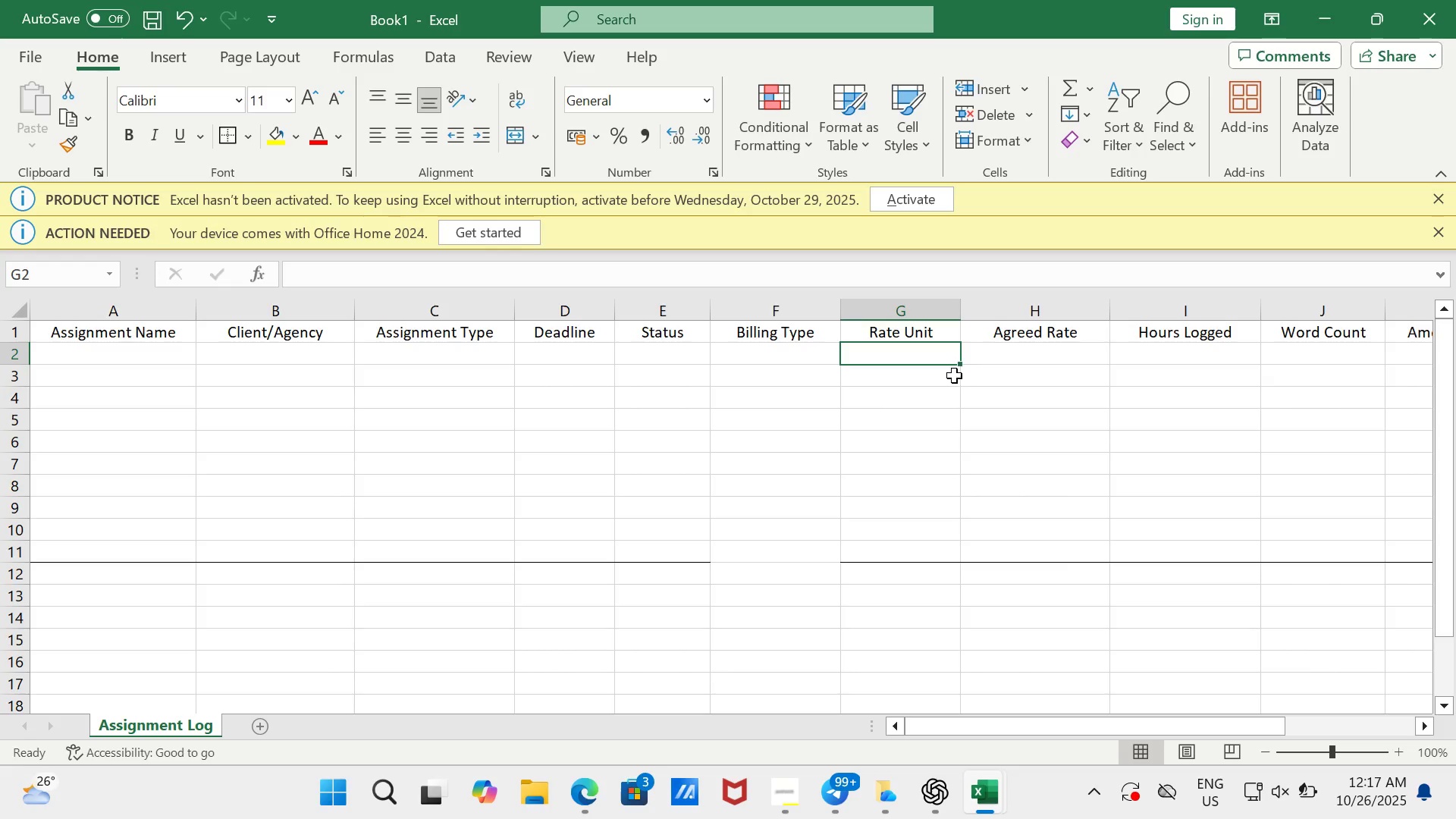 
left_click([258, 727])
 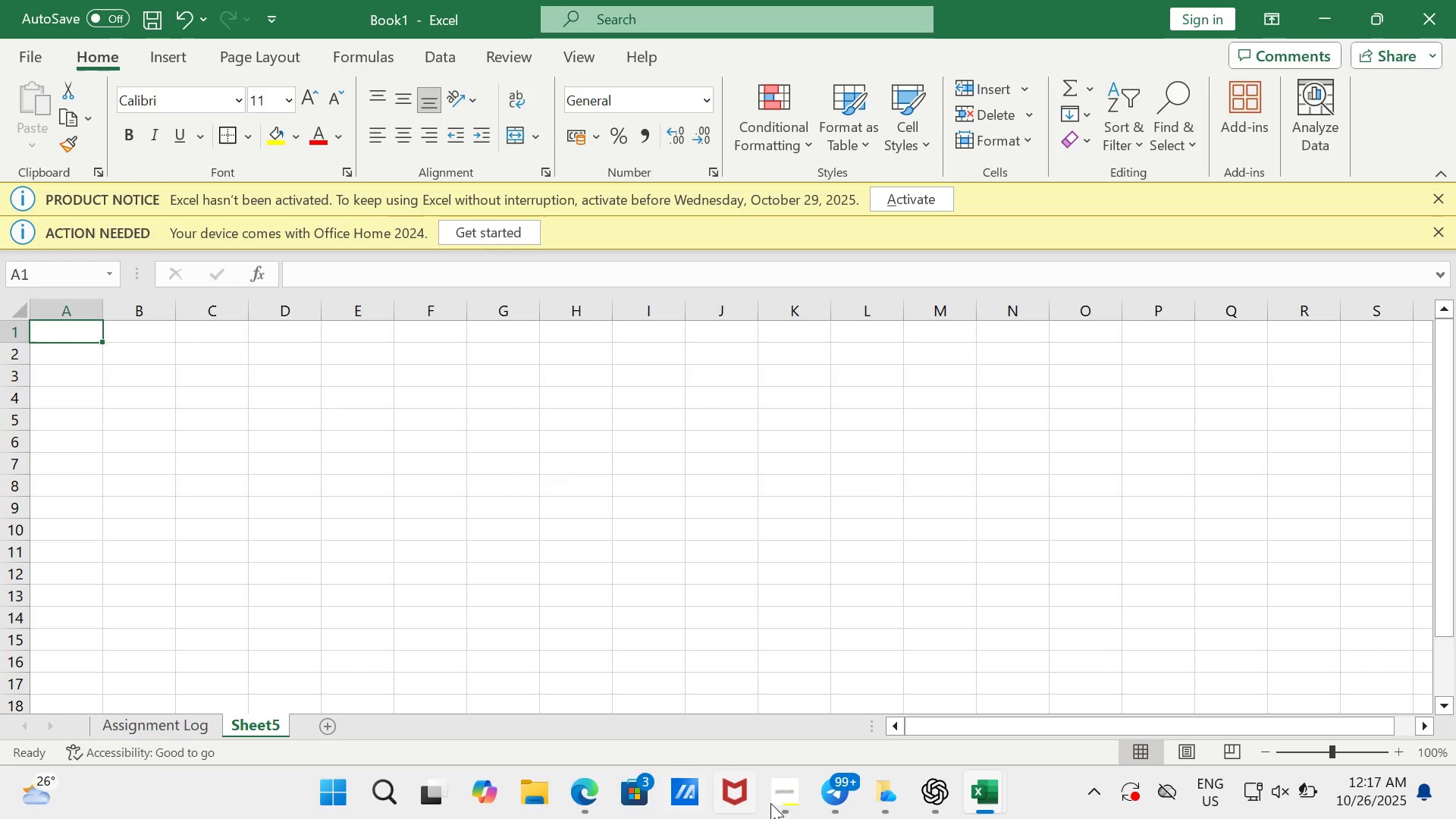 
mouse_move([782, 778])
 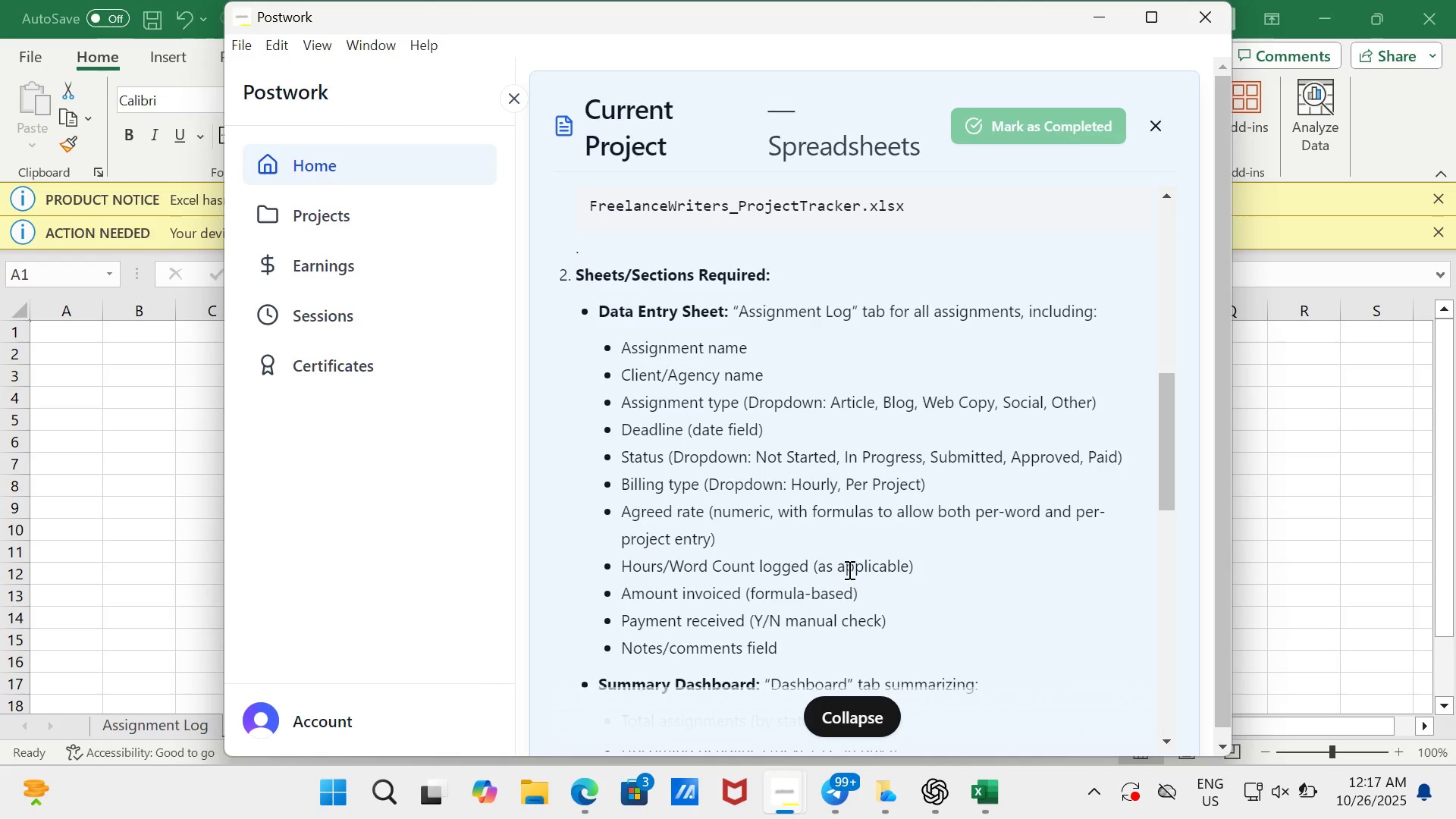 
wait(17.66)
 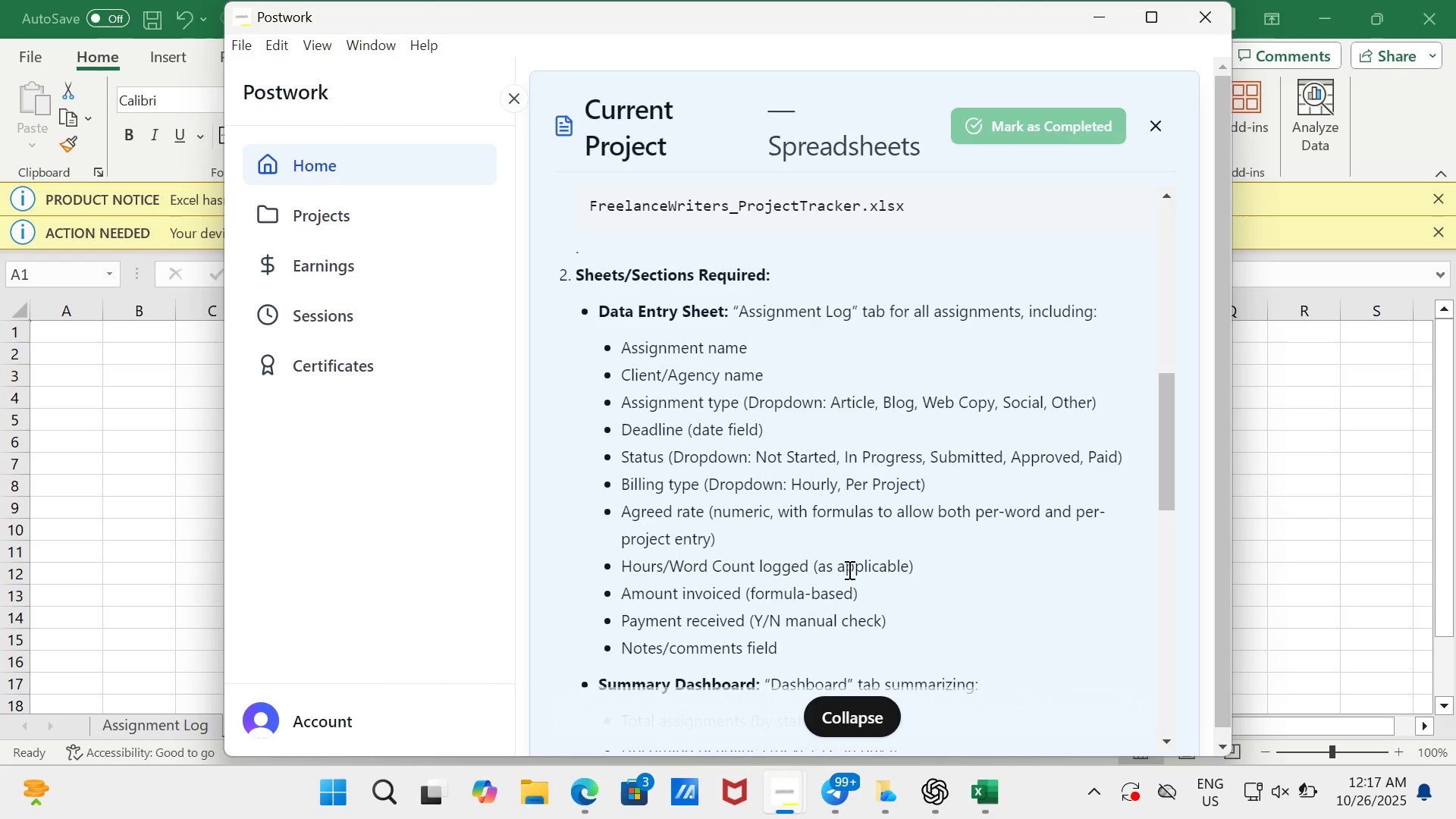 
left_click([100, 638])
 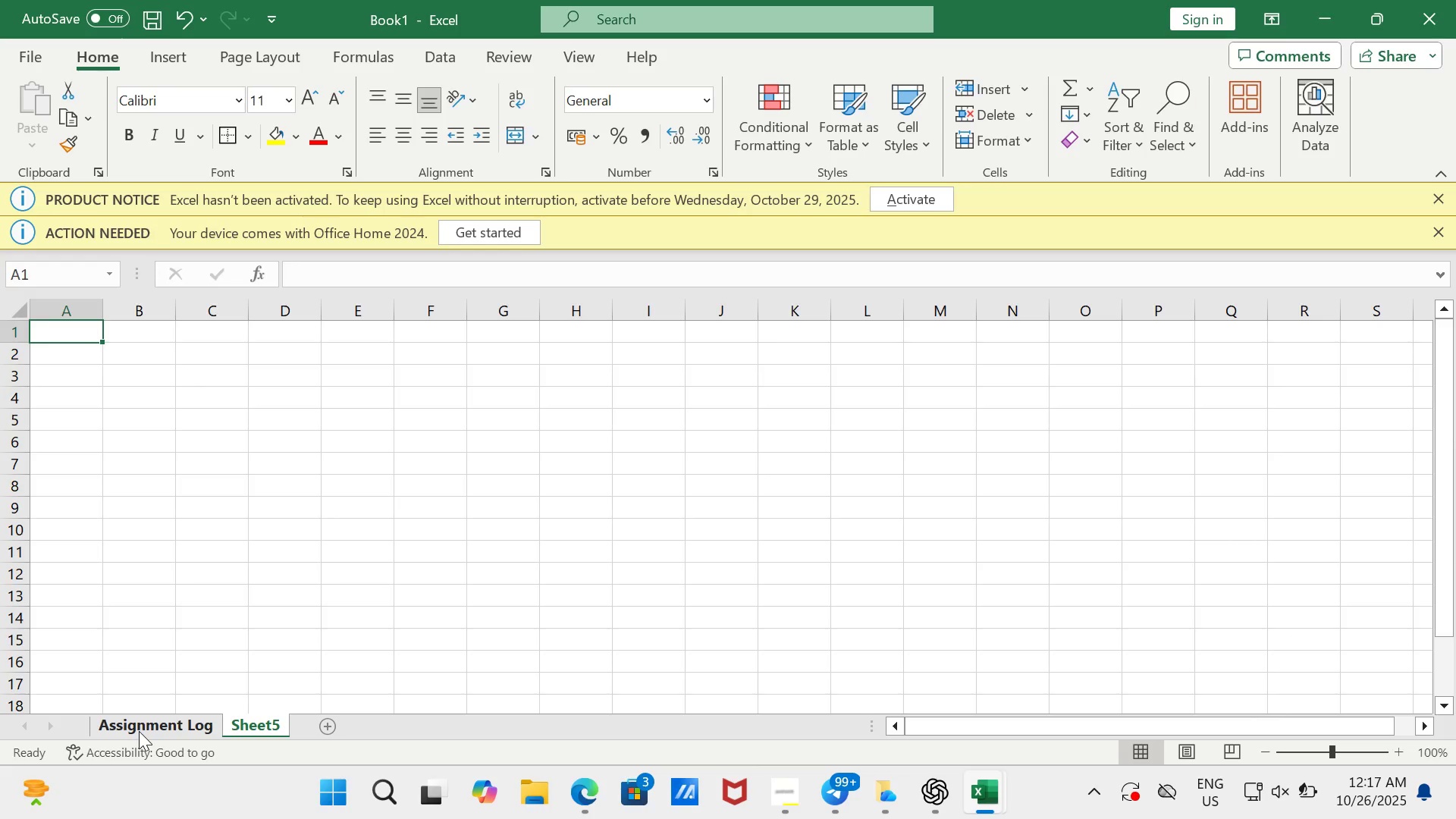 
left_click([139, 731])
 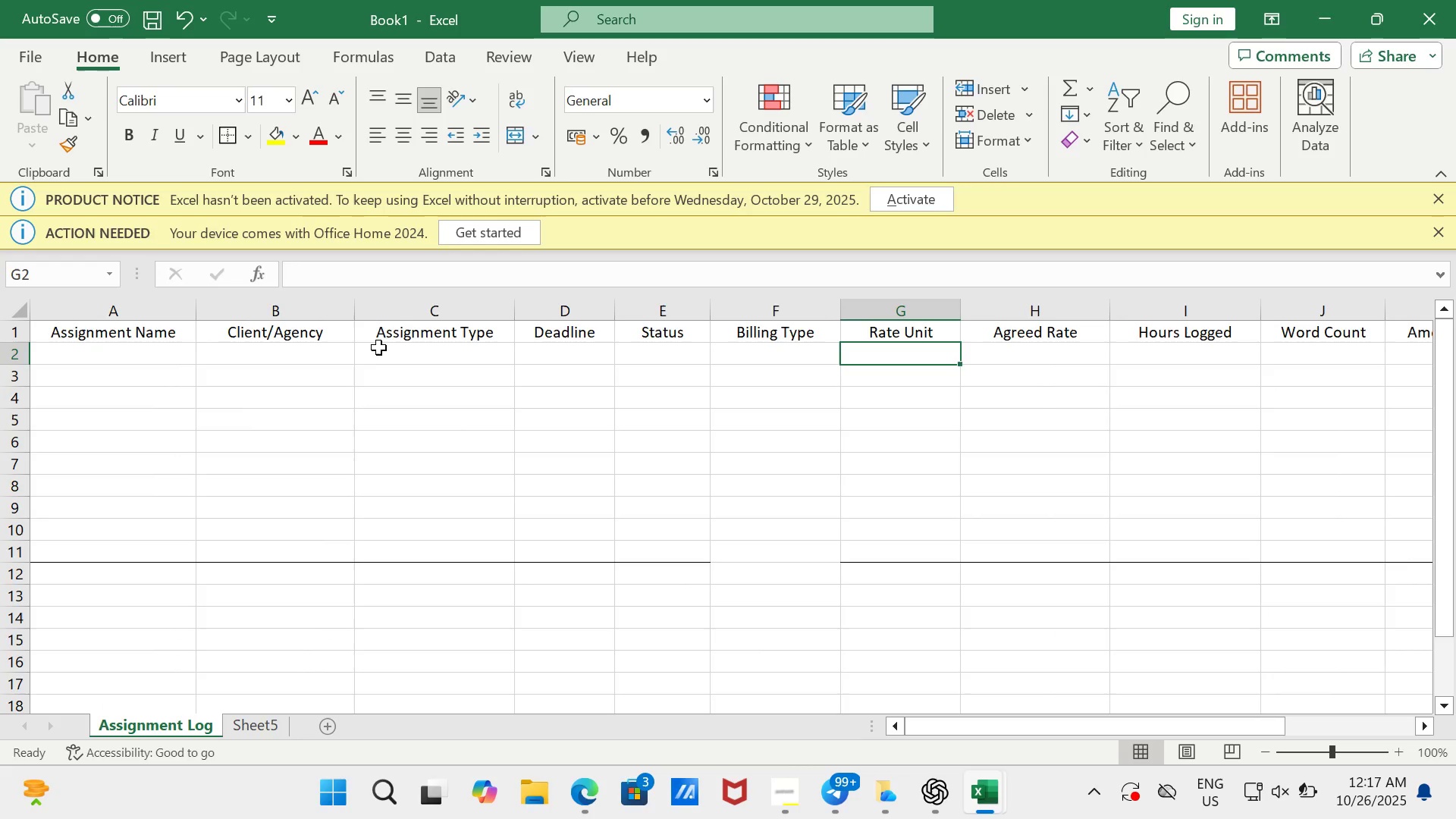 
left_click([388, 336])
 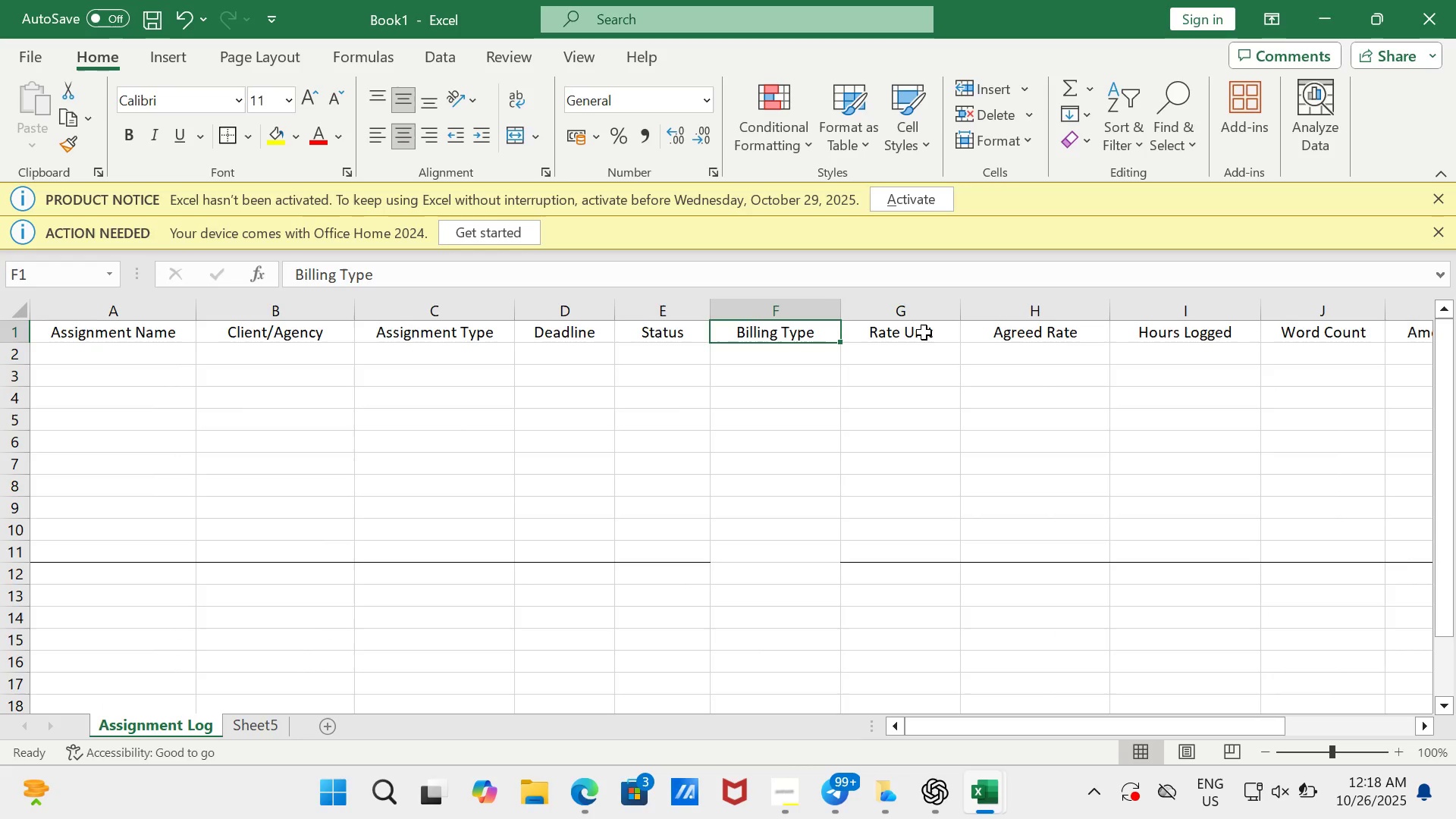 
left_click([924, 332])
 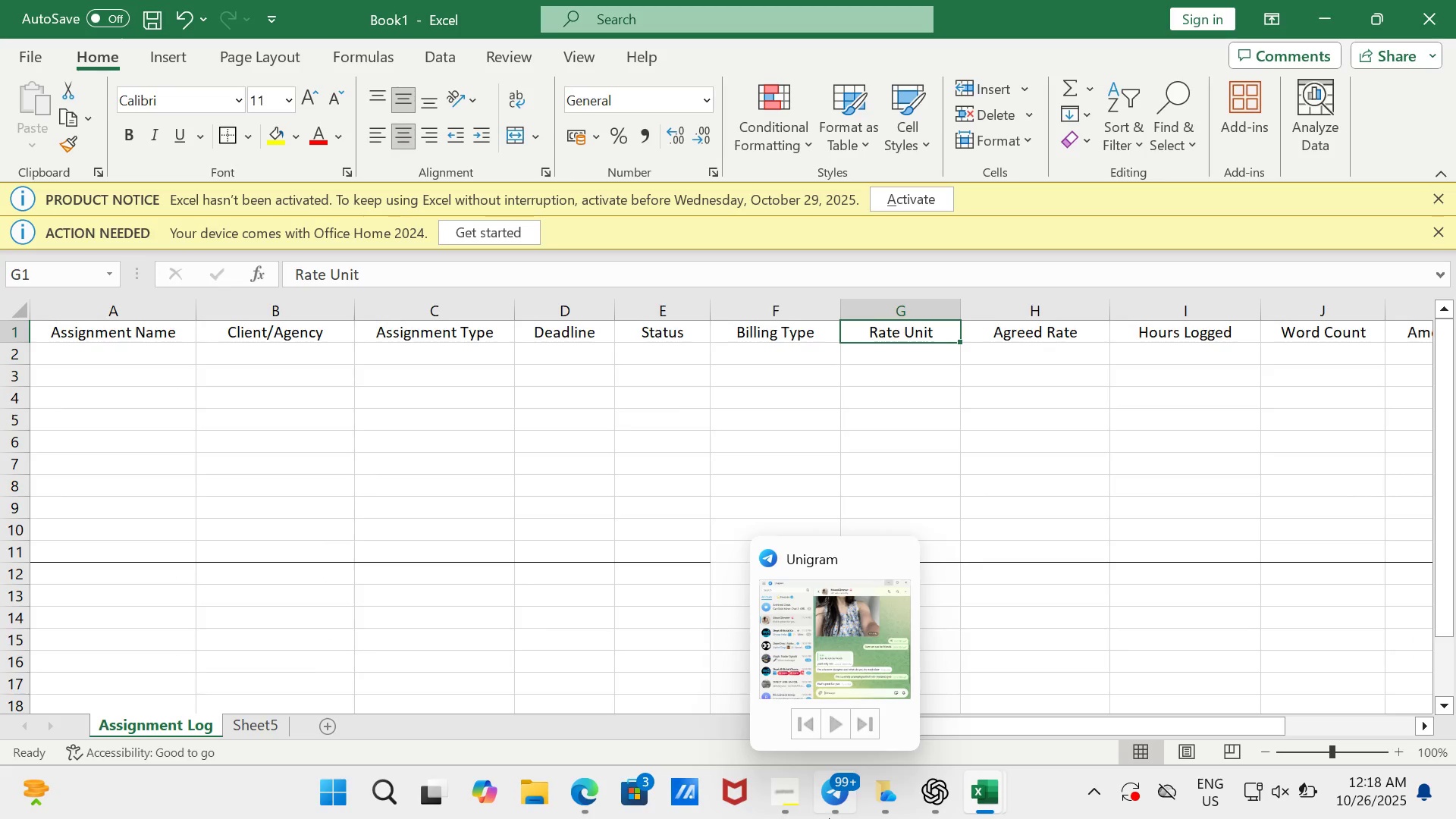 
wait(8.83)
 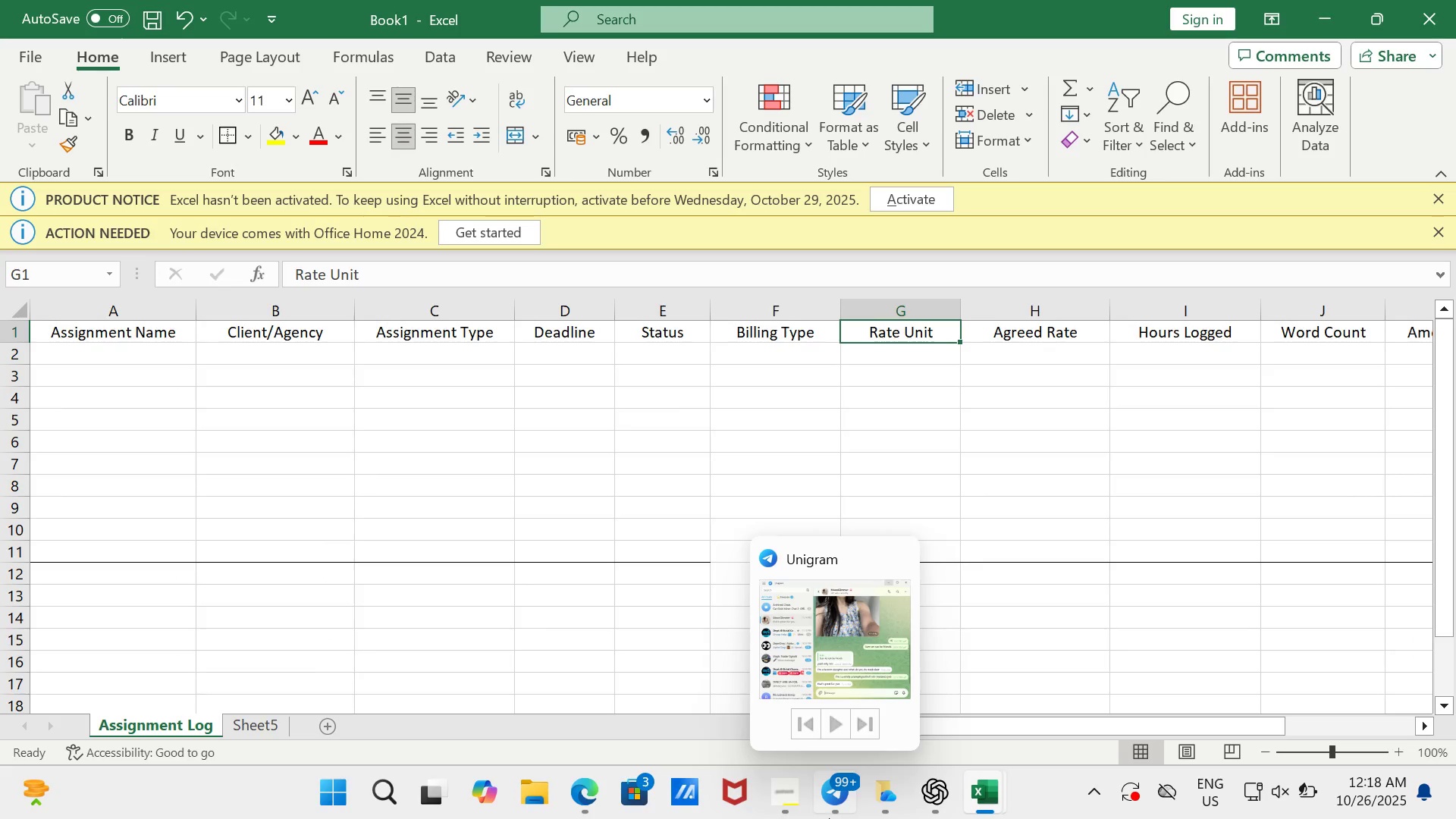 
left_click([786, 801])
 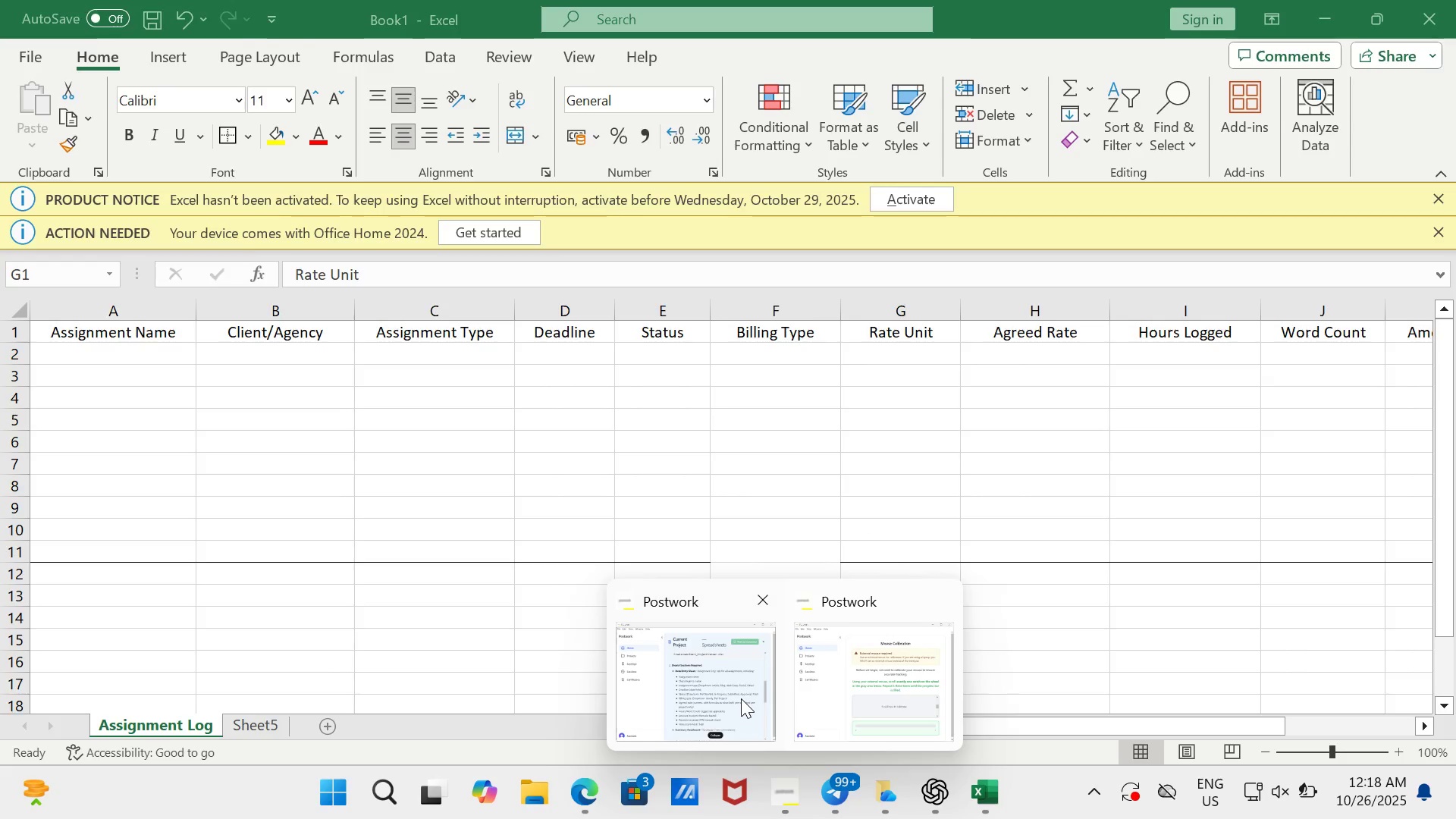 
left_click([741, 698])
 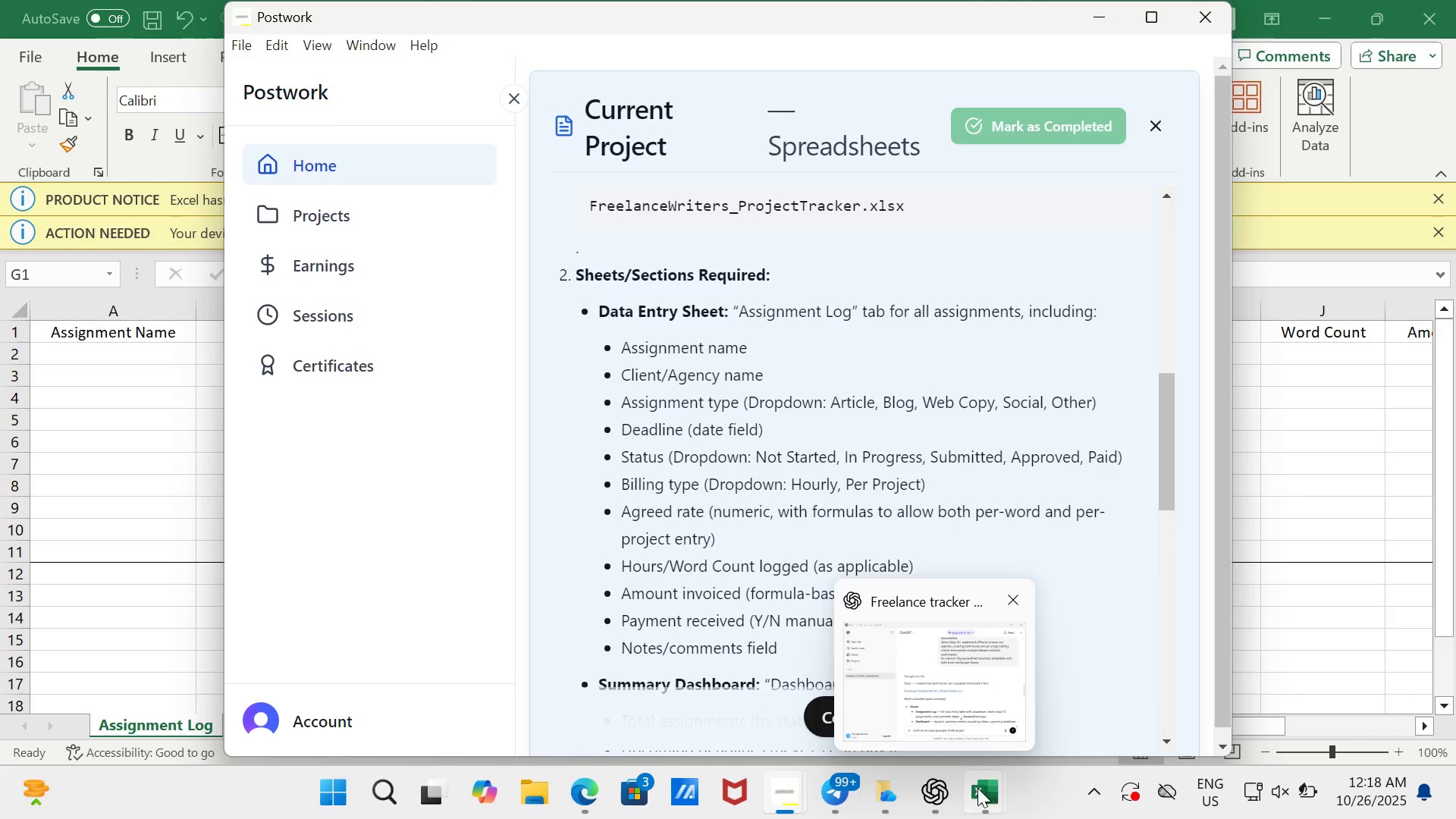 
wait(15.14)
 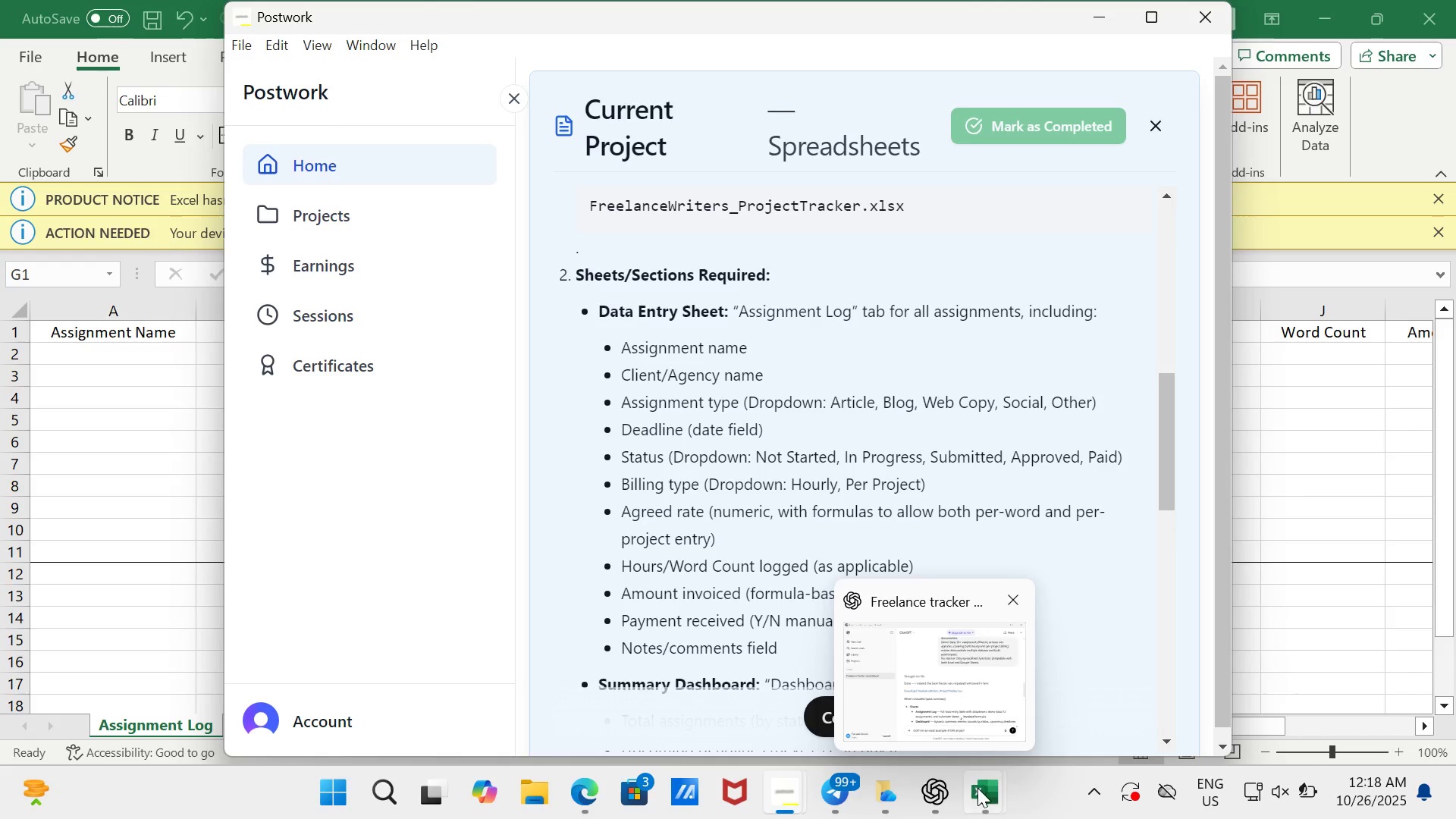 
left_click([902, 435])
 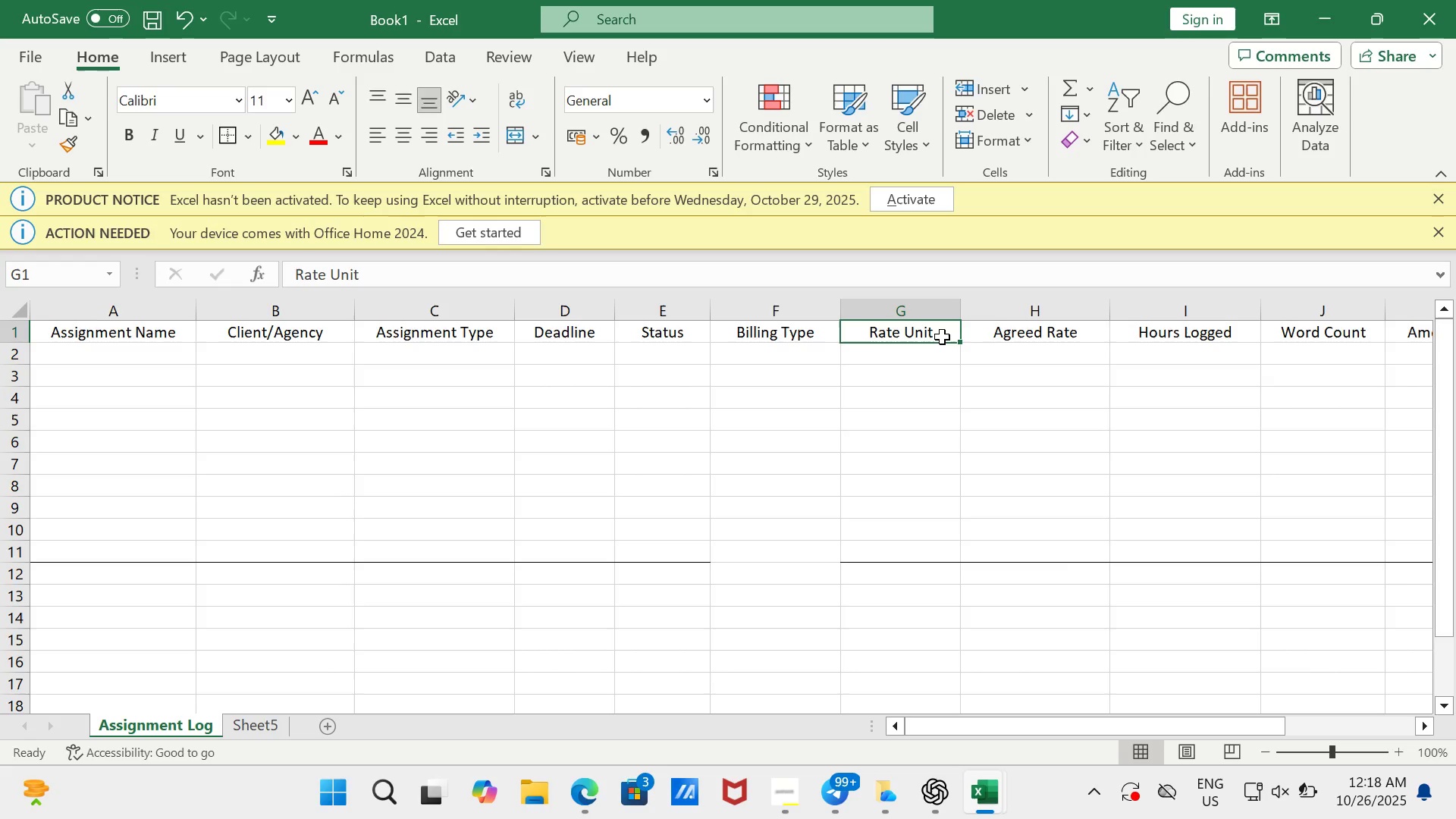 
left_click([942, 337])
 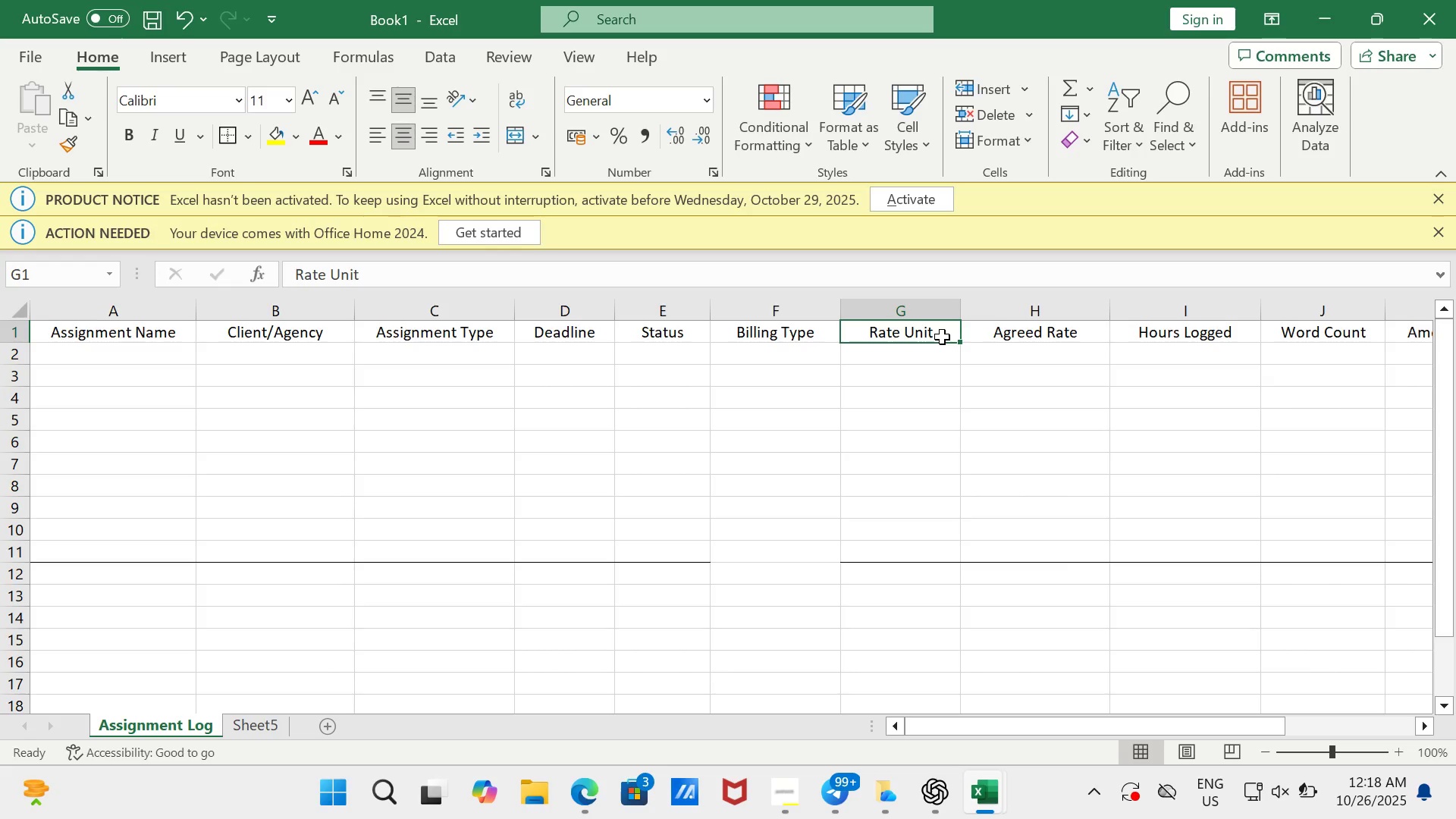 
key(Backspace)
 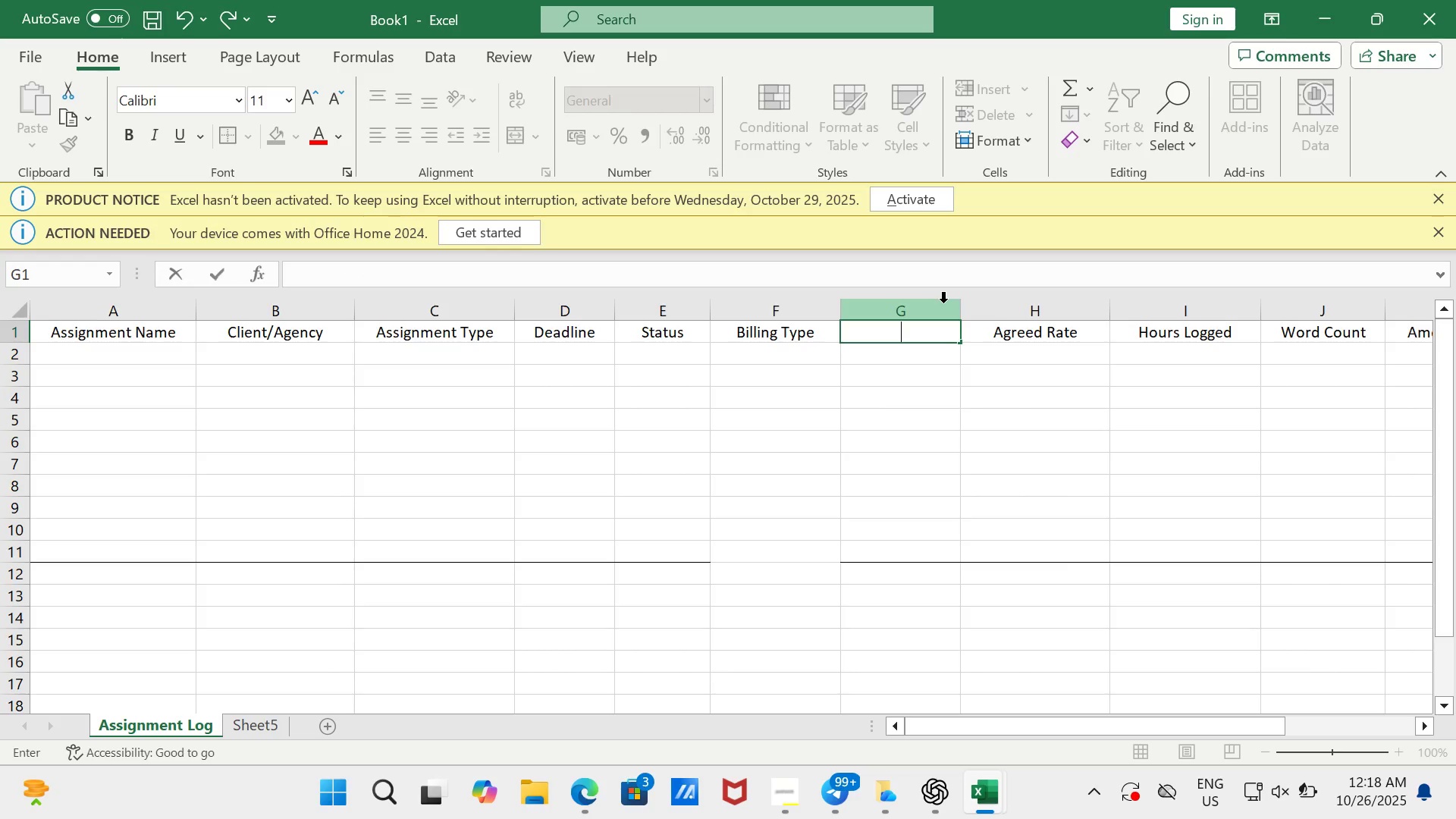 
left_click([943, 303])
 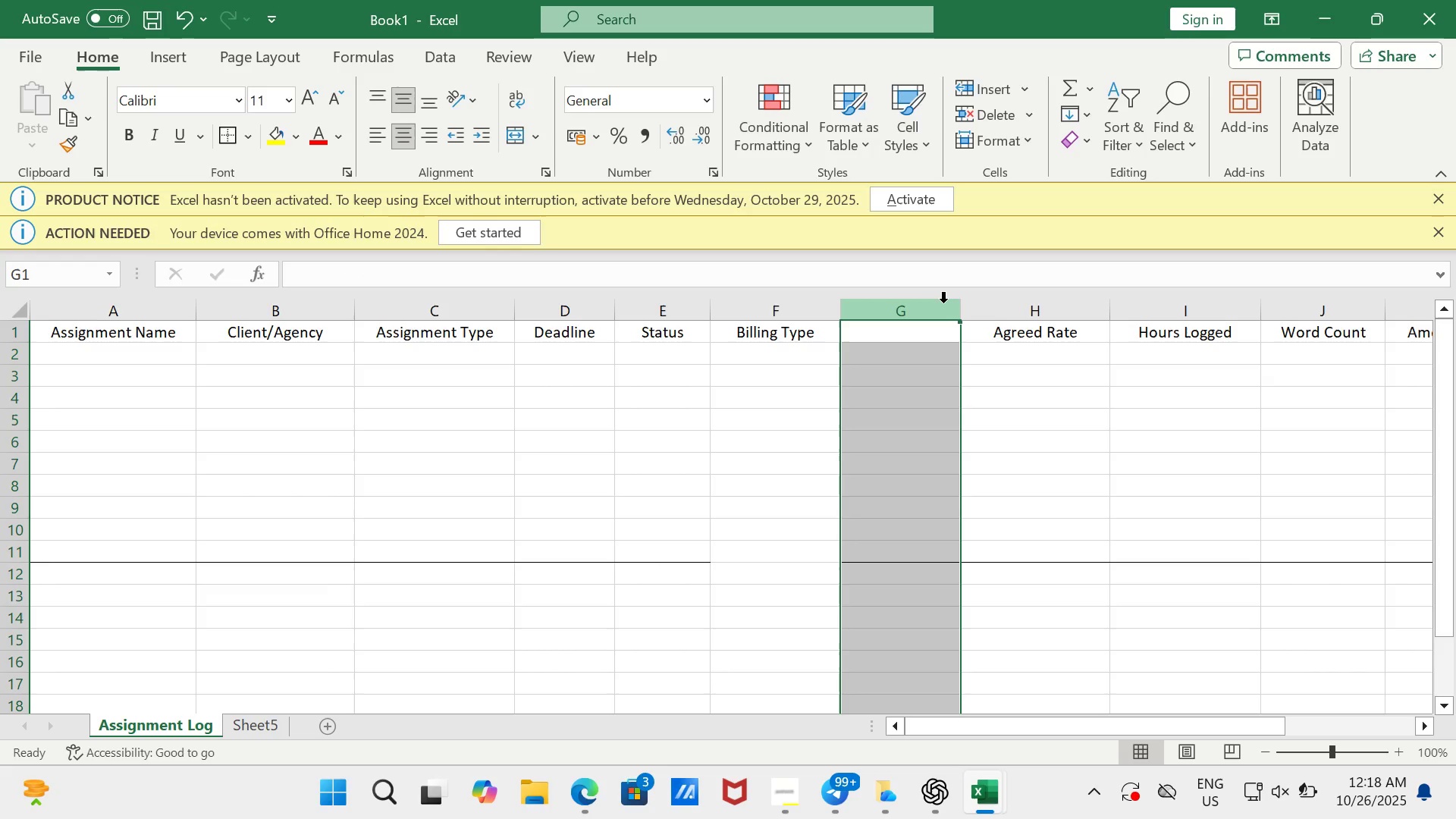 
key(Control+ControlRight)
 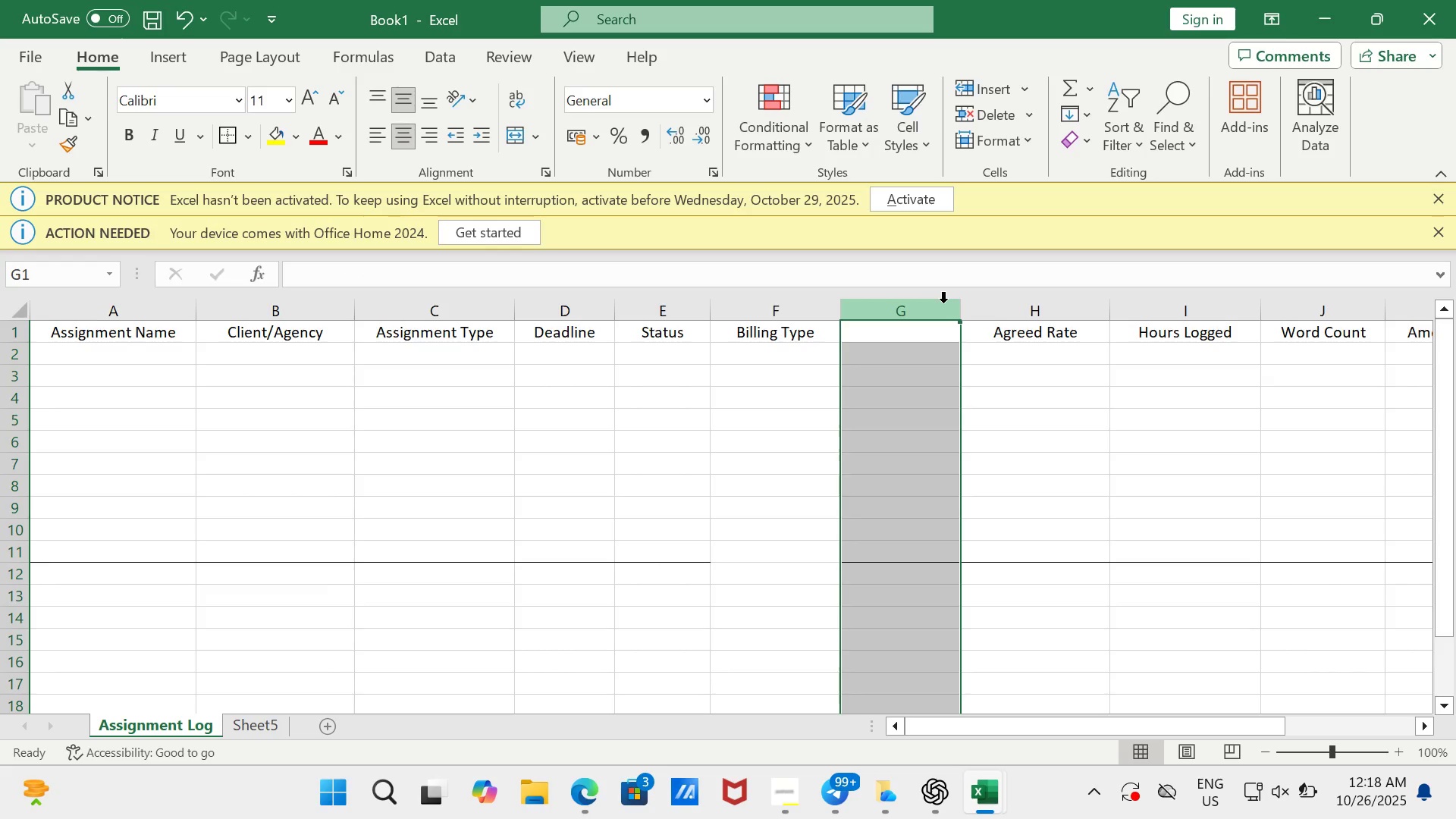 
key(ArrowLeft)
 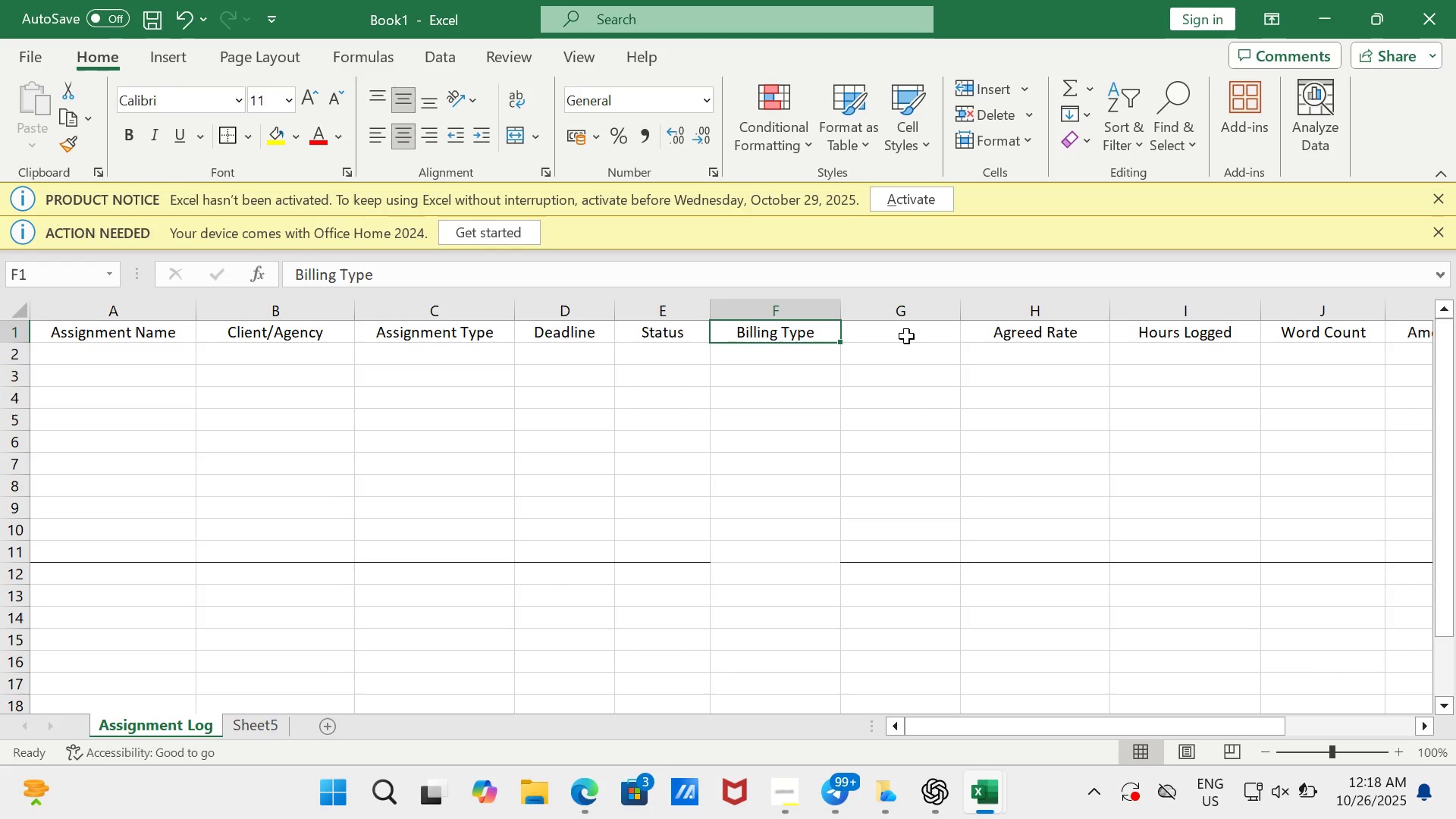 
left_click([911, 307])
 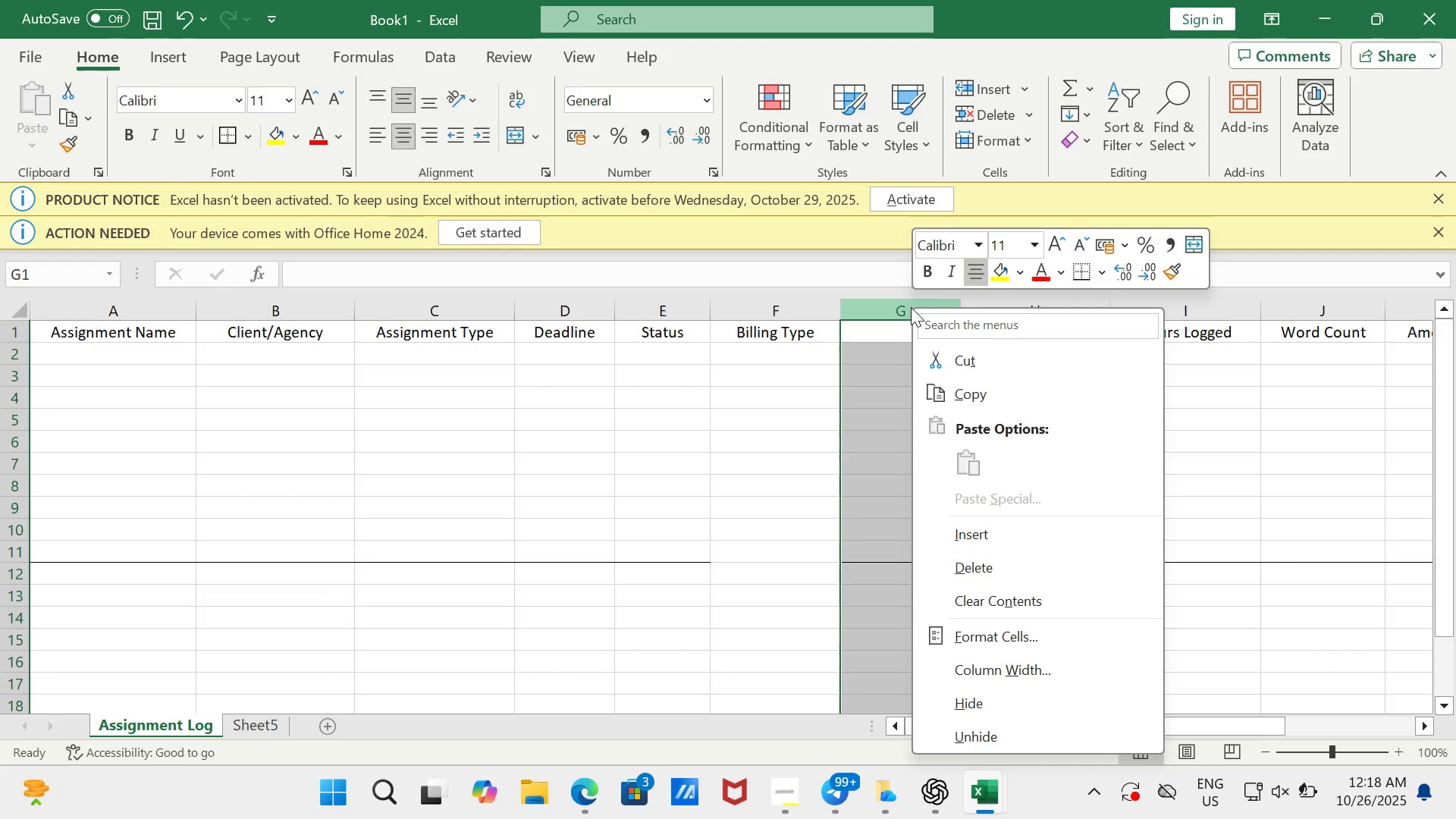 
right_click([911, 307])
 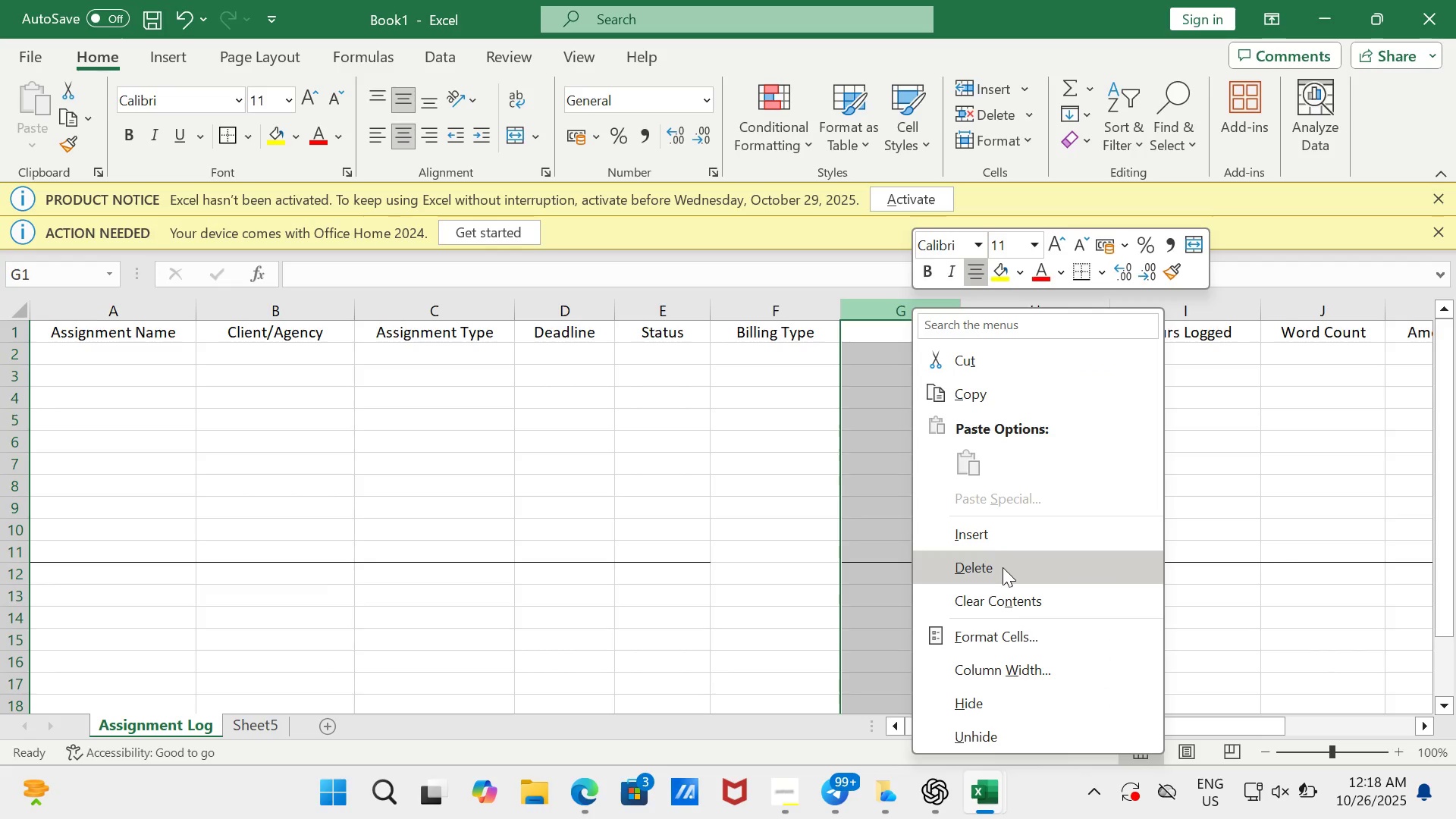 
left_click([1003, 567])
 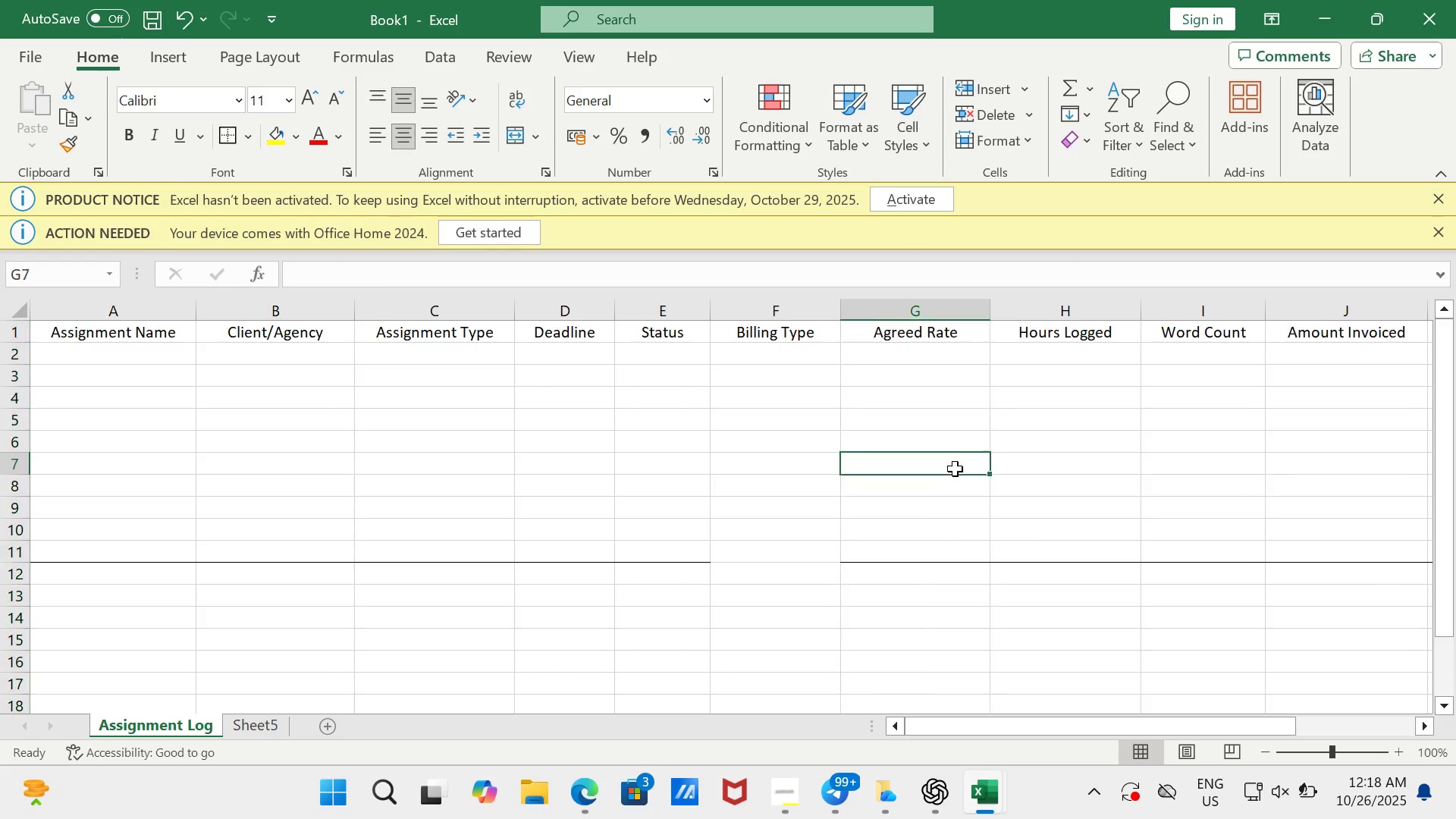 
left_click([955, 469])
 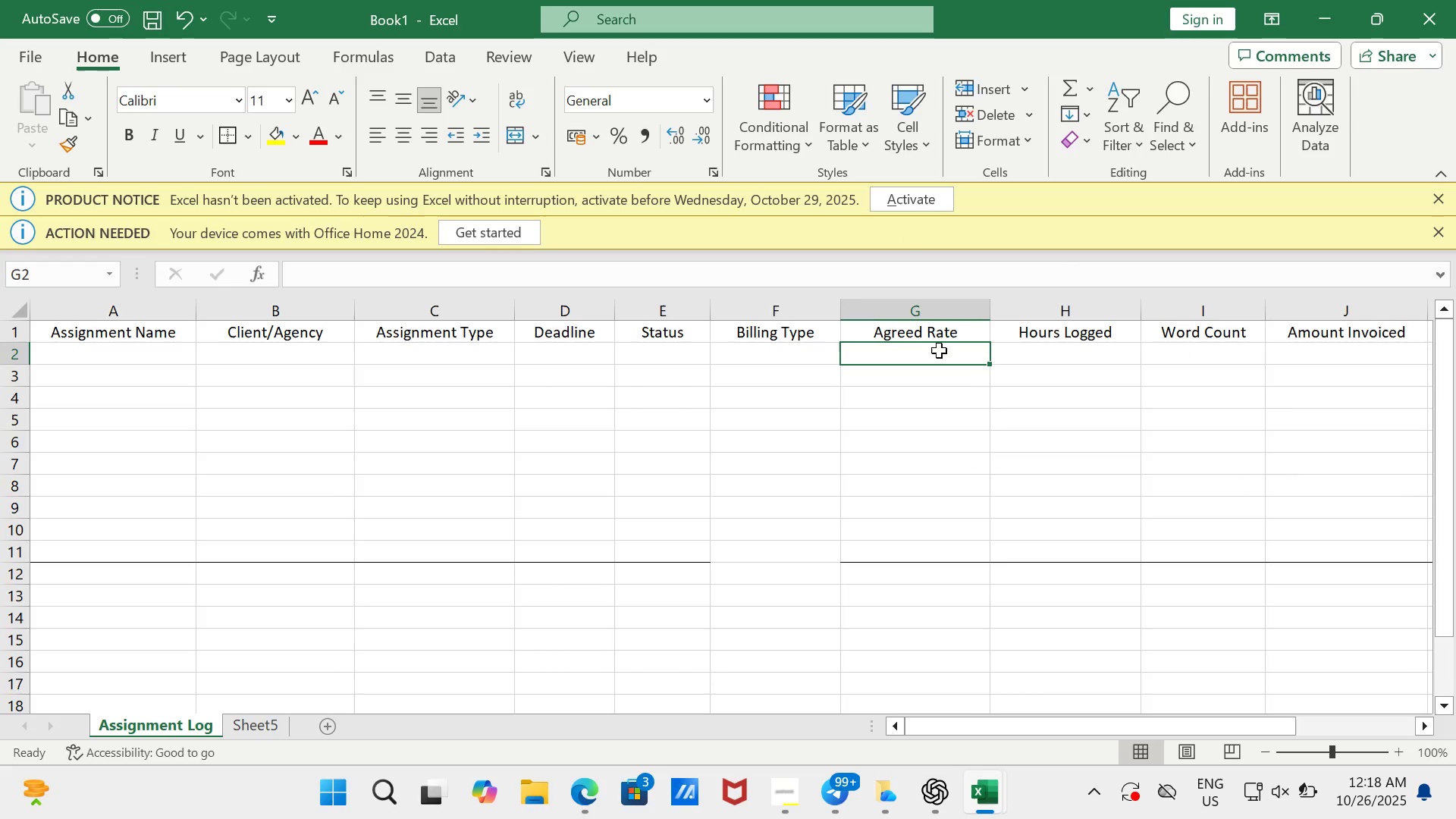 
left_click([939, 350])
 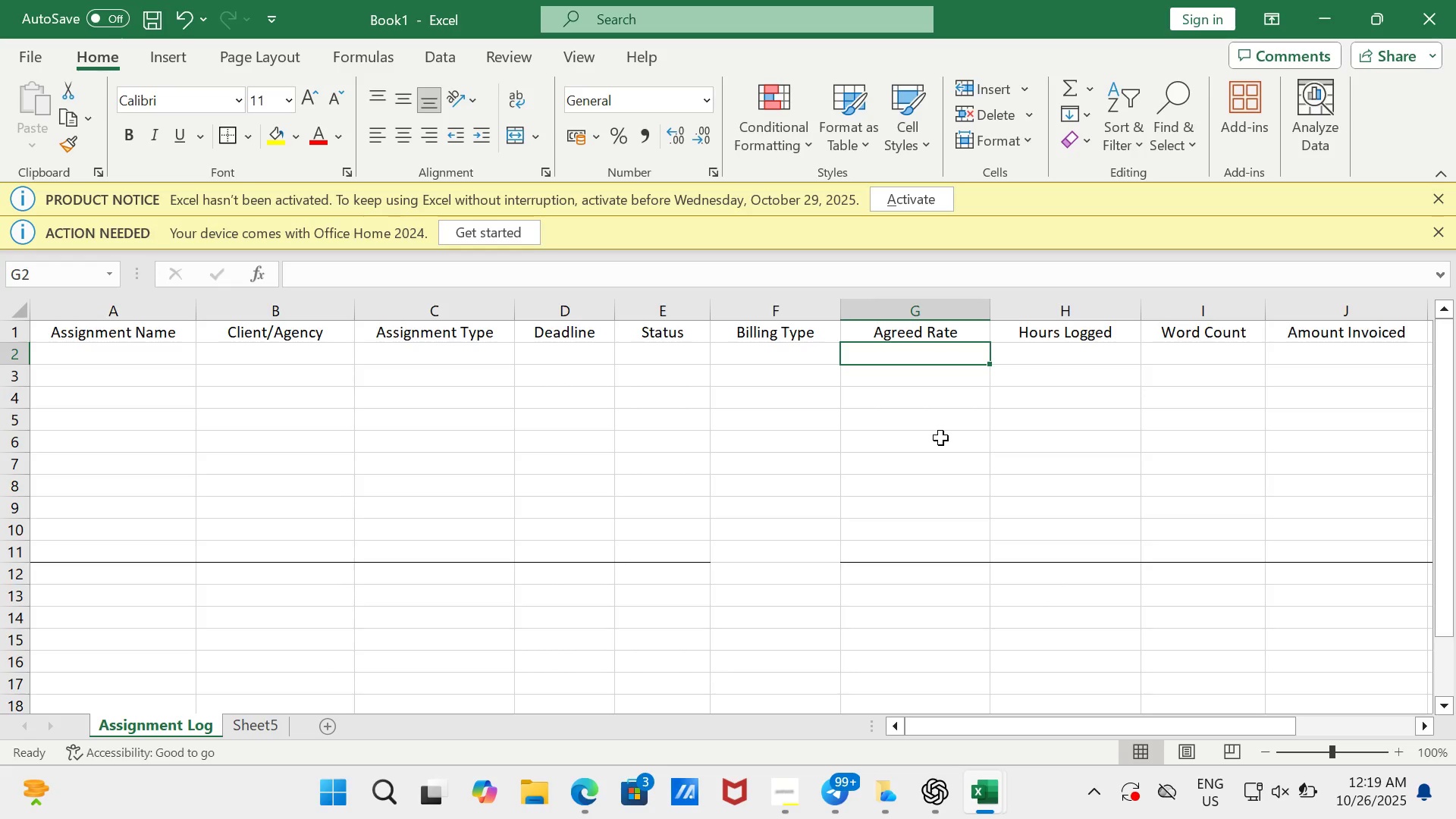 
wait(29.8)
 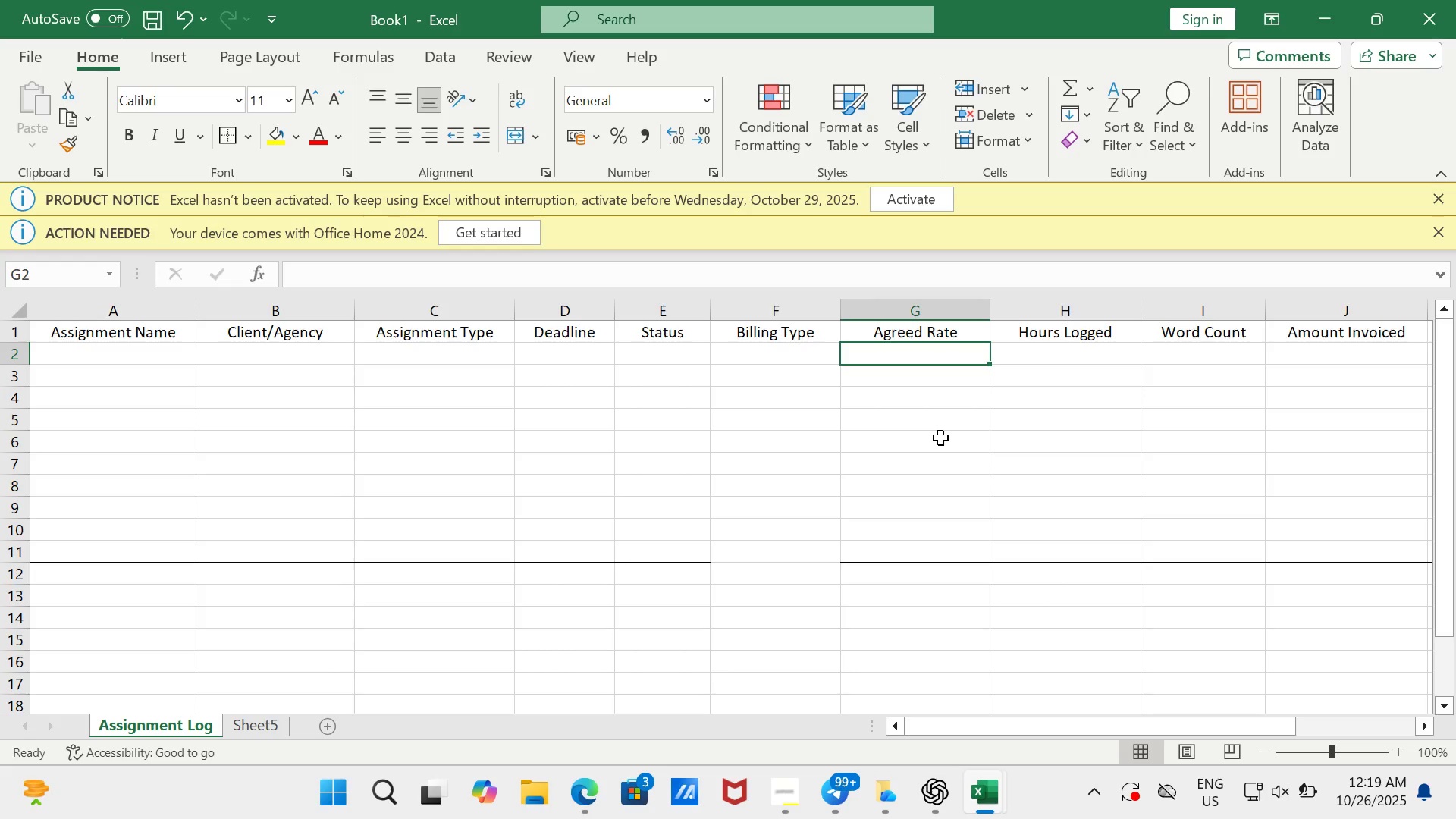 
left_click([777, 784])
 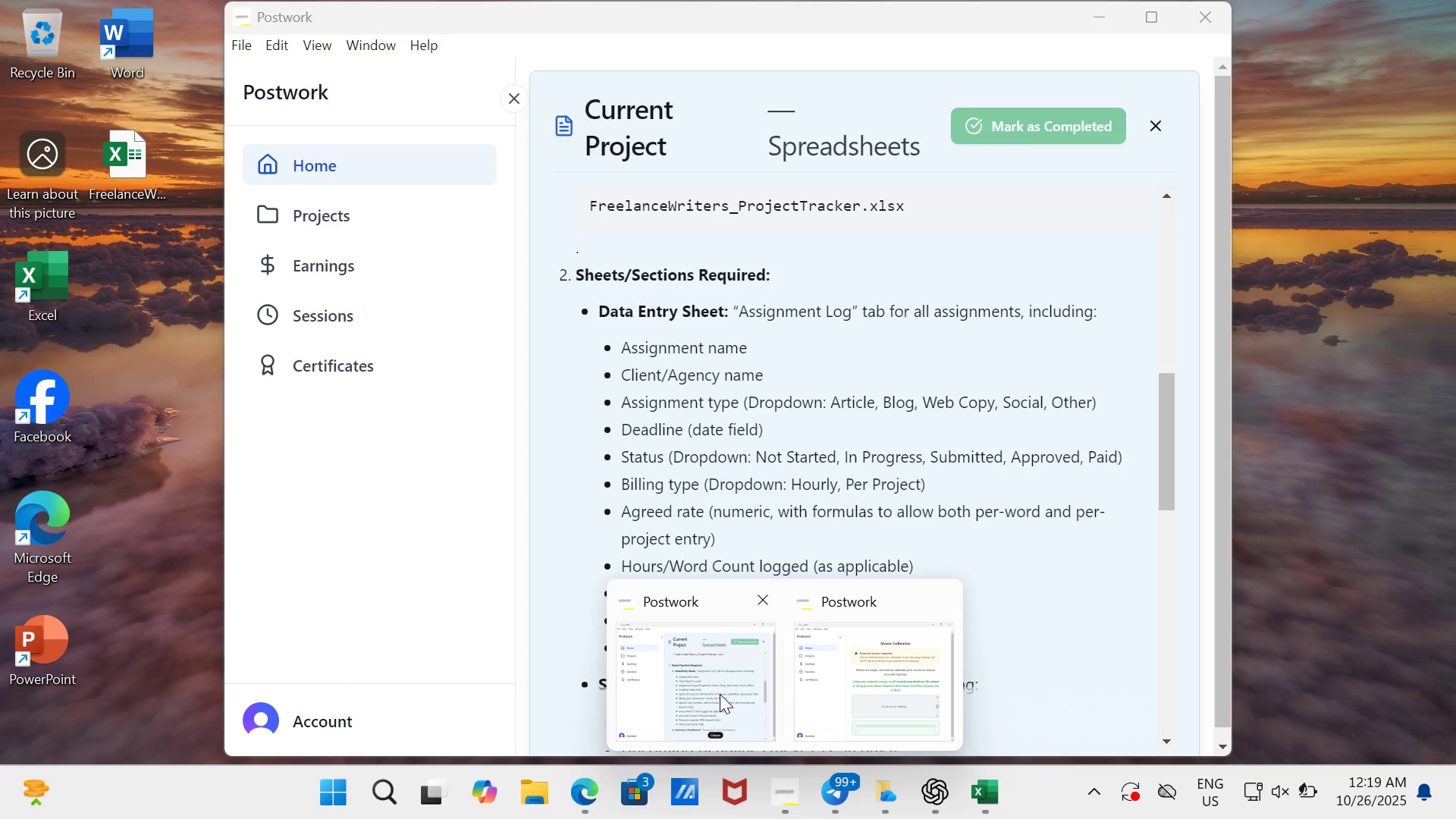 
left_click([720, 694])
 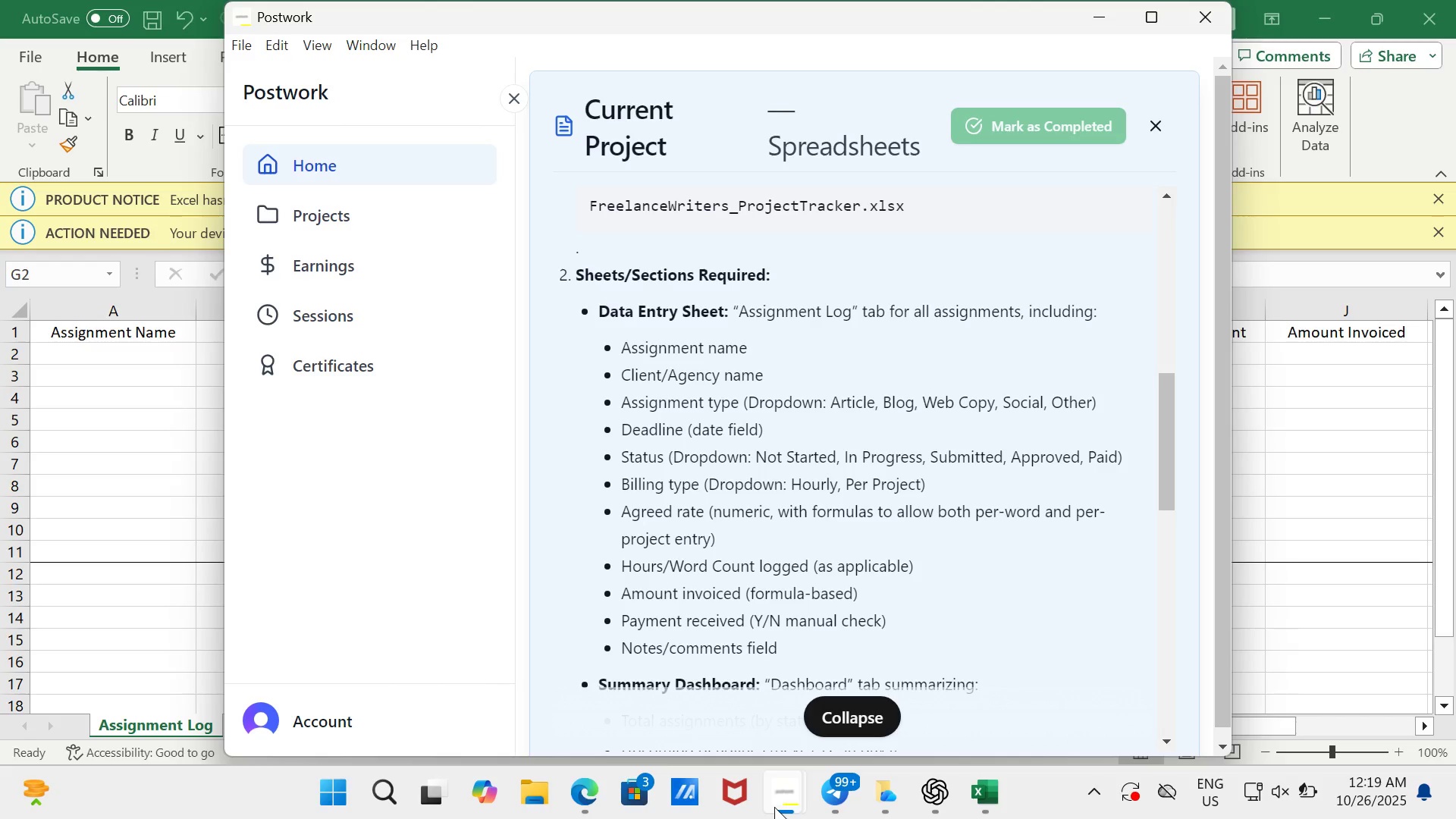 
wait(23.62)
 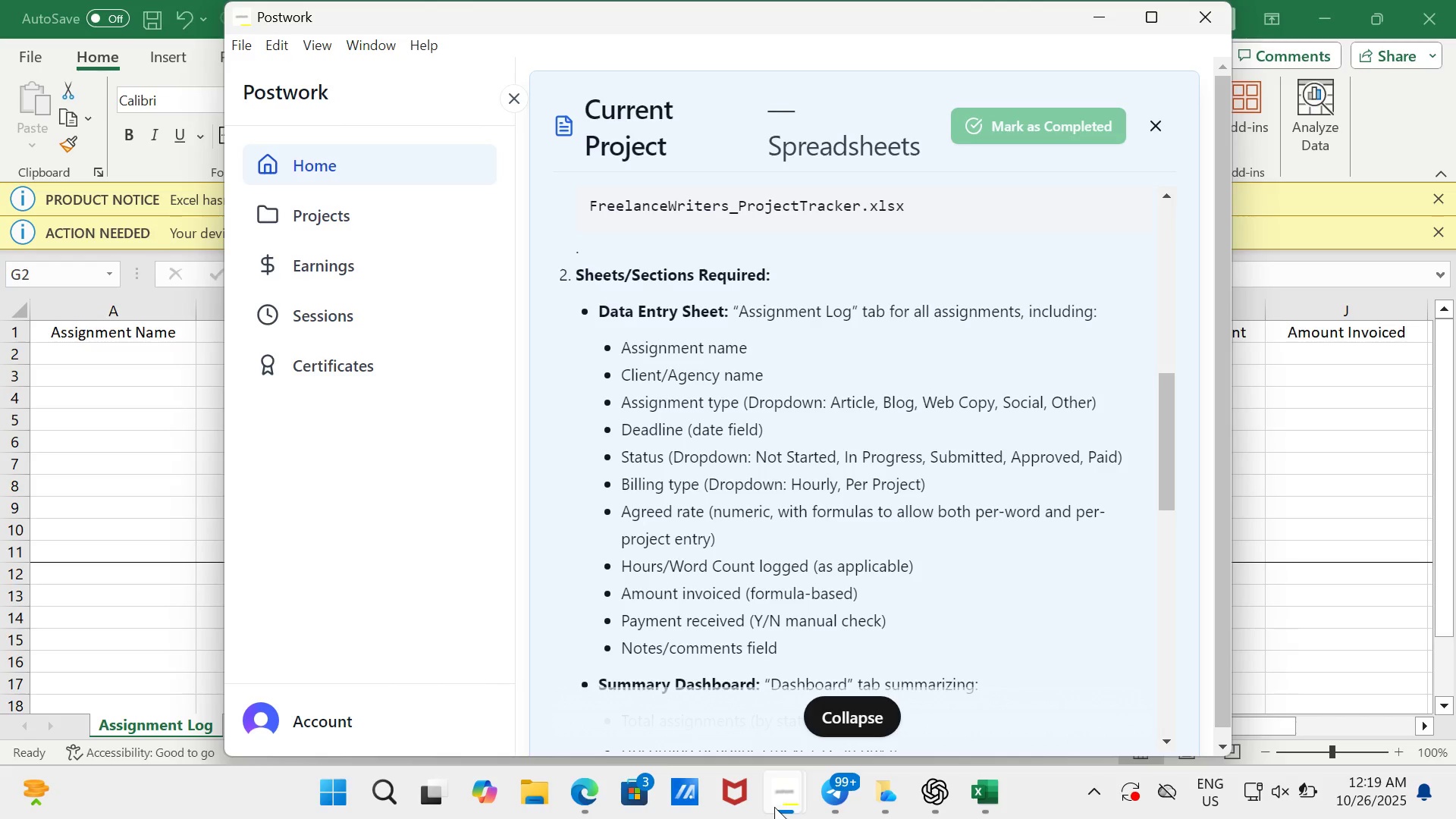 
left_click([1106, 8])
 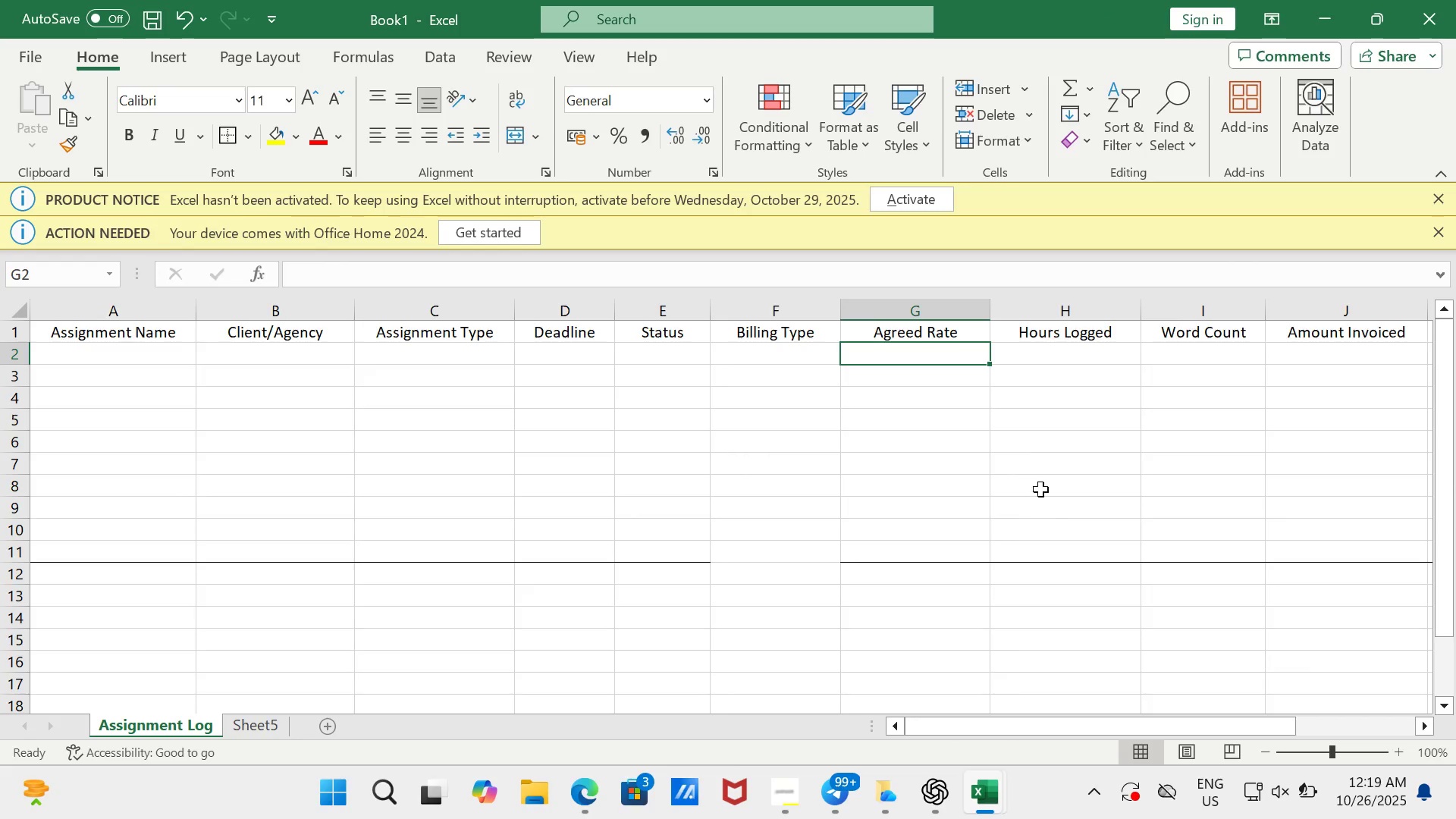 
left_click([1040, 457])
 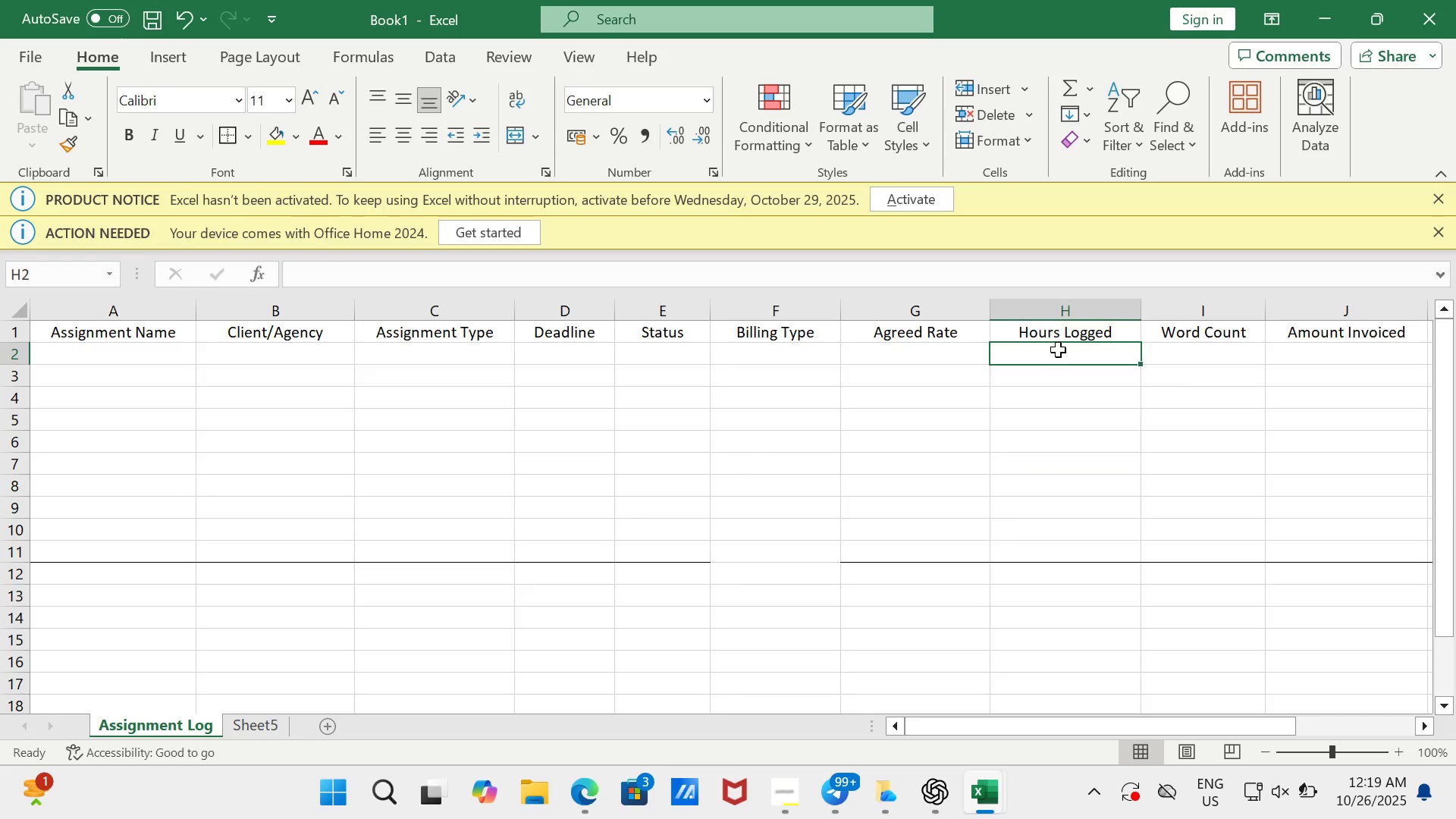 
left_click([1058, 350])
 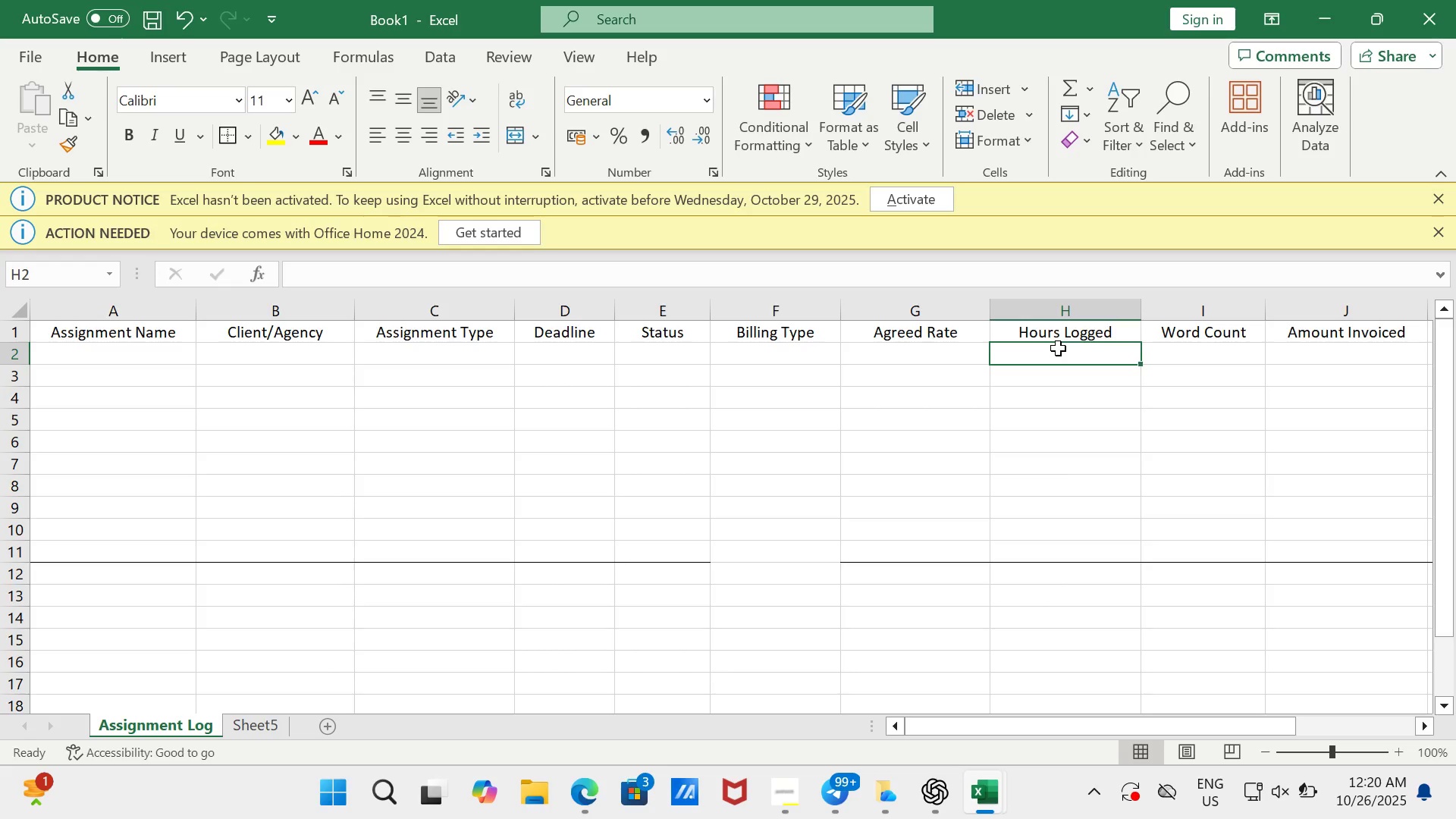 
wait(35.09)
 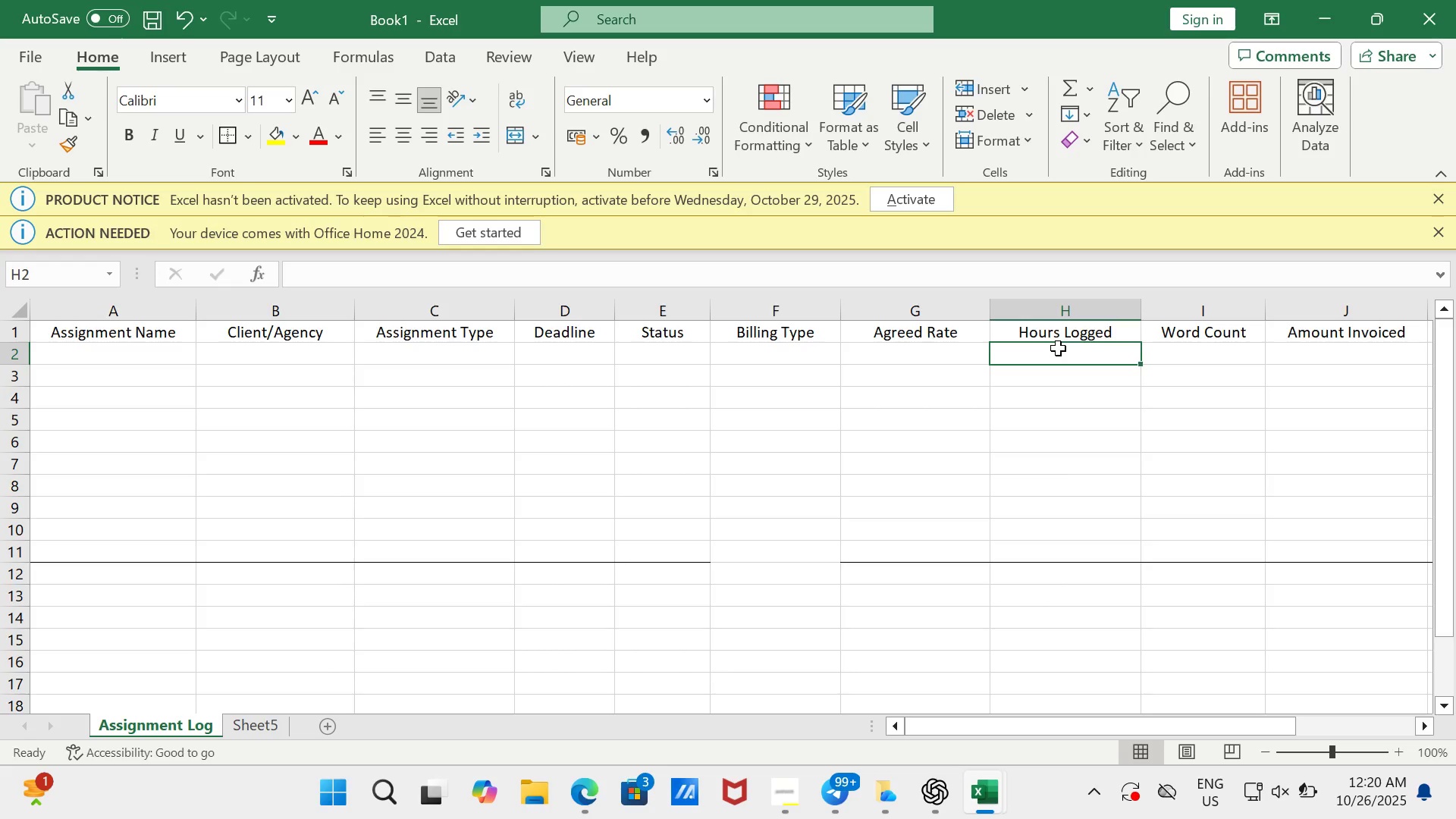 
left_click([925, 360])
 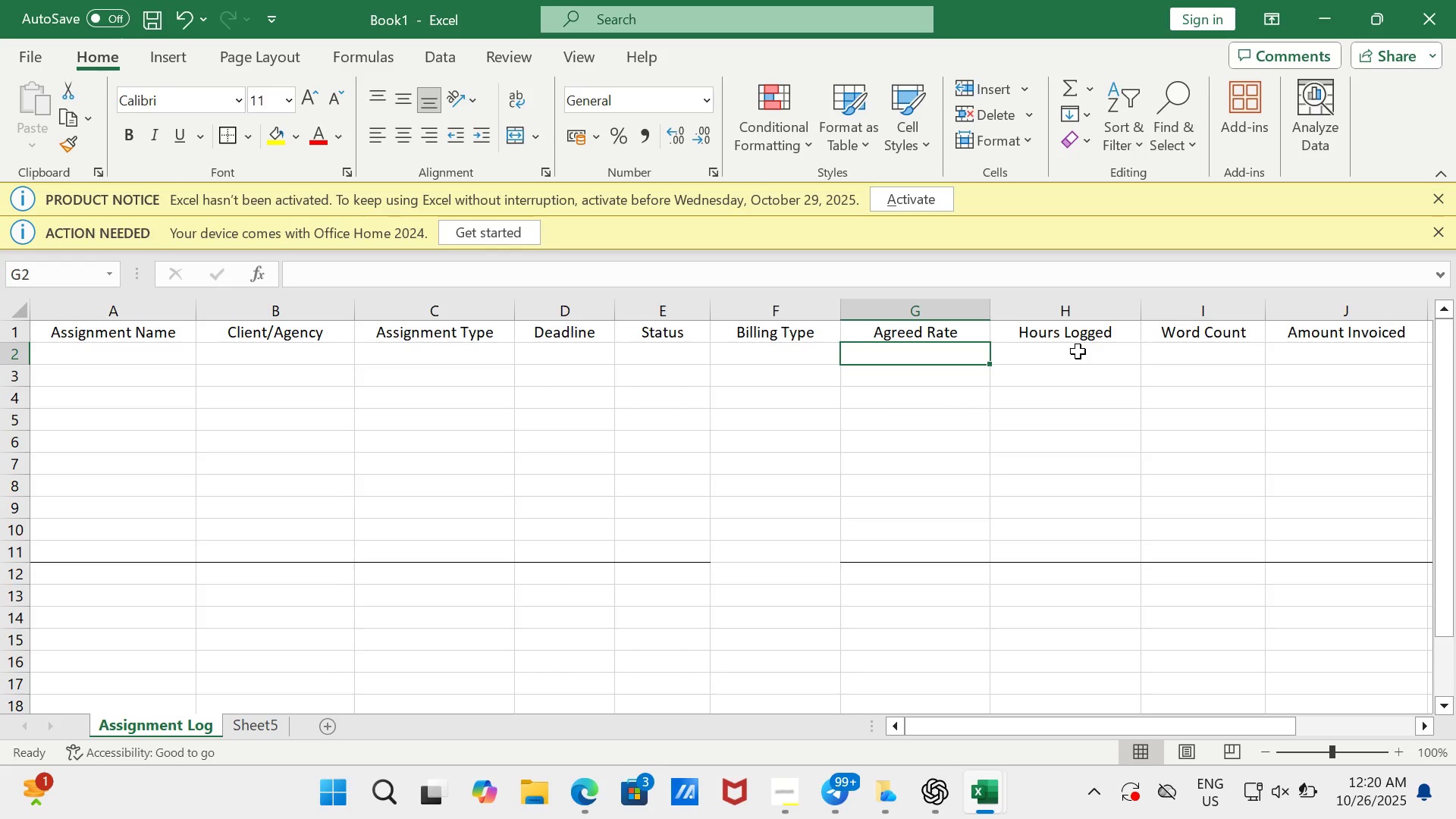 
wait(14.2)
 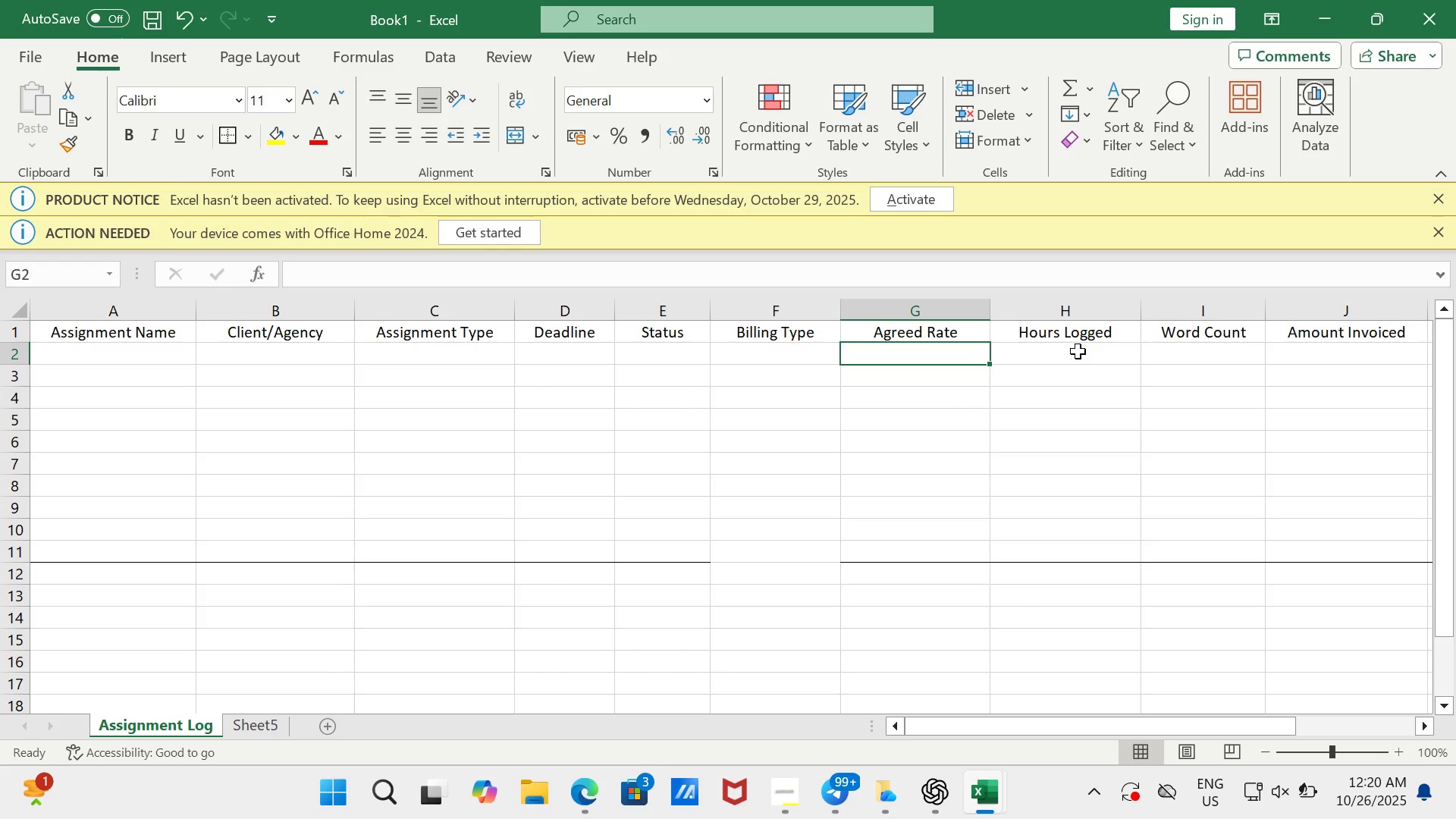 
left_click([1193, 360])
 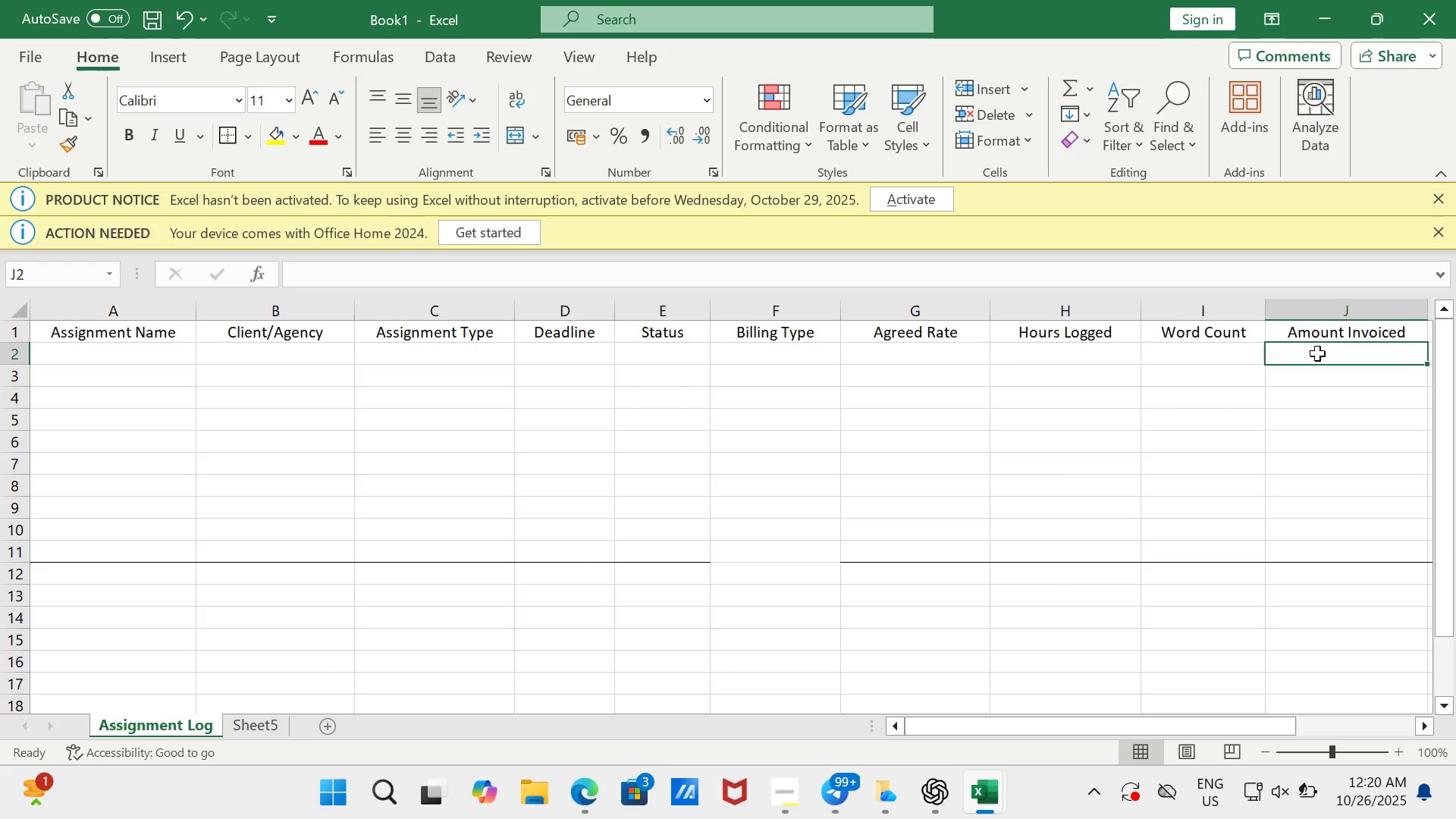 
left_click([1317, 353])
 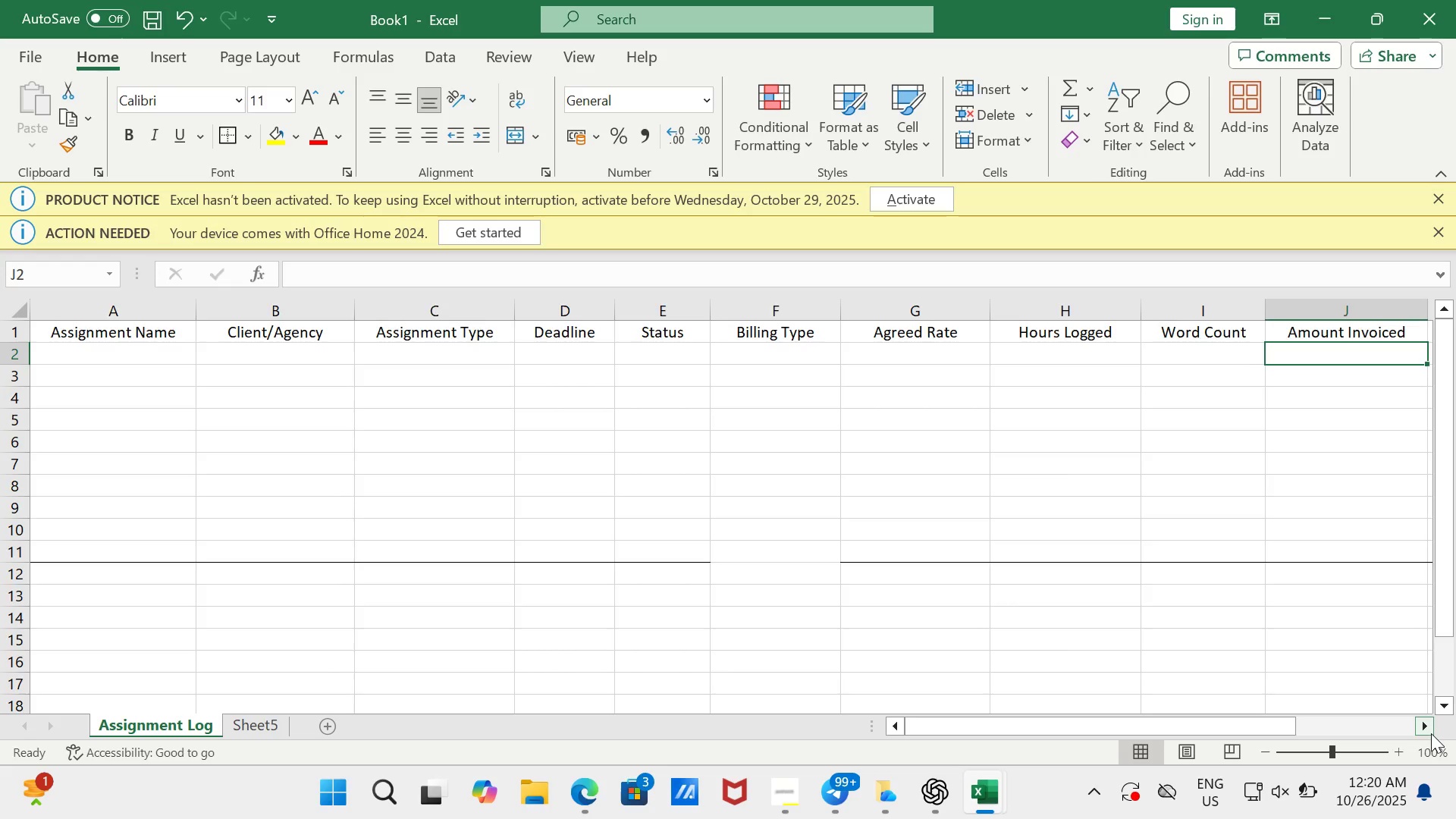 
double_click([1431, 734])
 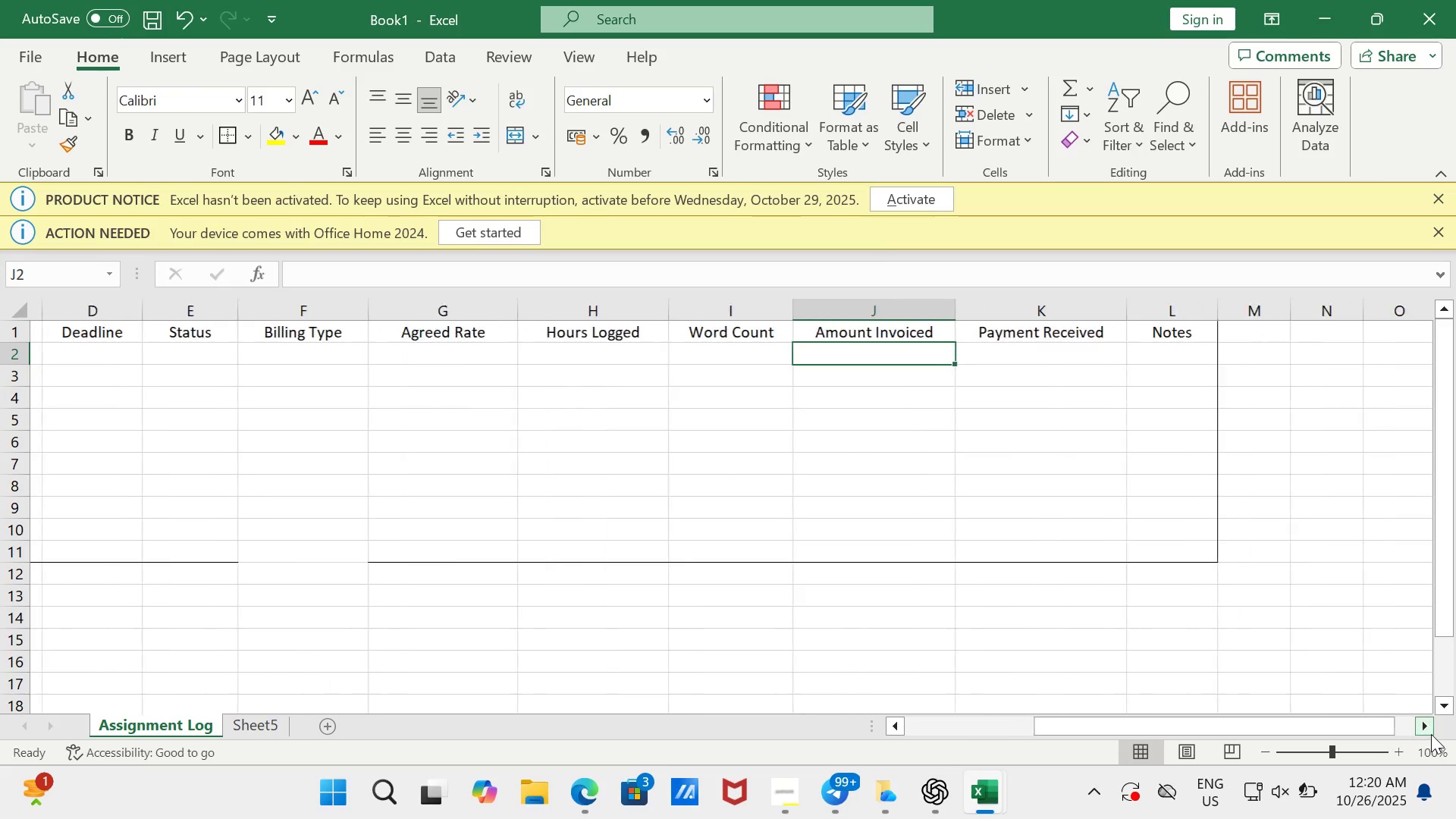 
triple_click([1431, 734])
 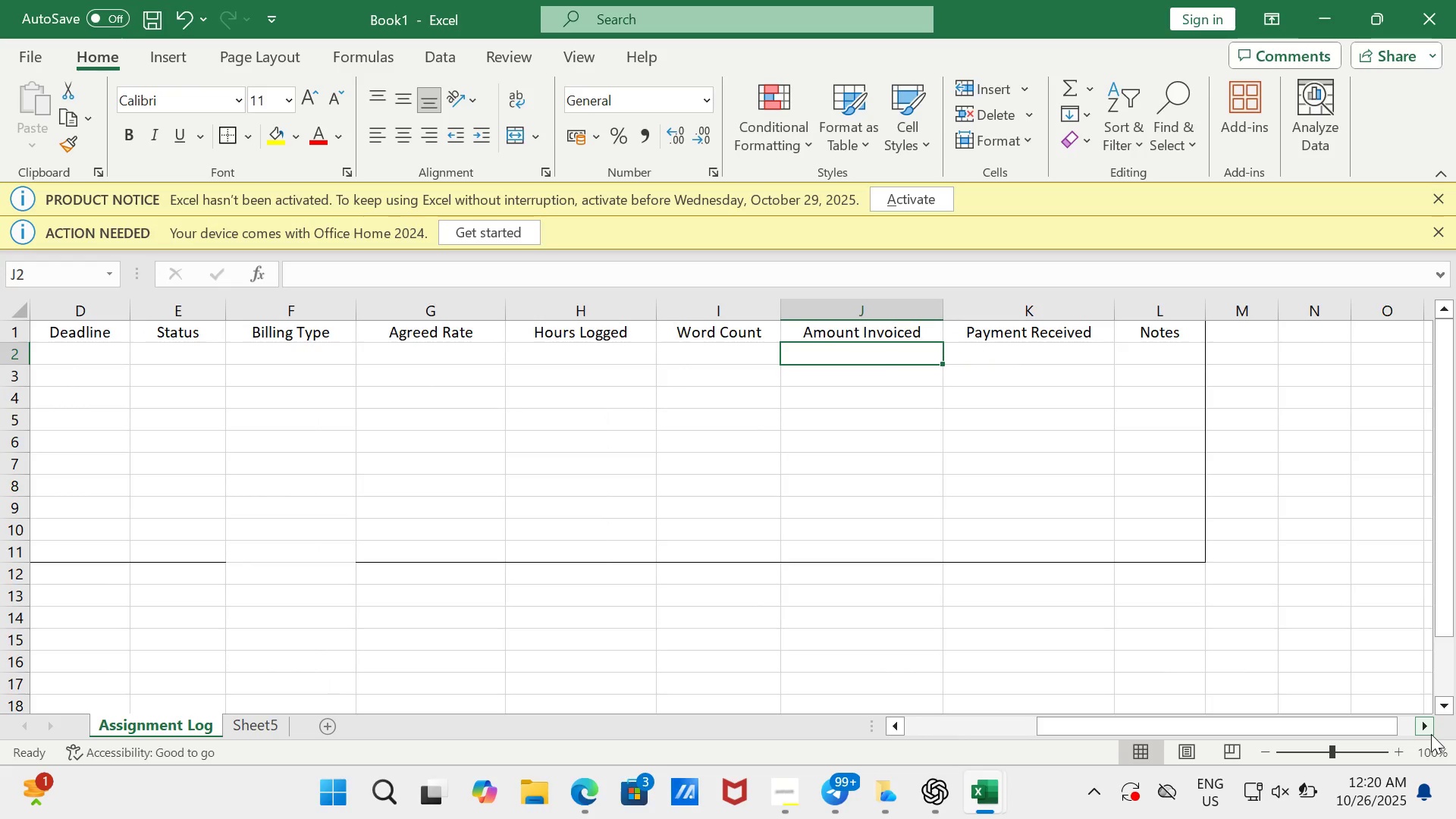 
type(=if )
key(Backspace)
 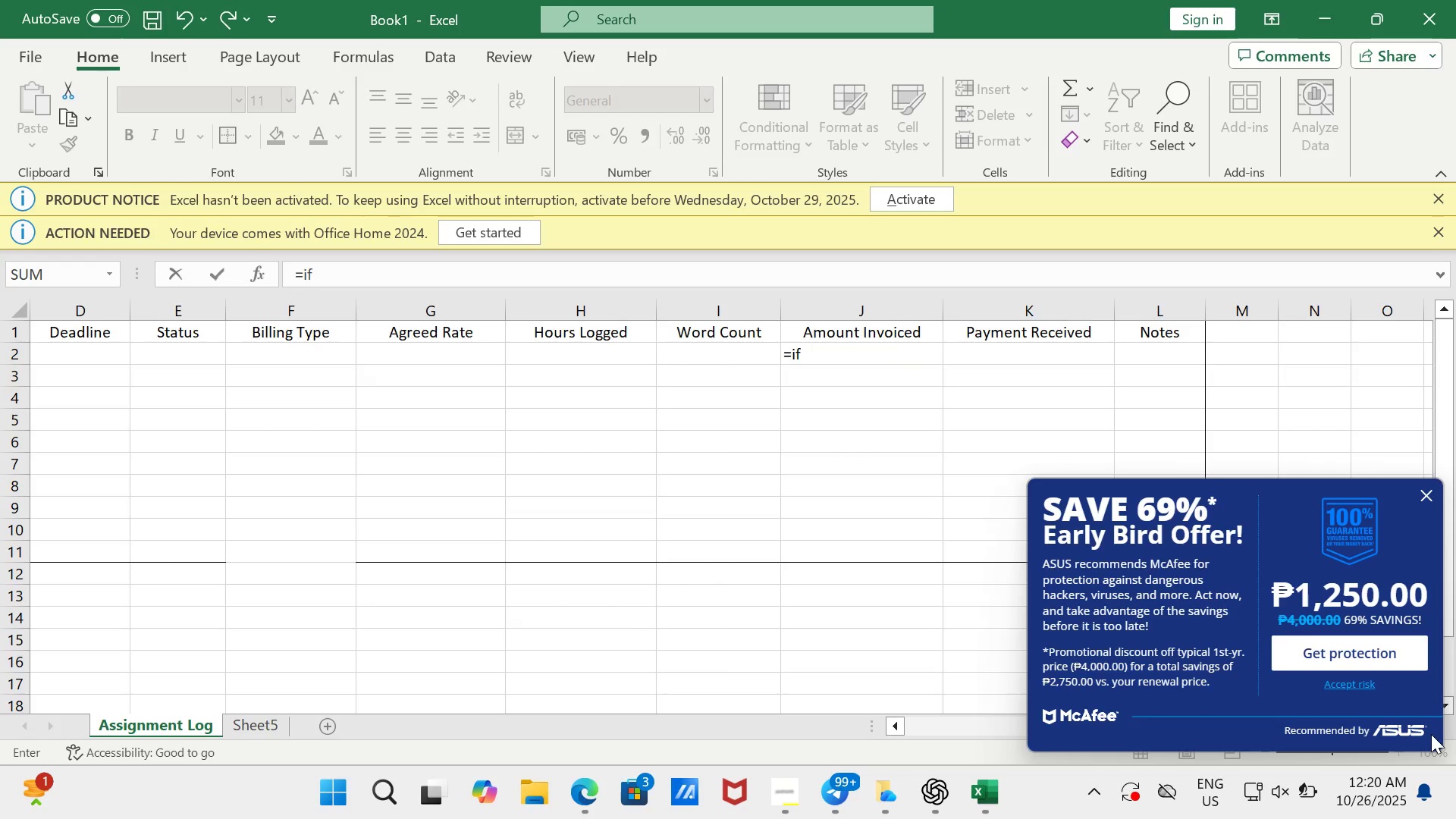 
wait(11.47)
 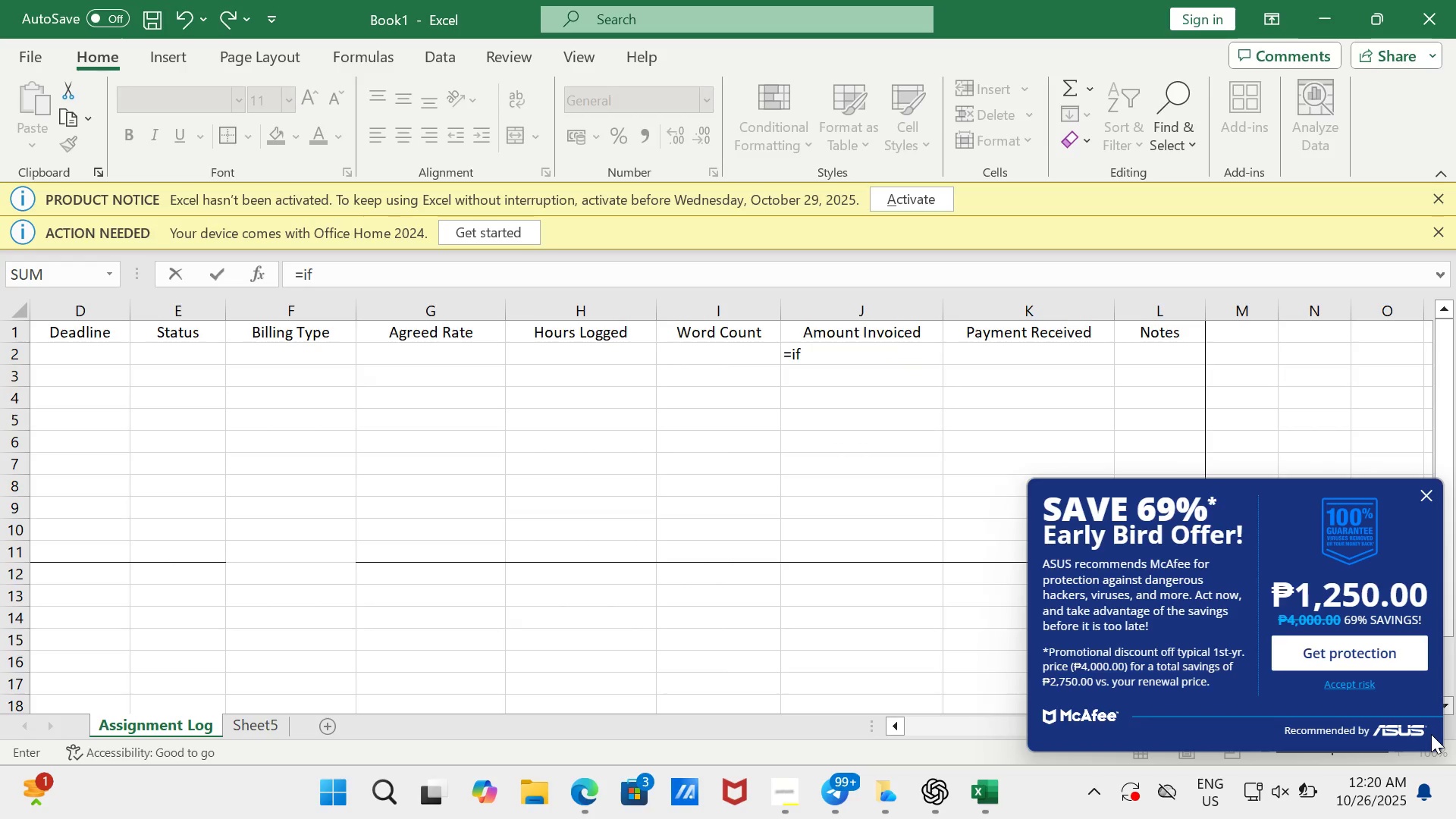 
key(Shift+9)
 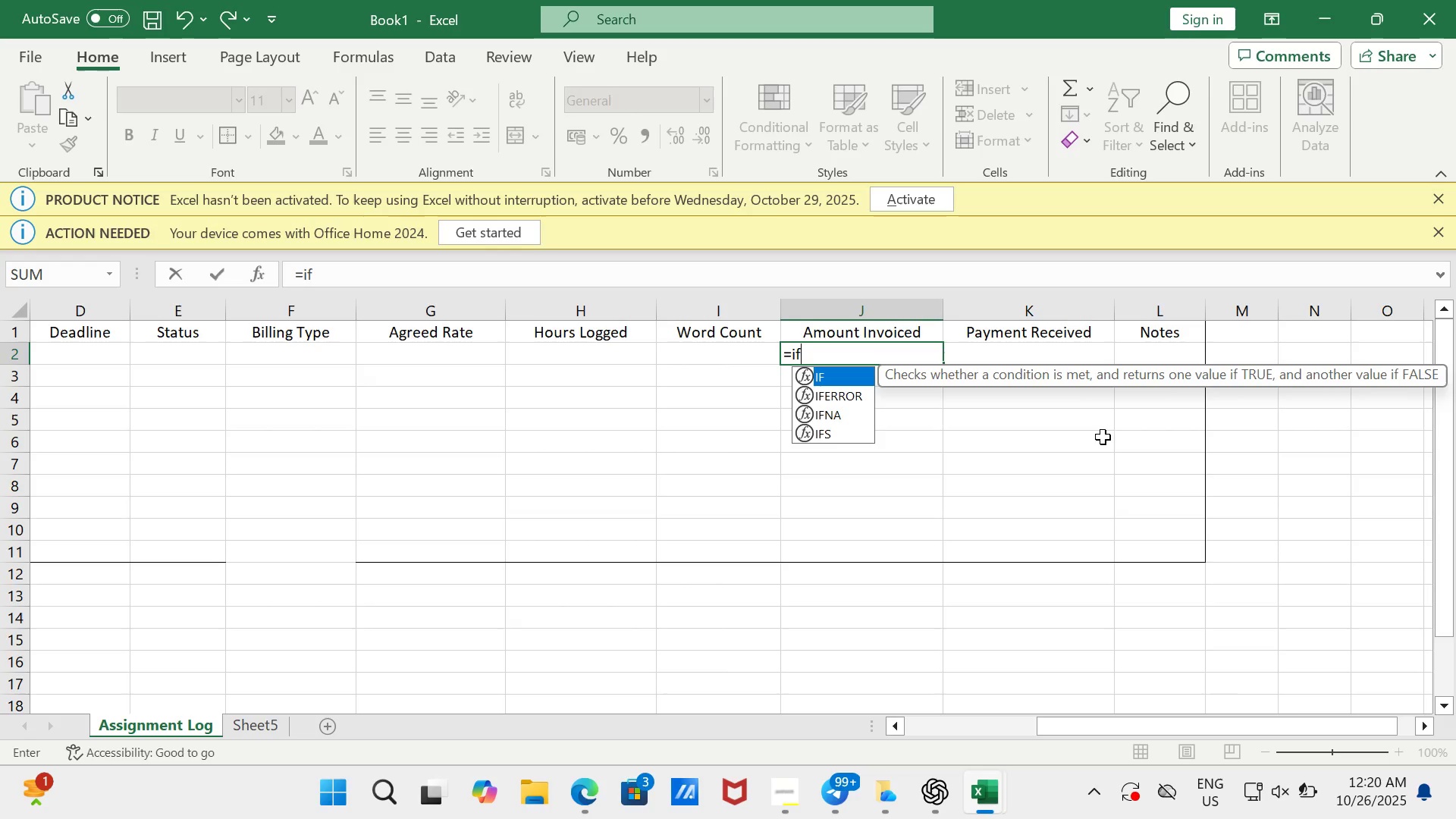 
wait(5.24)
 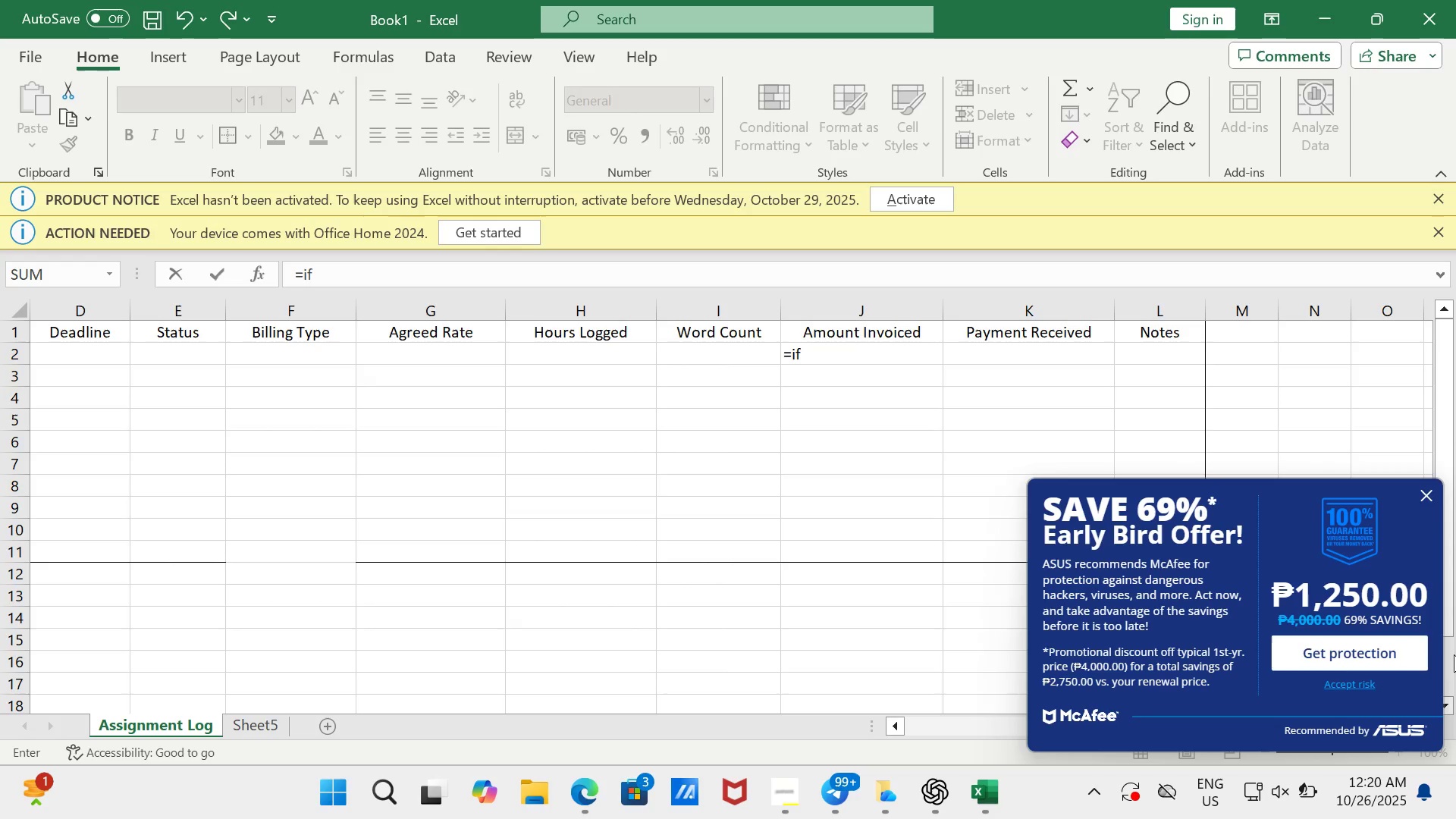 
left_click([830, 351])
 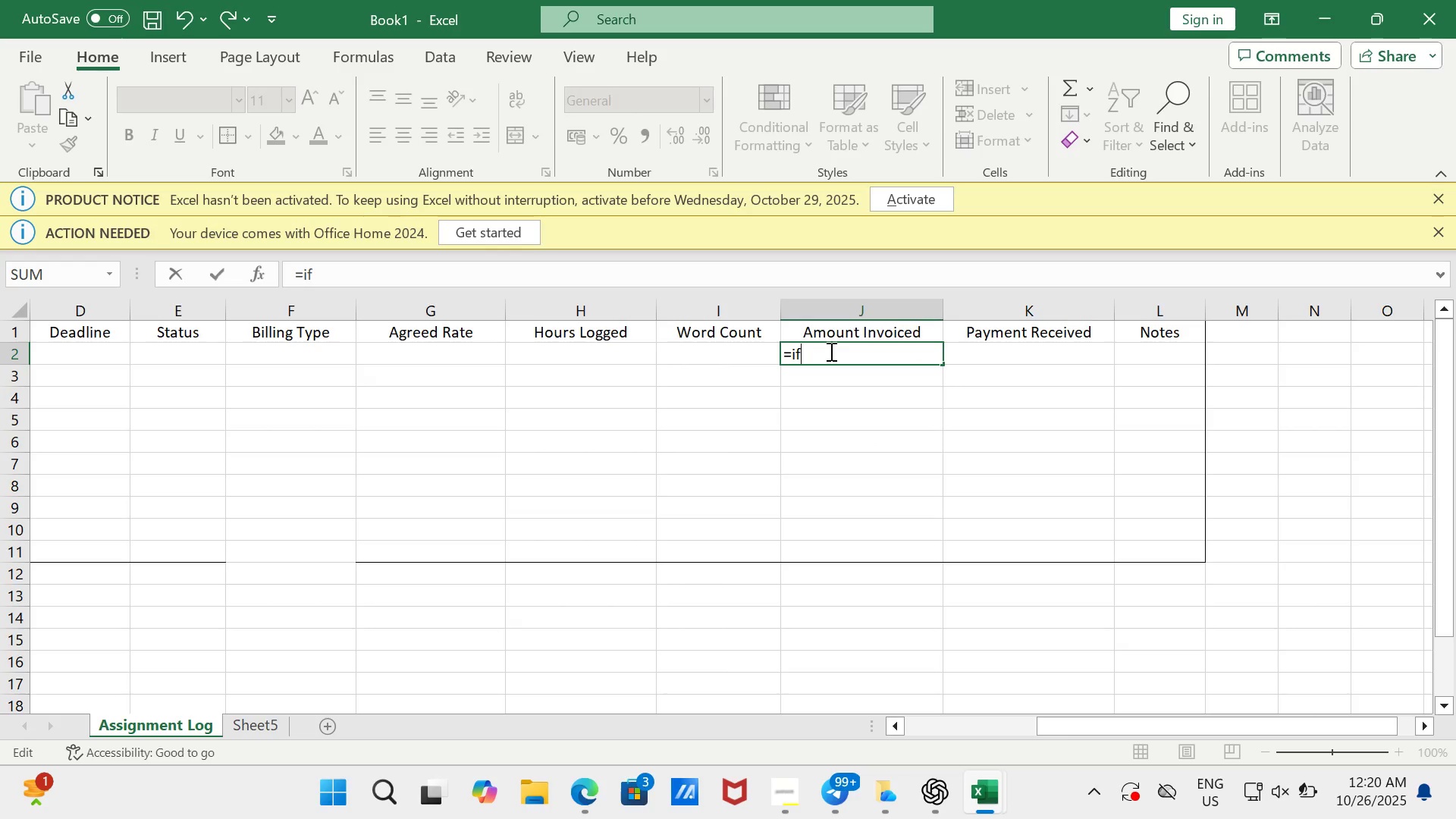 
key(Shift+9)
 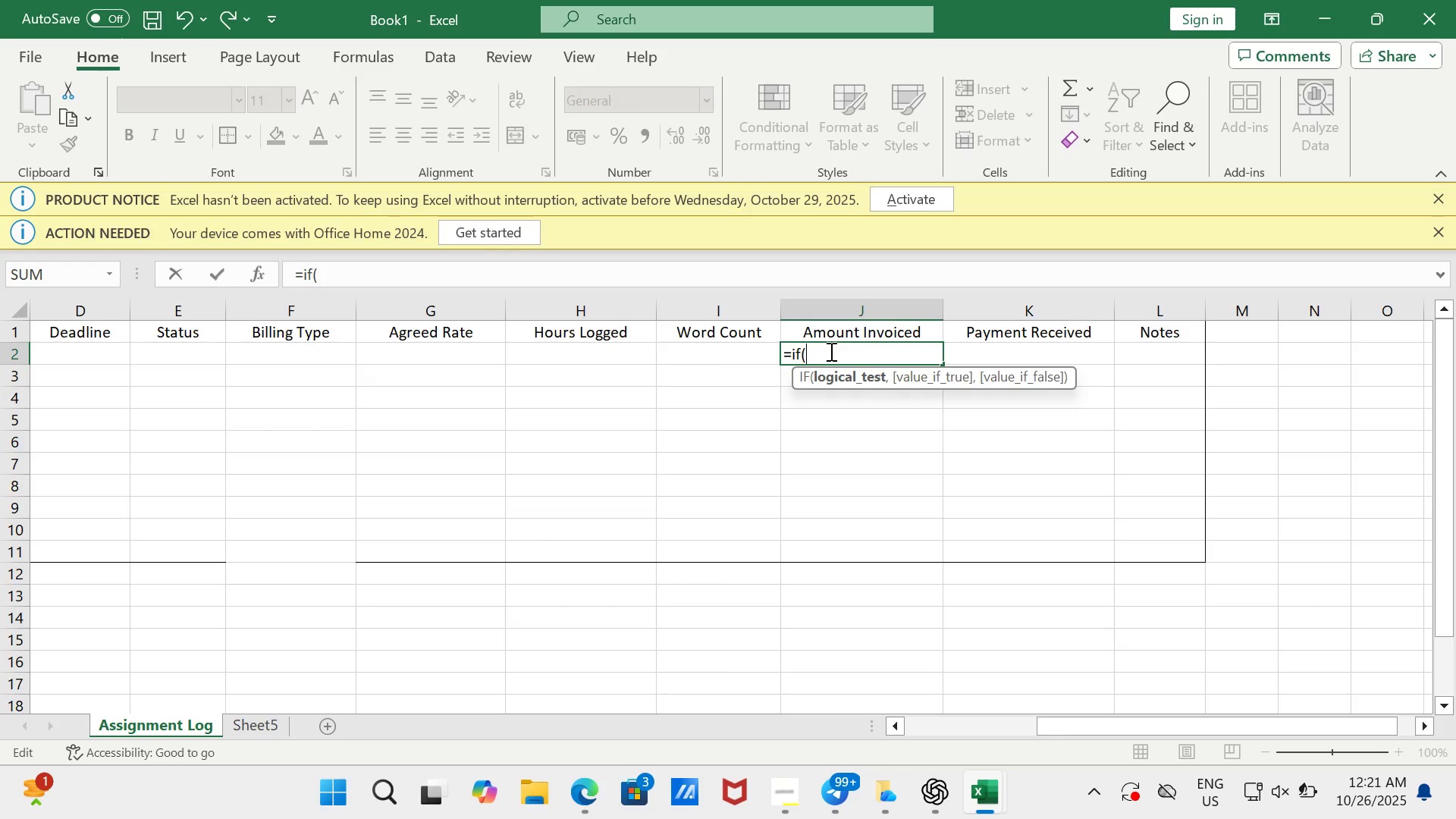 
wait(12.7)
 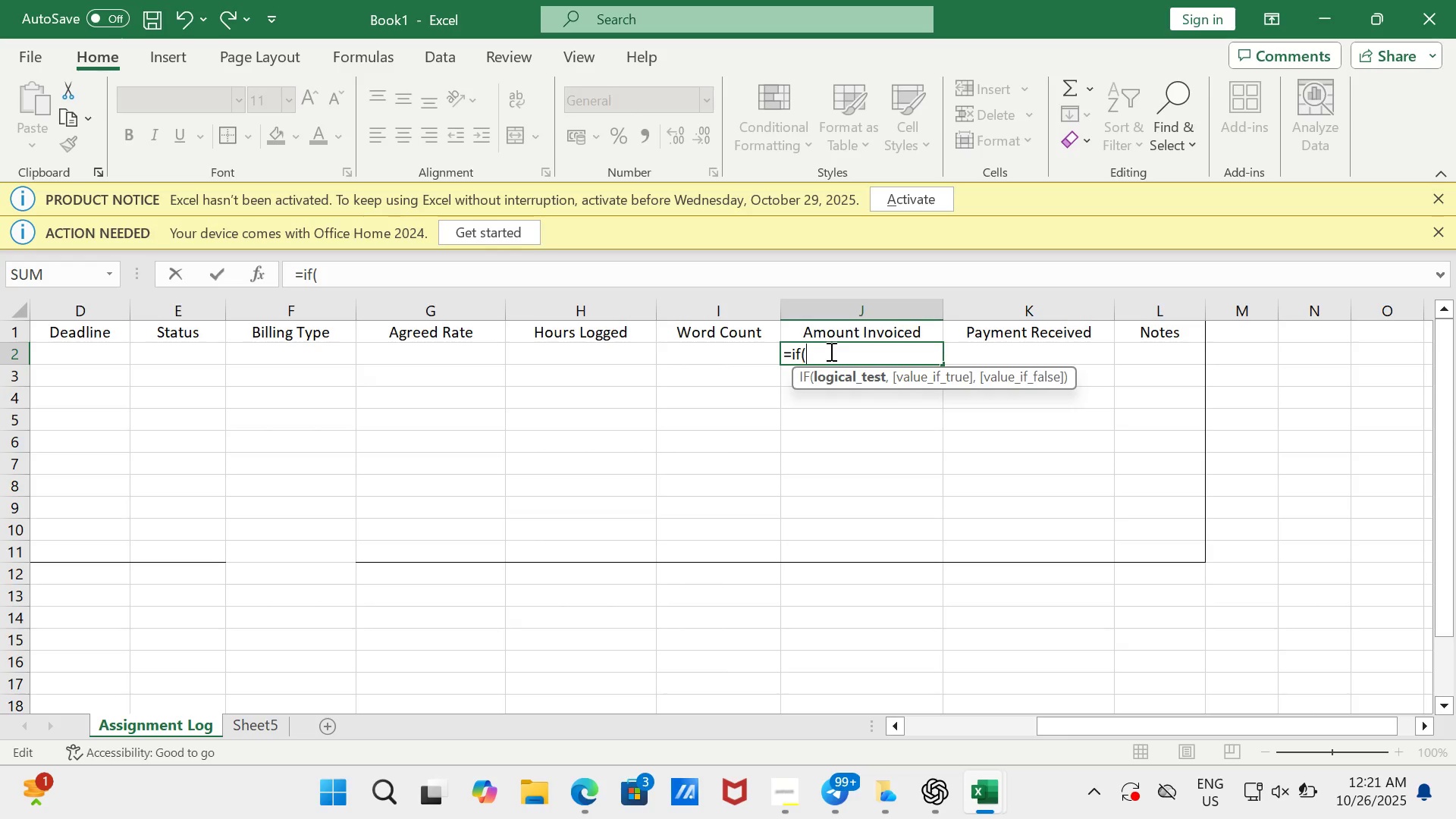 
left_click_drag(start_coordinate=[1167, 723], to_coordinate=[1017, 721])
 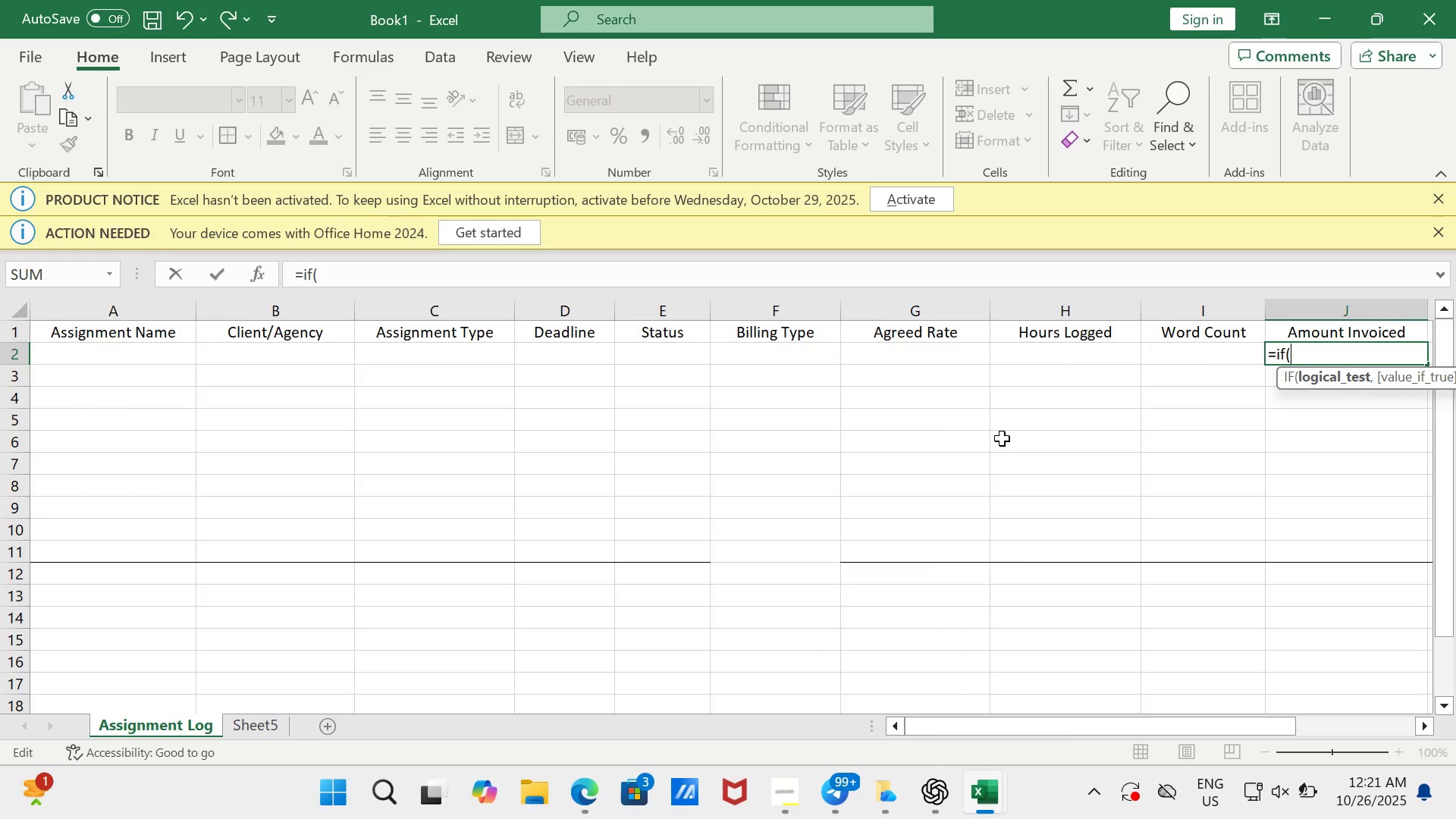 
key(Escape)
 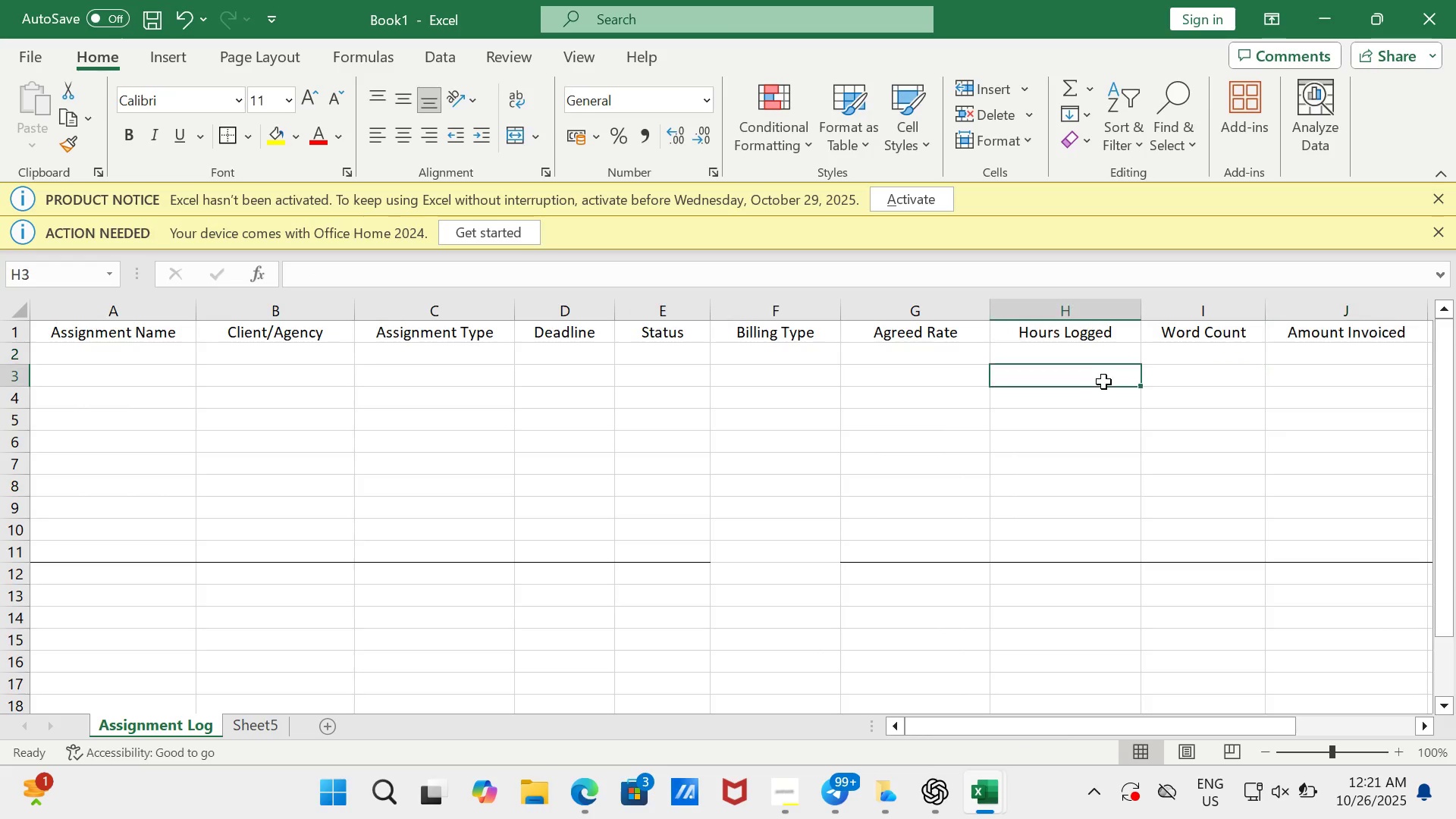 
left_click([1103, 381])
 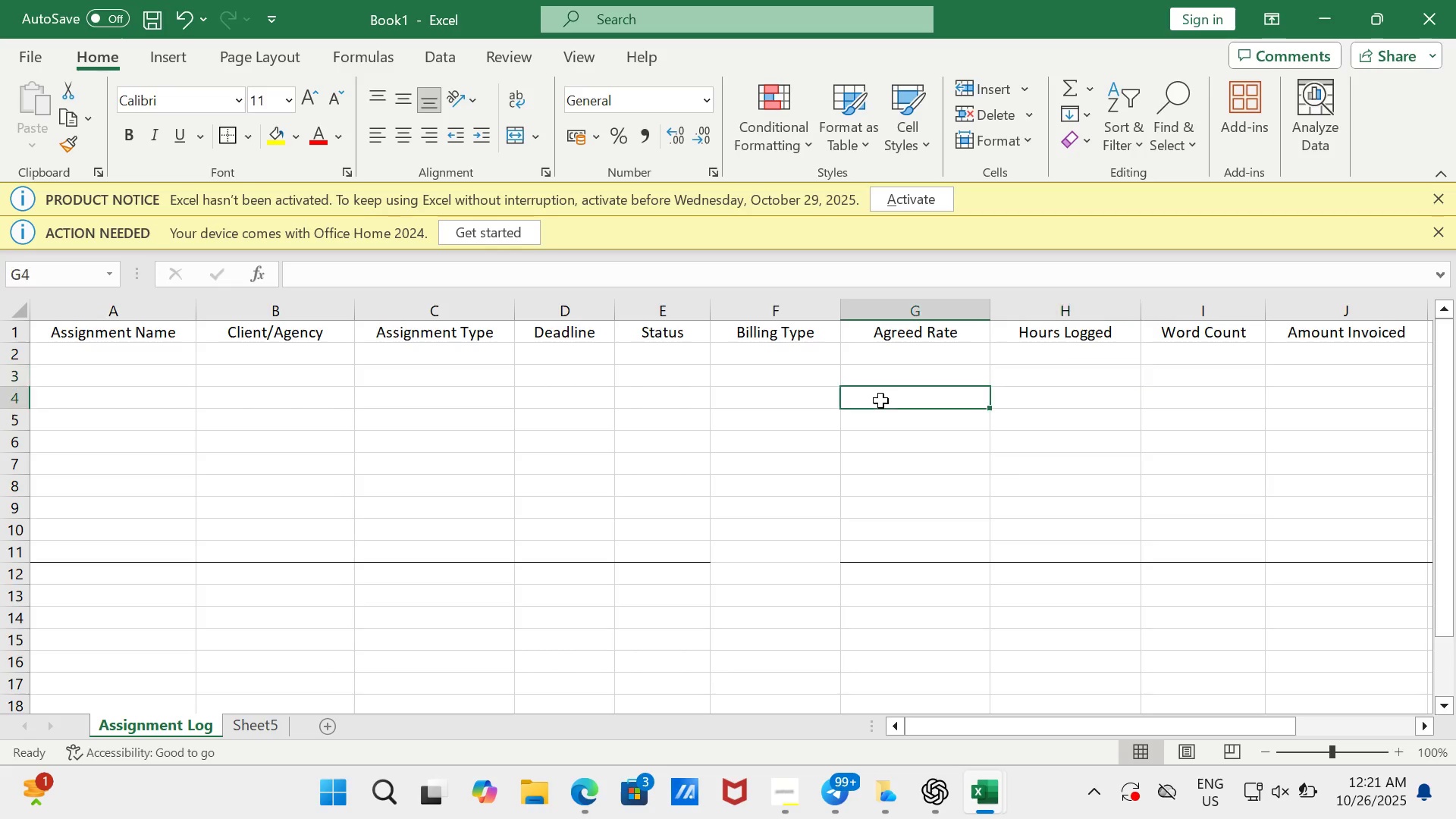 
left_click([880, 400])
 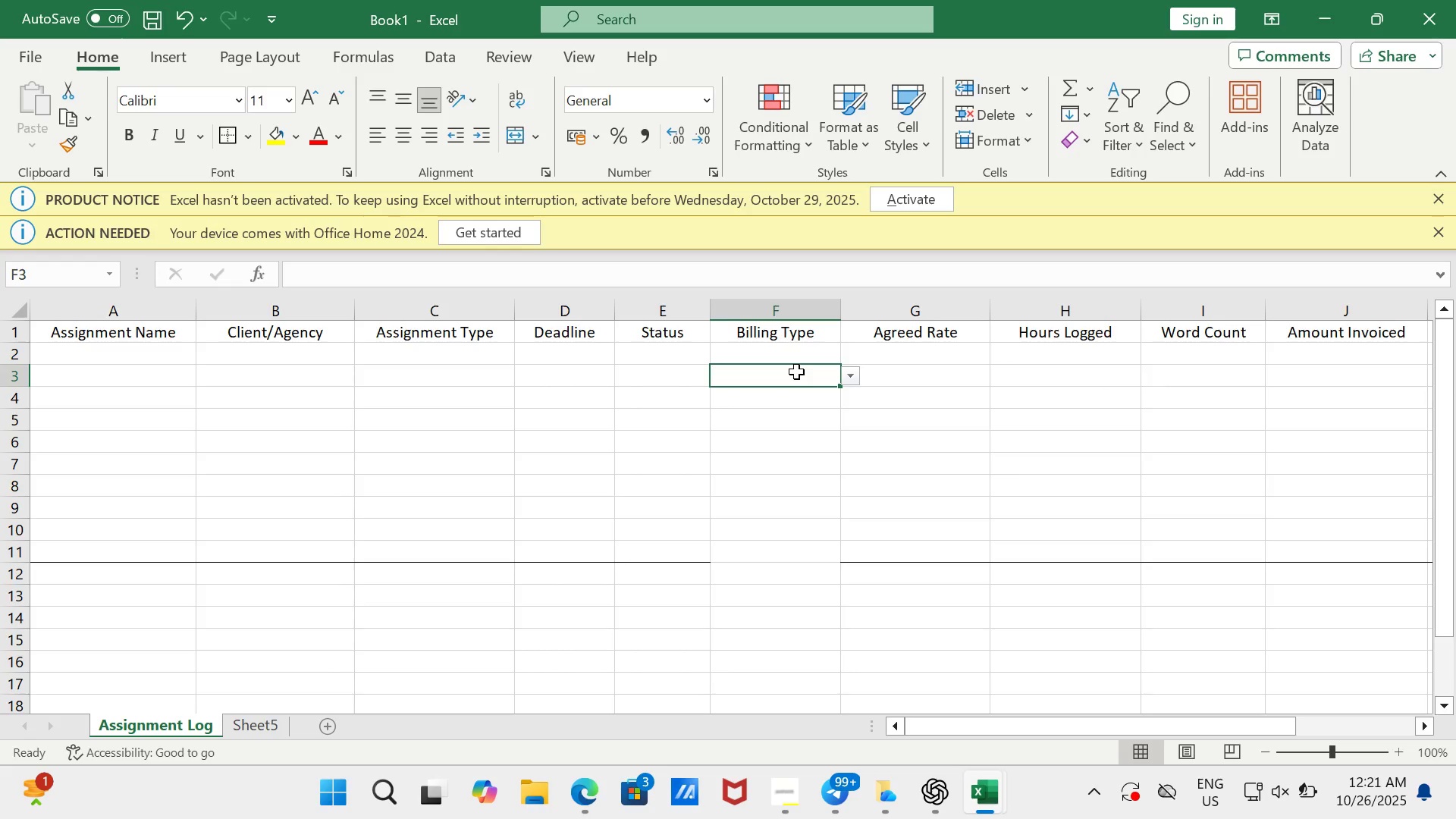 
left_click([796, 372])
 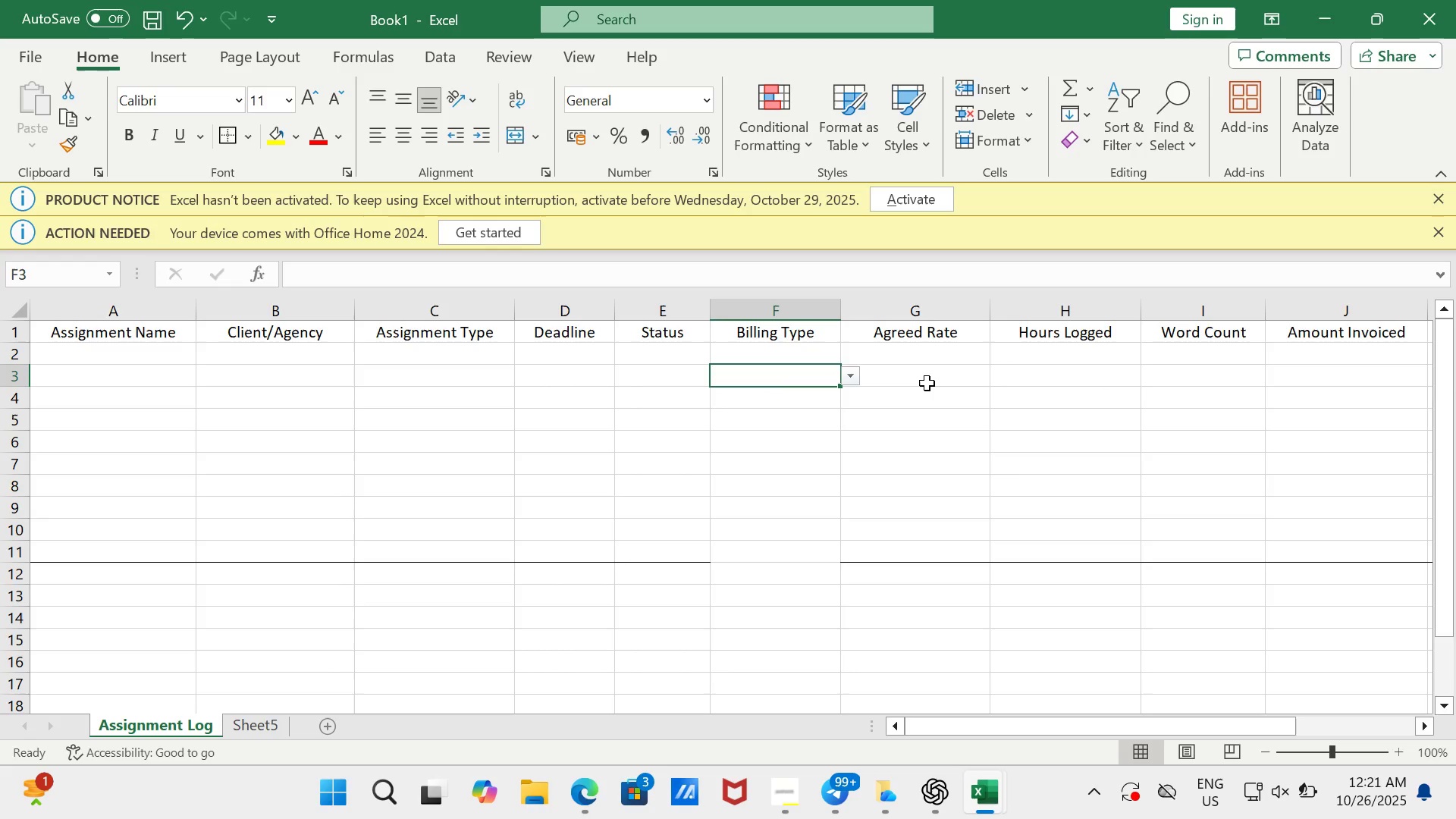 
key(Control+Z)
 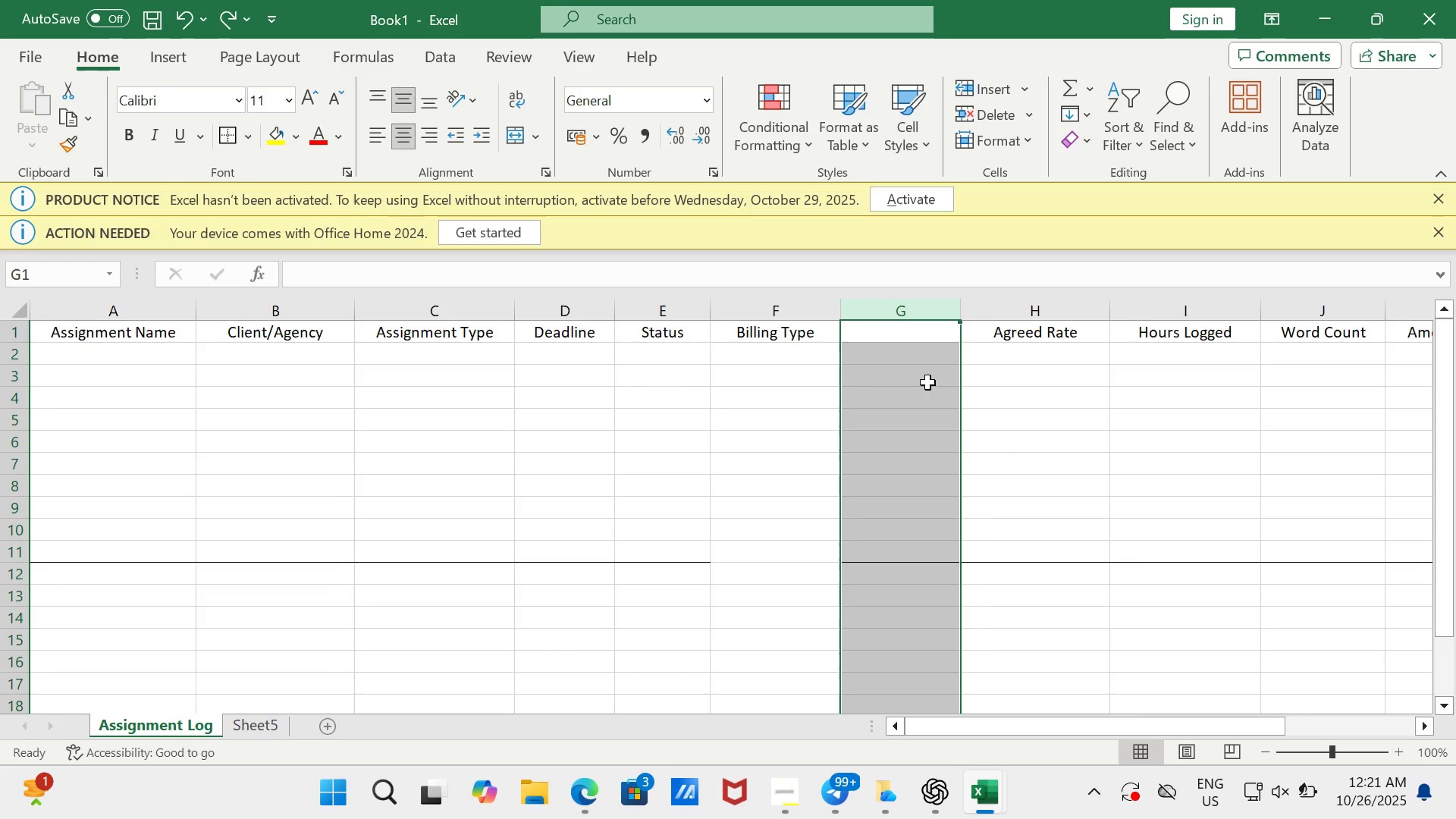 
key(Control+Z)
 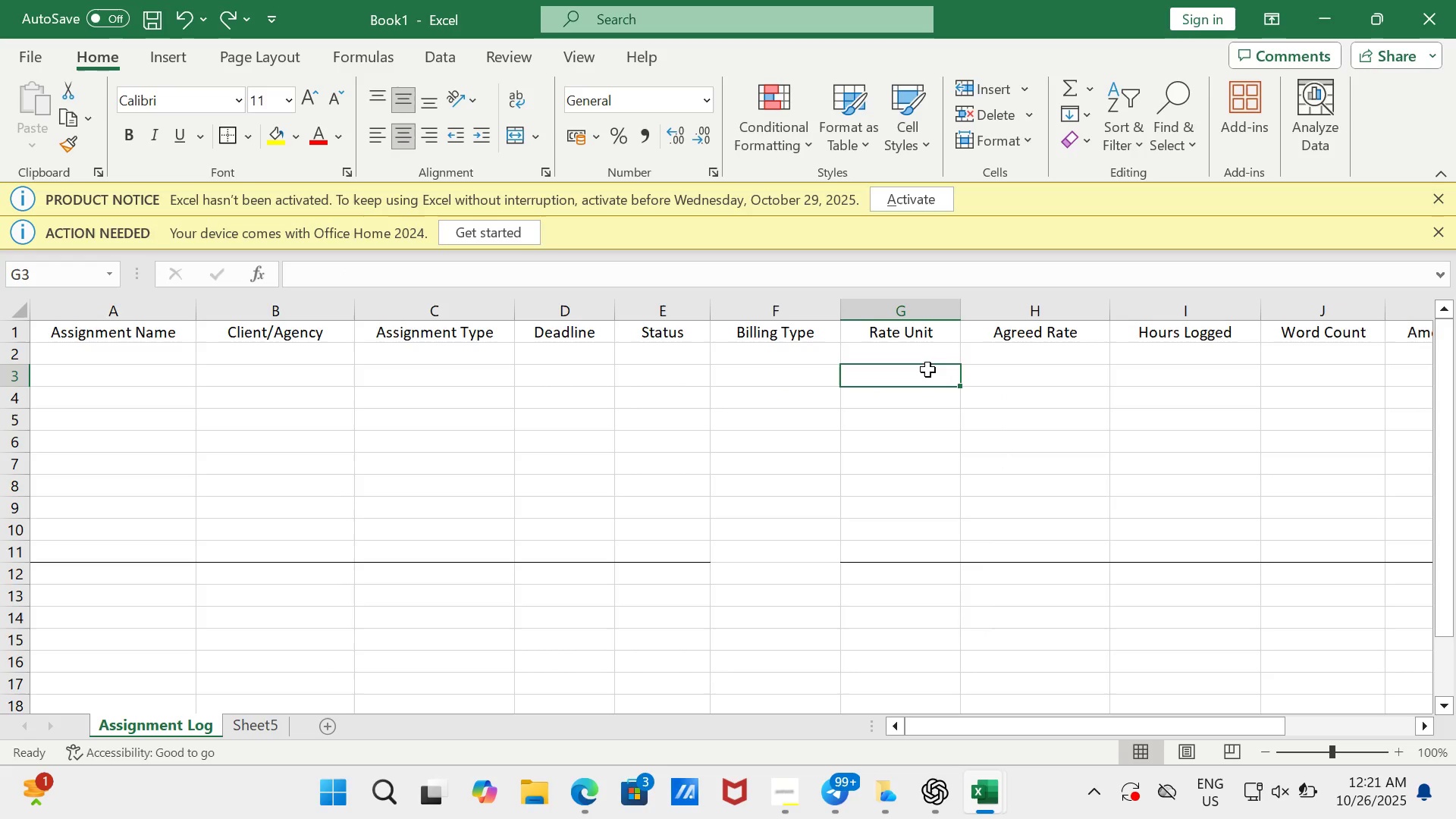 
left_click([927, 369])
 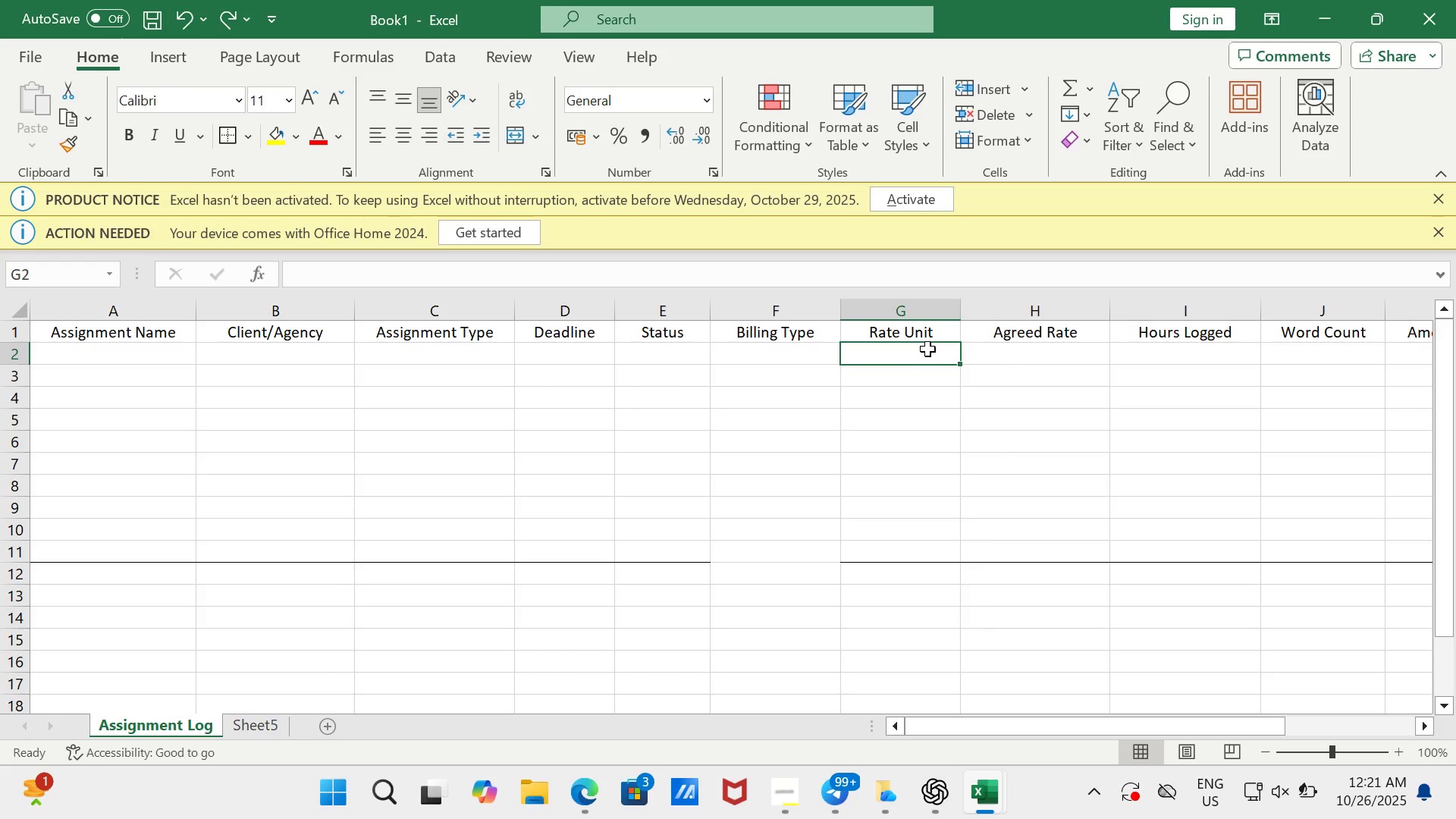 
left_click([927, 349])
 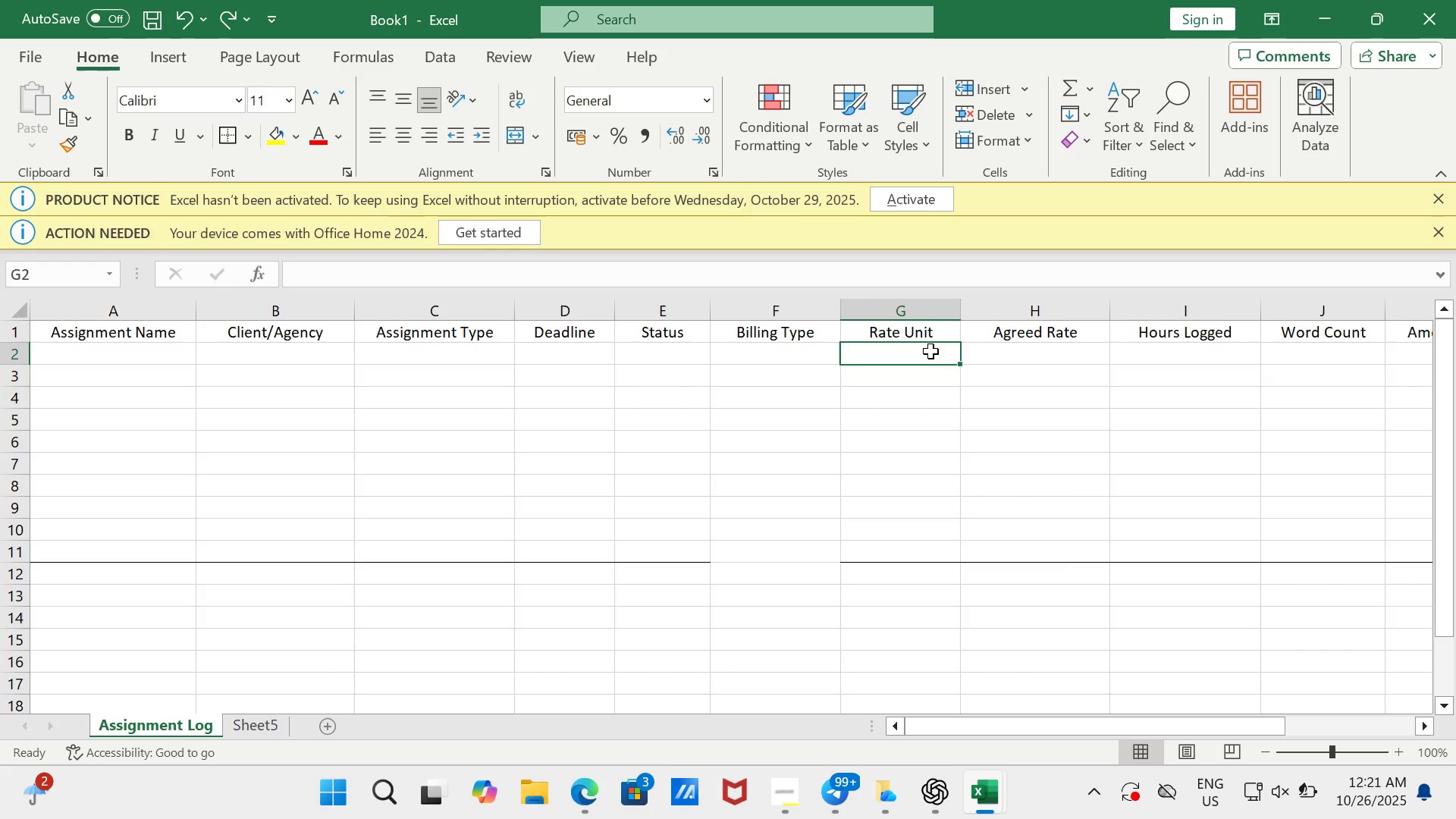 
wait(23.35)
 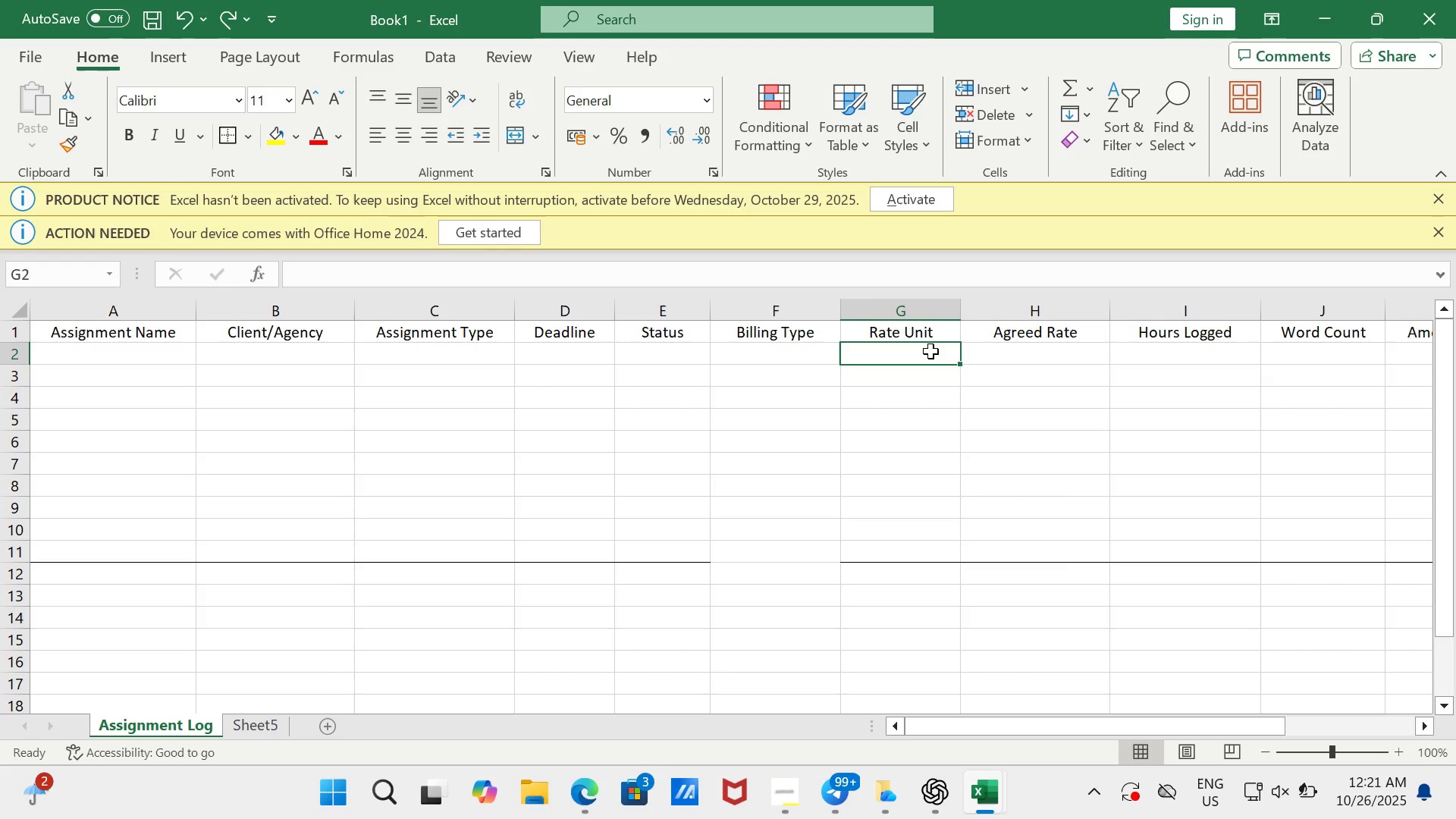 
left_click_drag(start_coordinate=[956, 353], to_coordinate=[946, 548])
 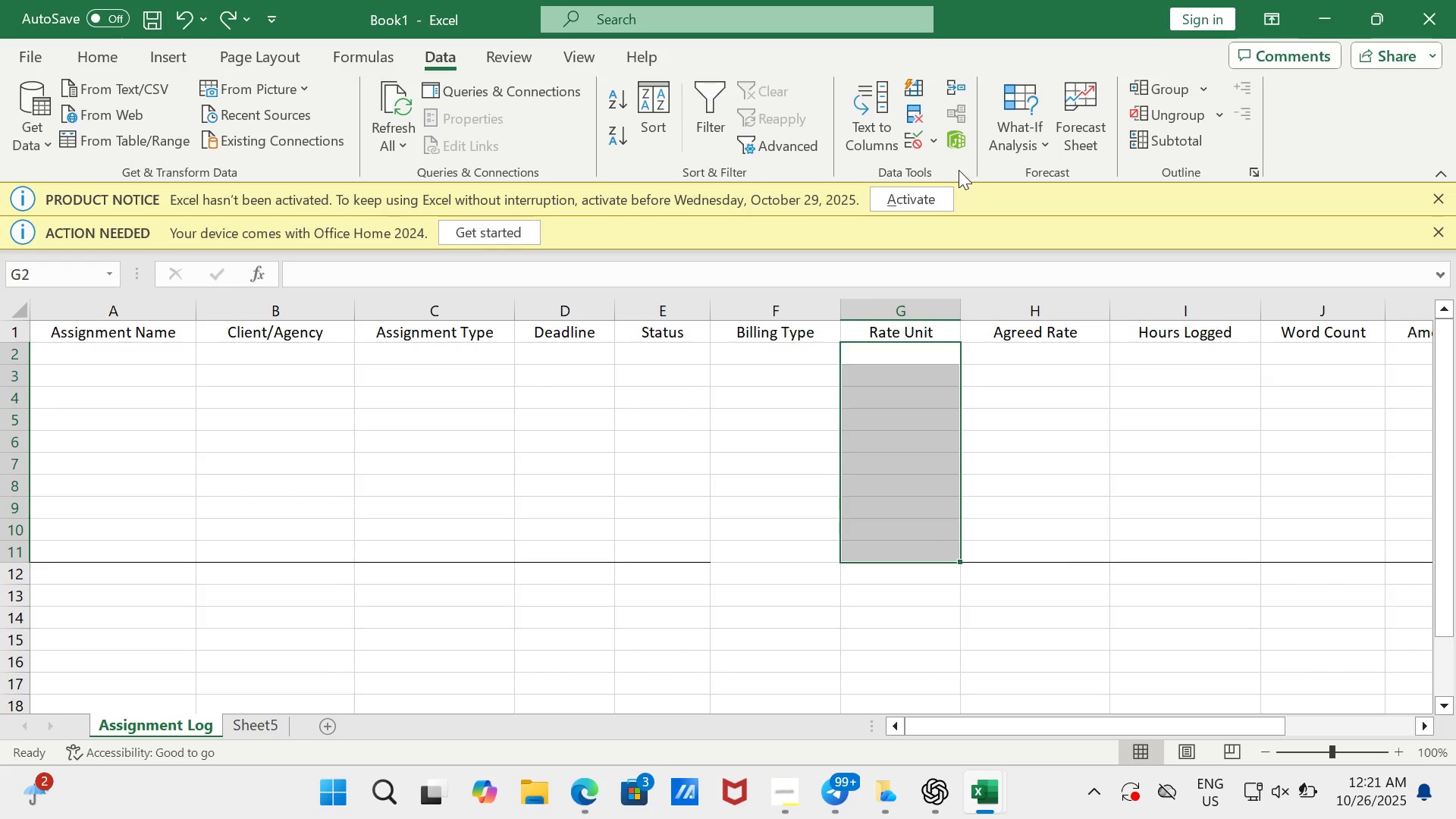 
left_click([910, 140])
 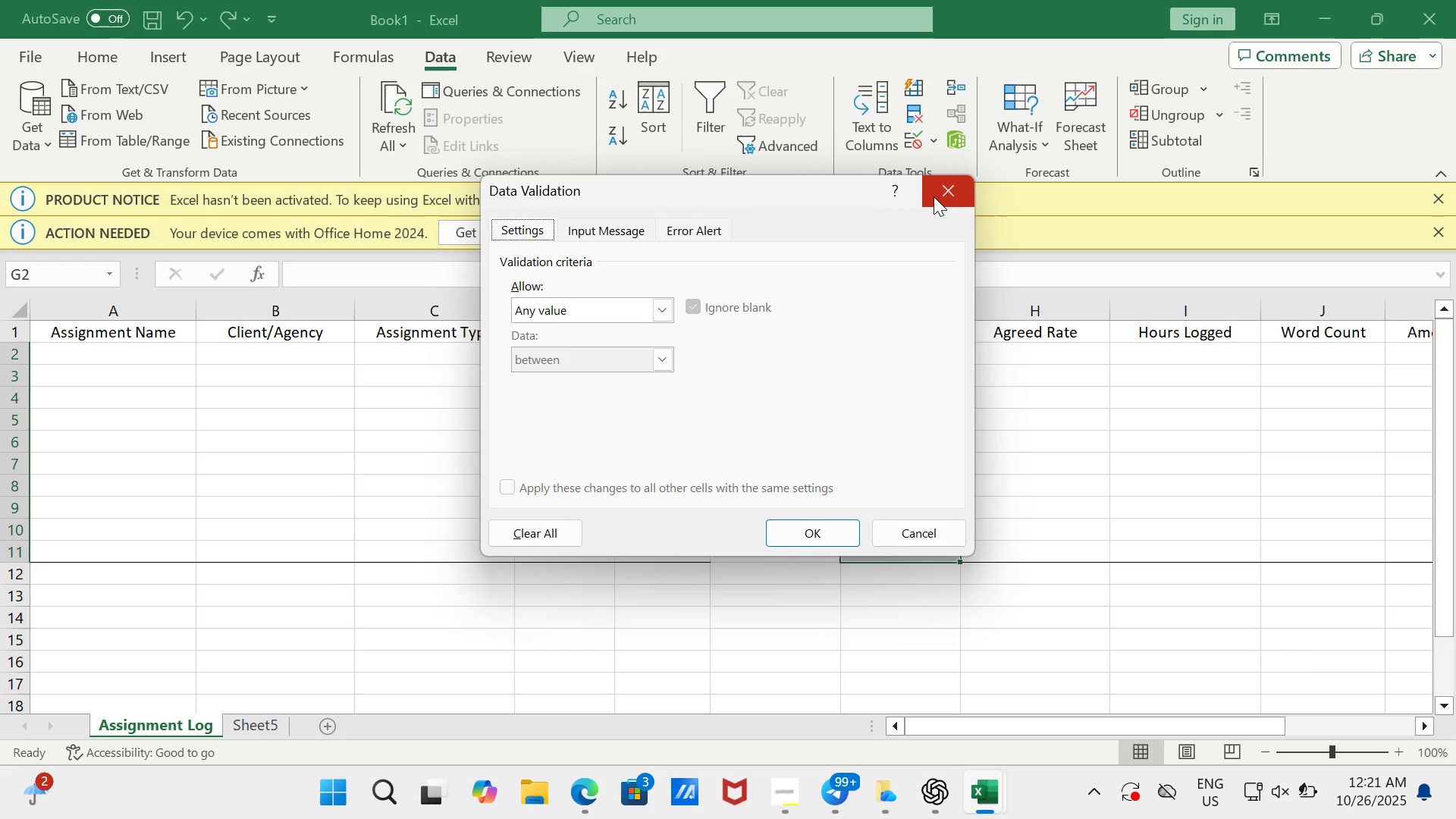 
left_click([894, 535])
 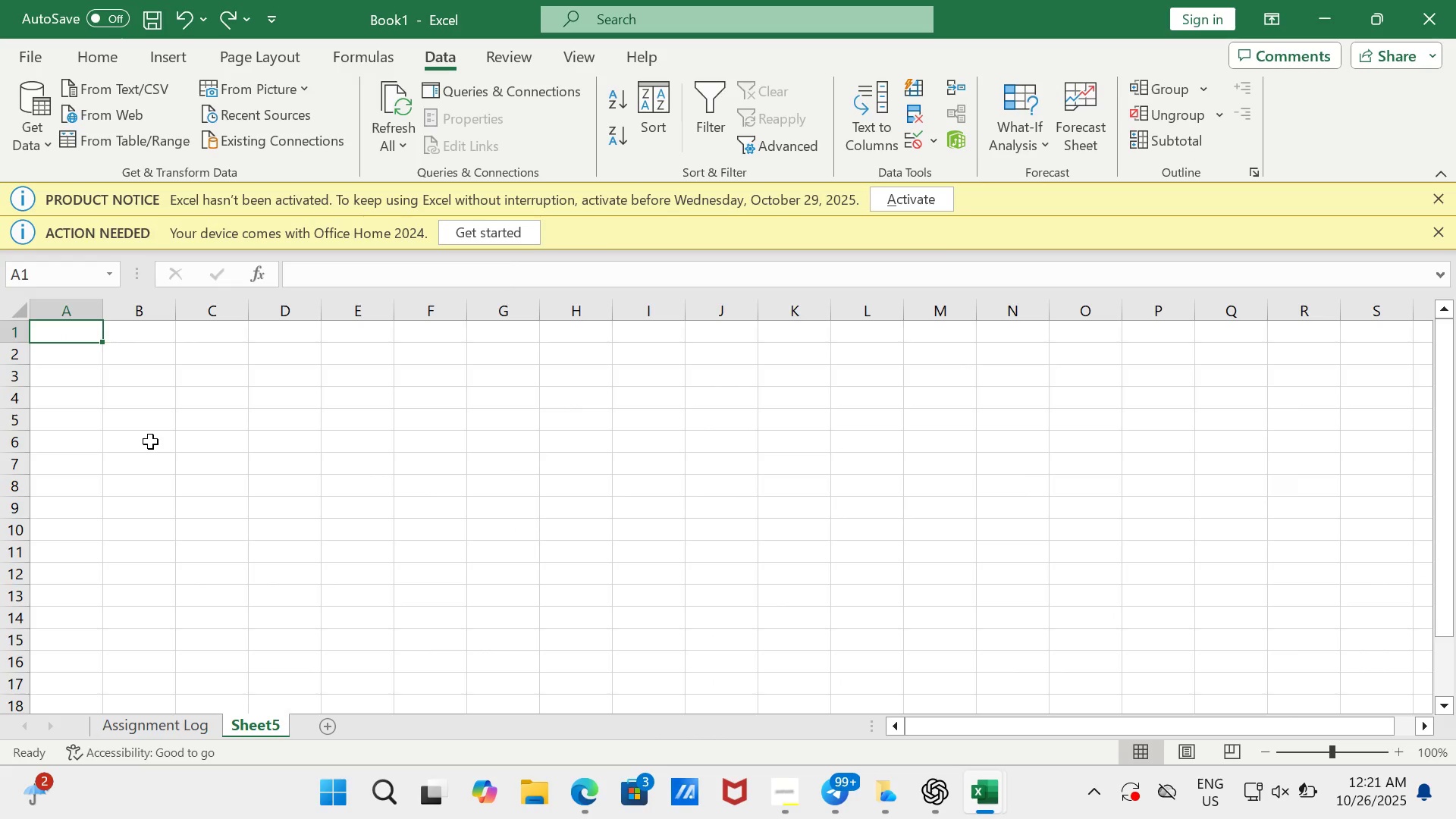 
wait(5.6)
 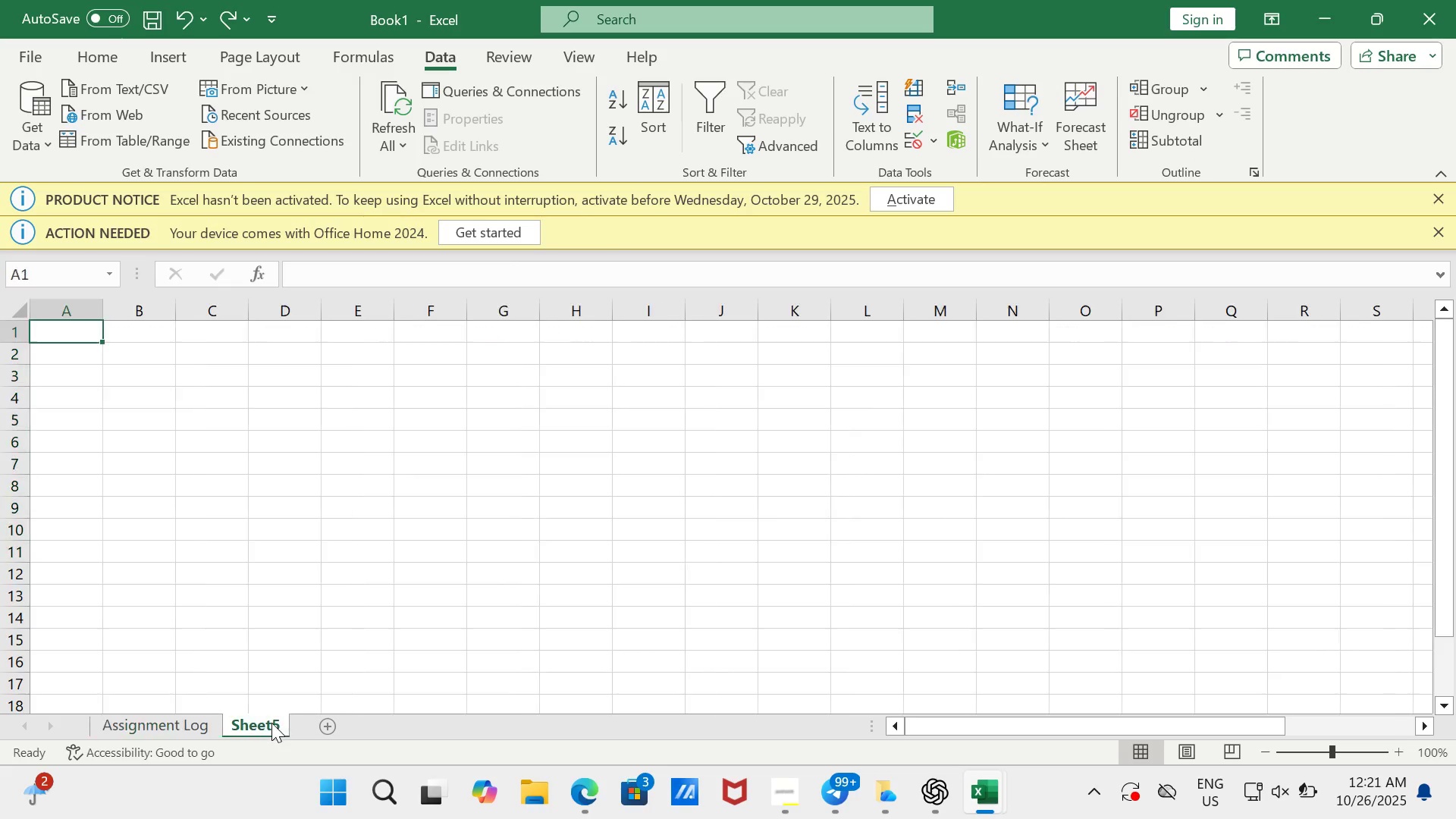 
type(Per Word)
 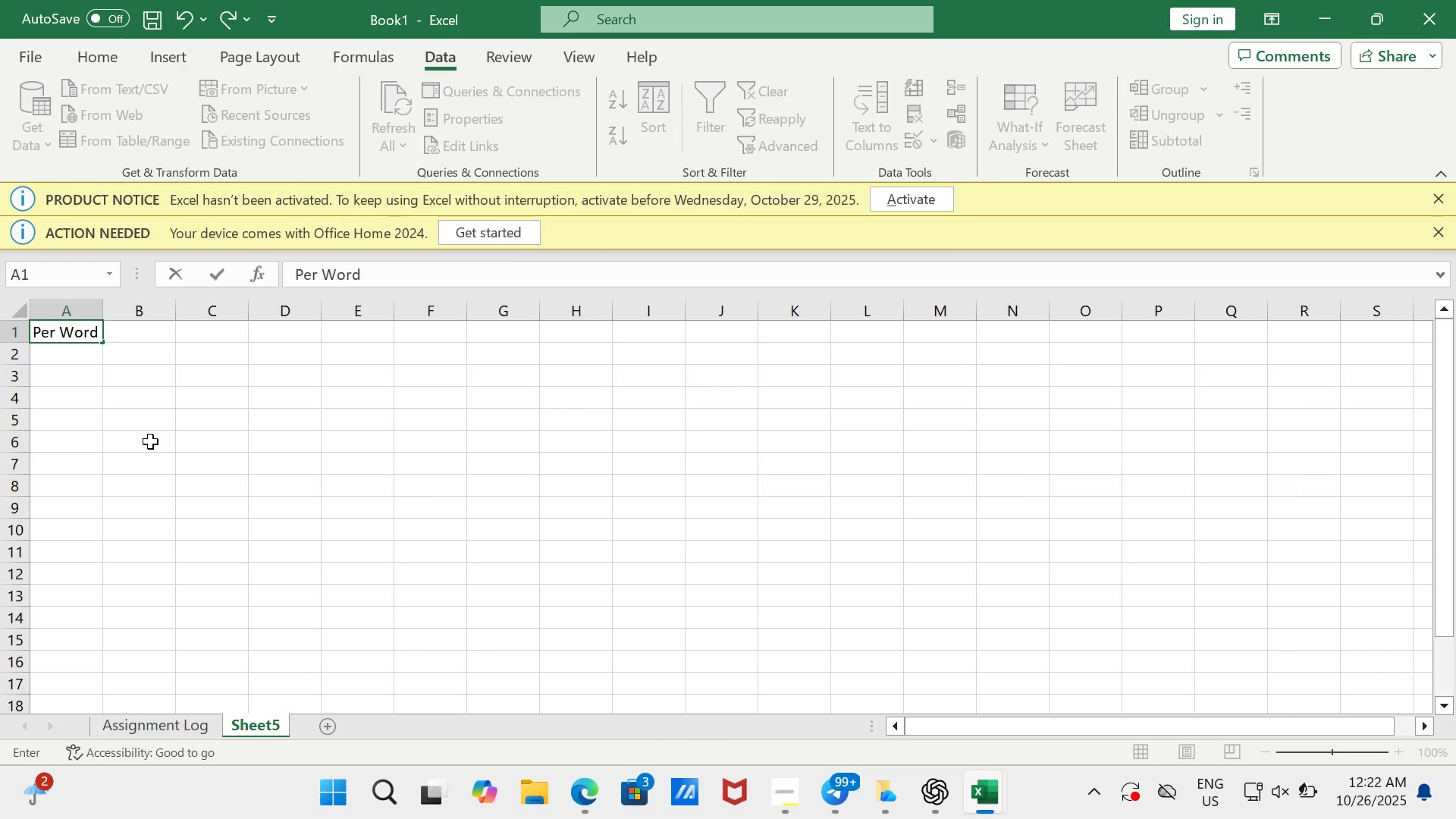 
key(Enter)
 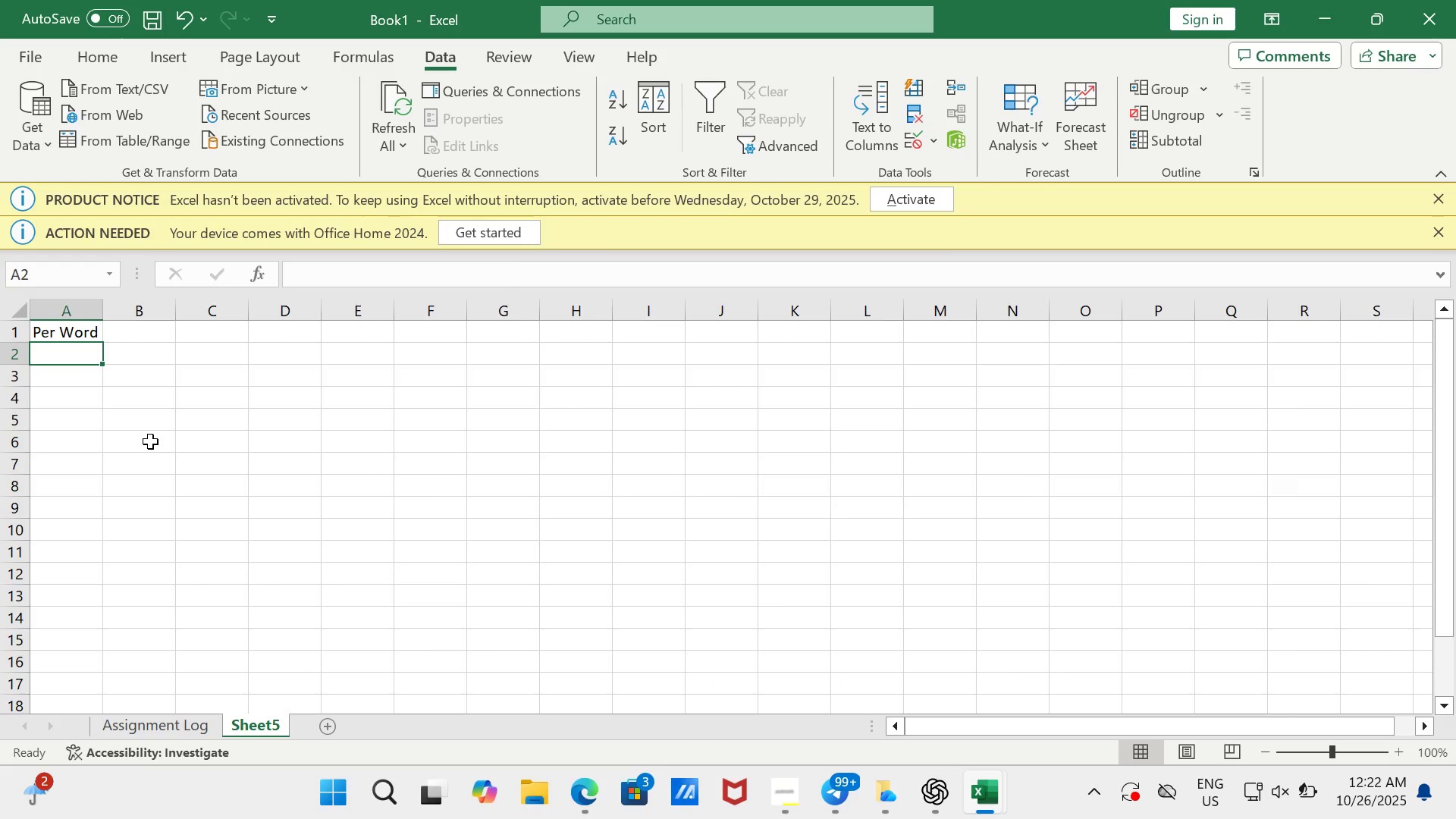 
type(Per Project)
 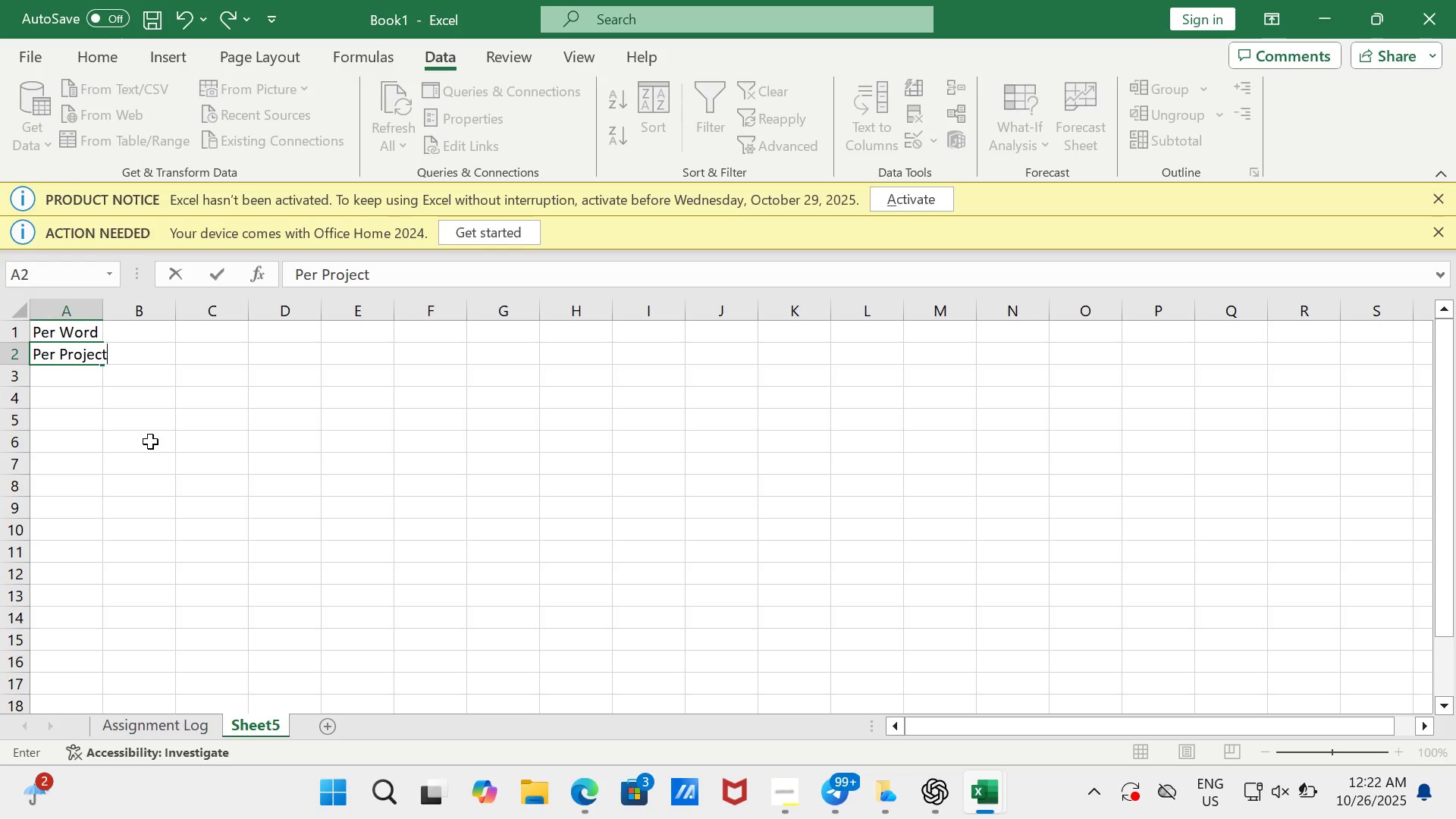 
key(Enter)
 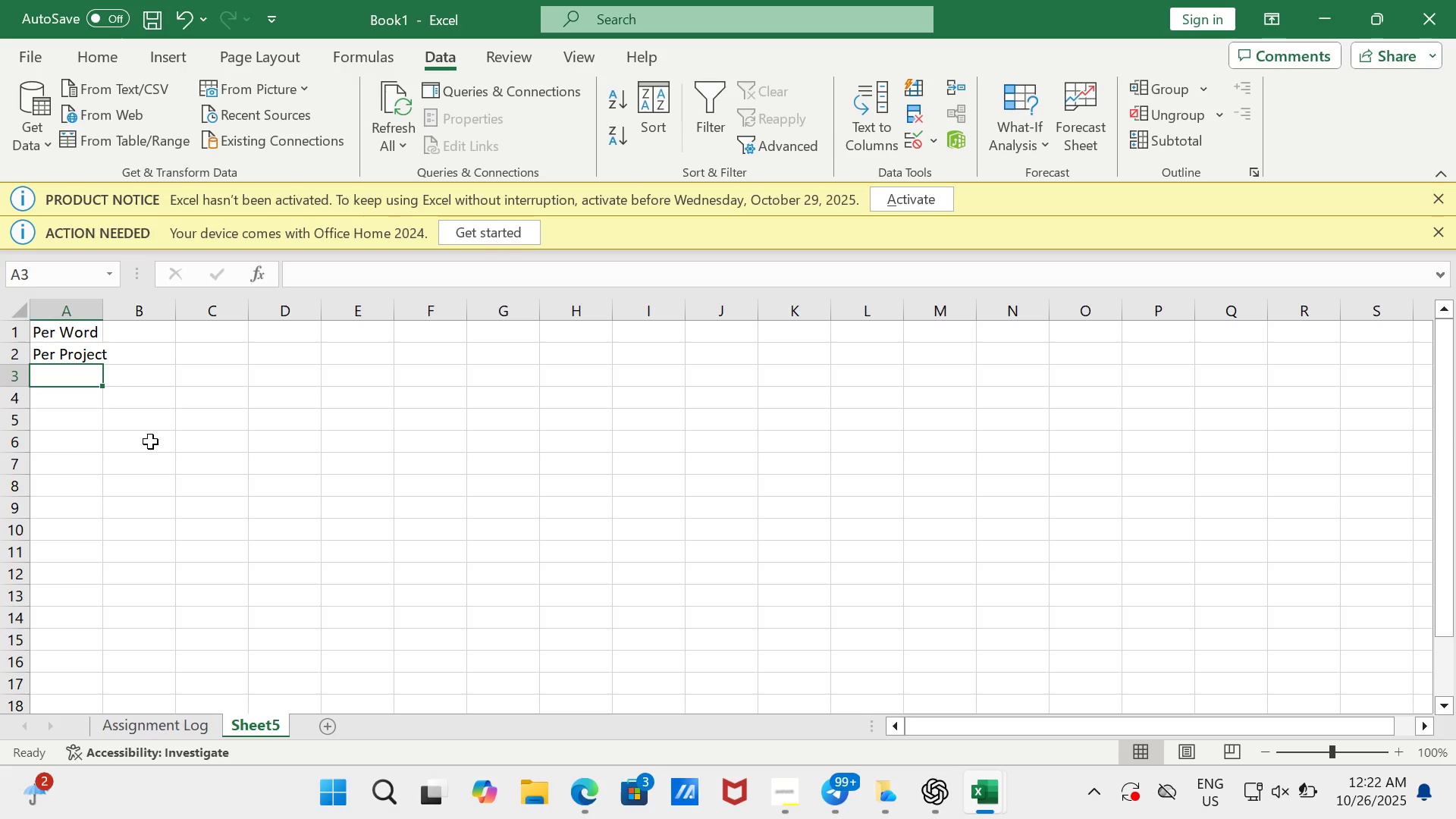 
type(Per Hour)
 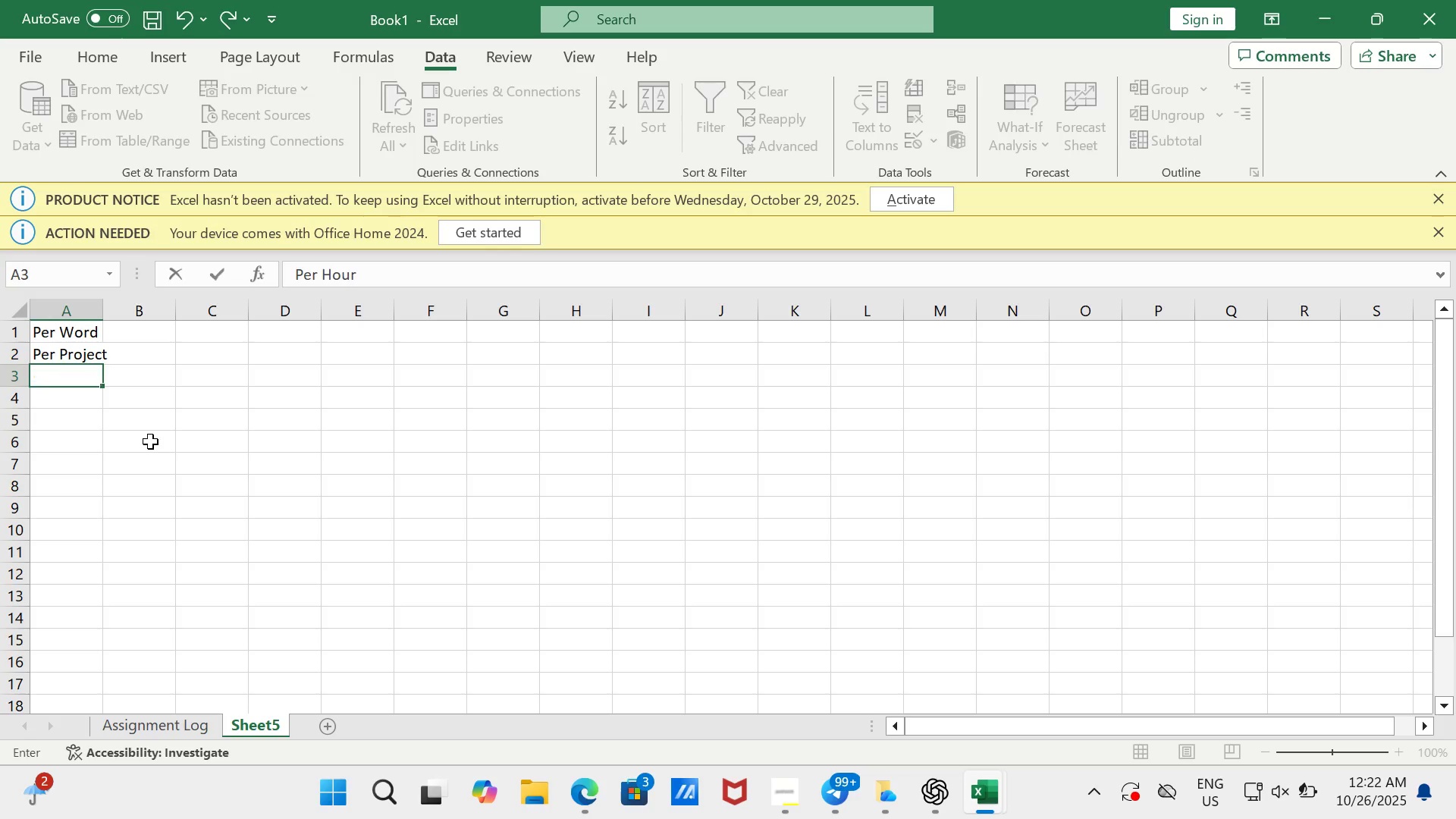 
key(Enter)
 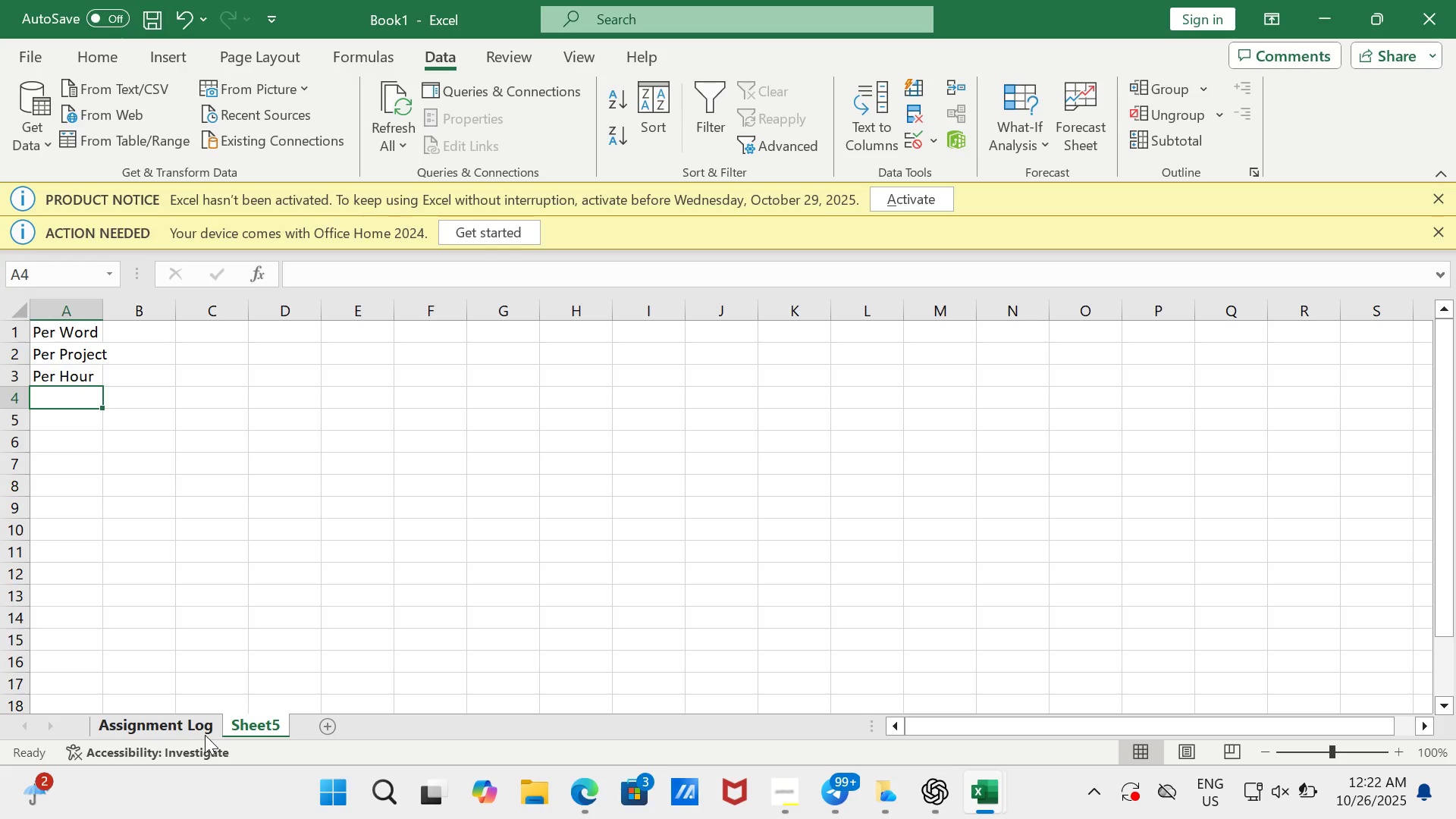 
left_click([205, 735])
 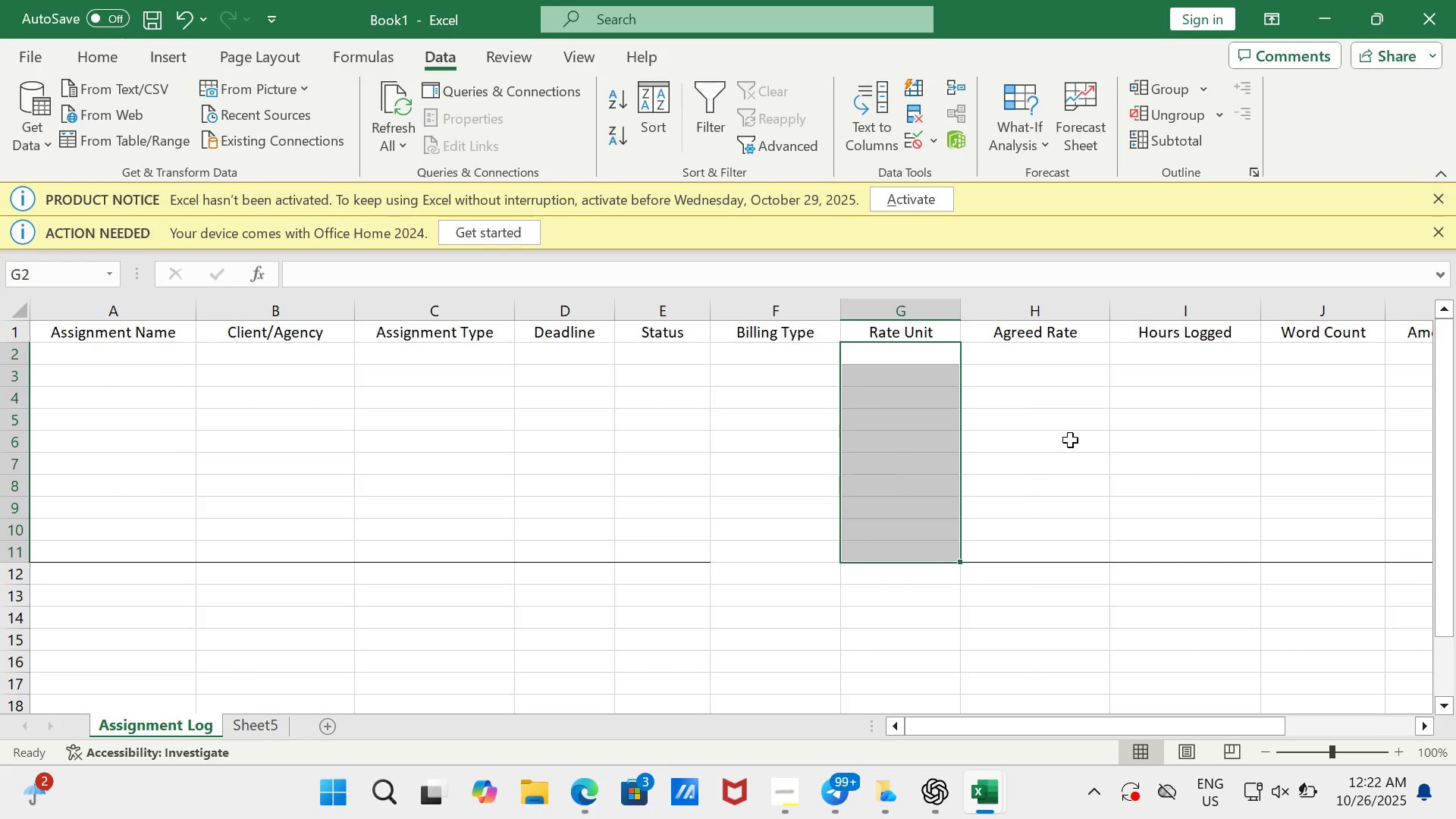 
left_click([1069, 441])
 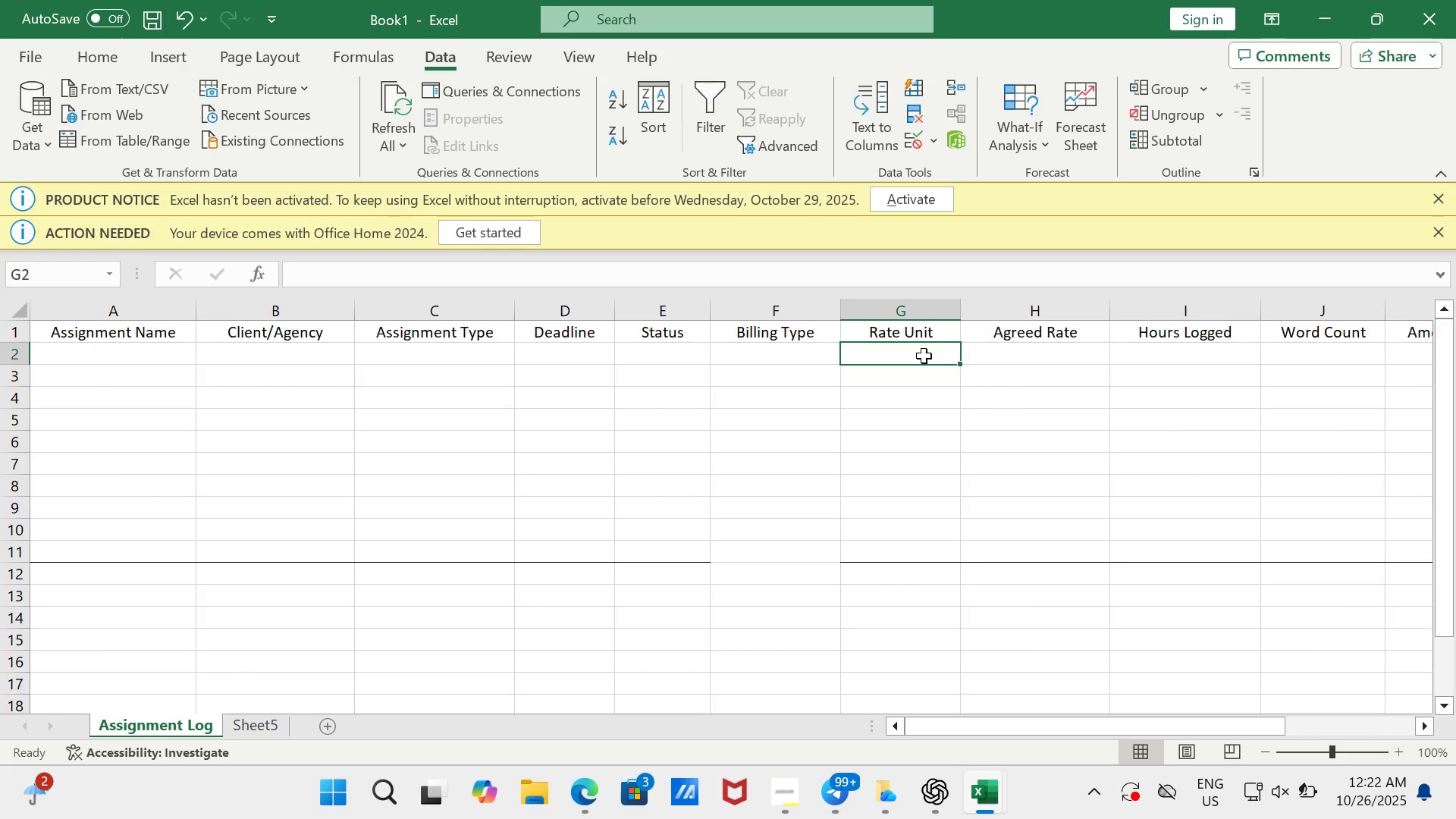 
left_click([924, 356])
 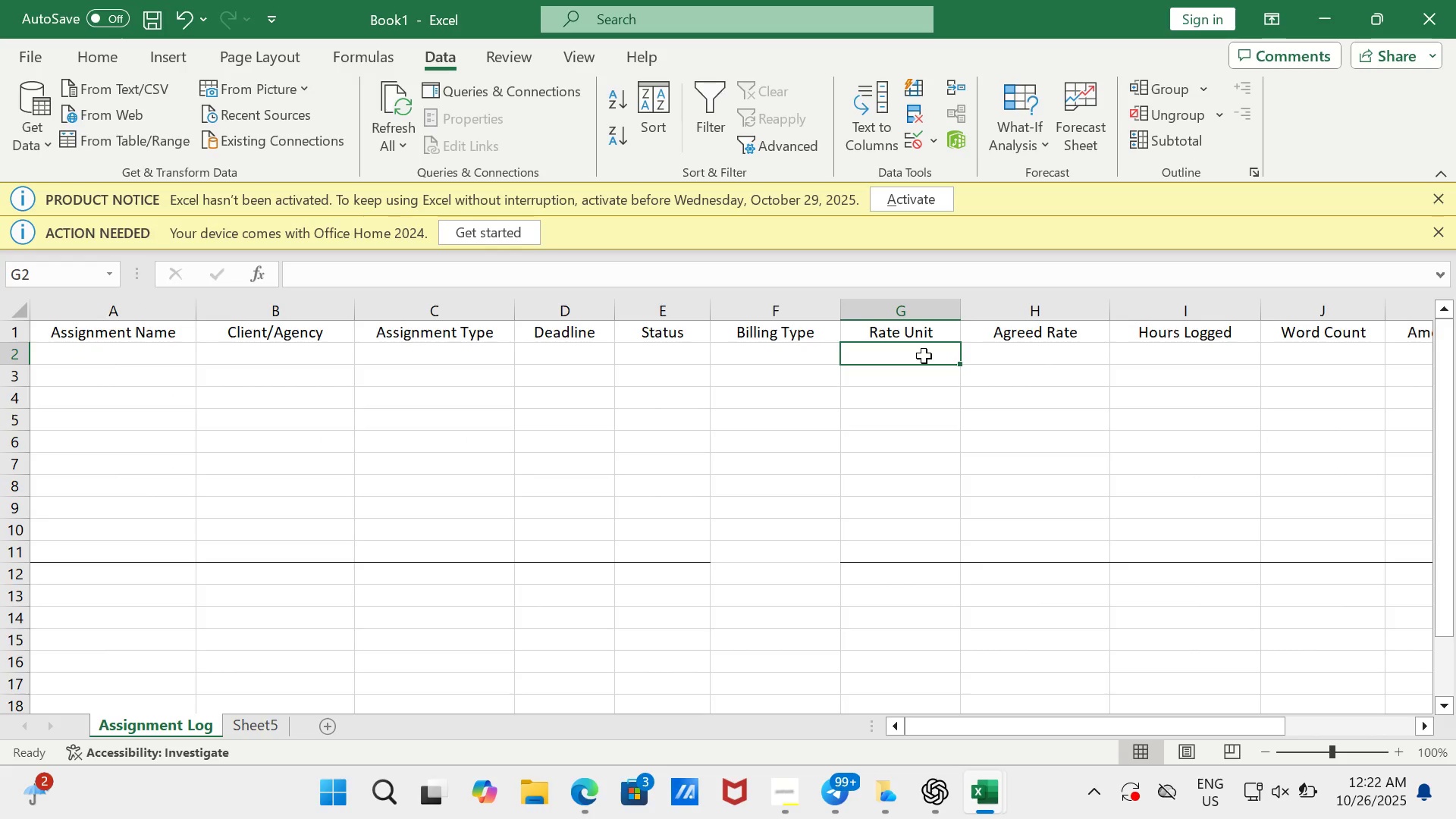 
wait(8.01)
 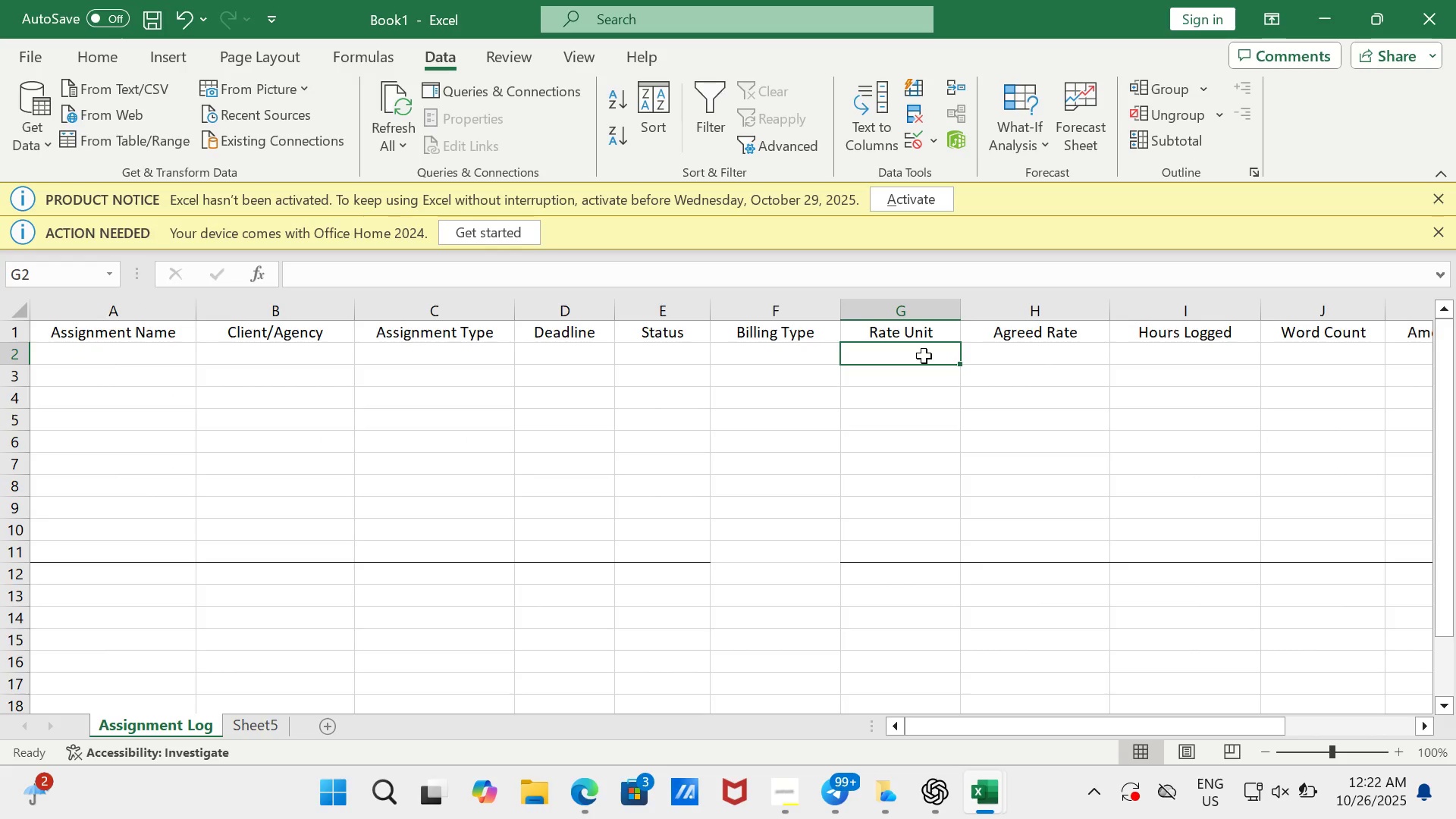 
left_click([916, 346])
 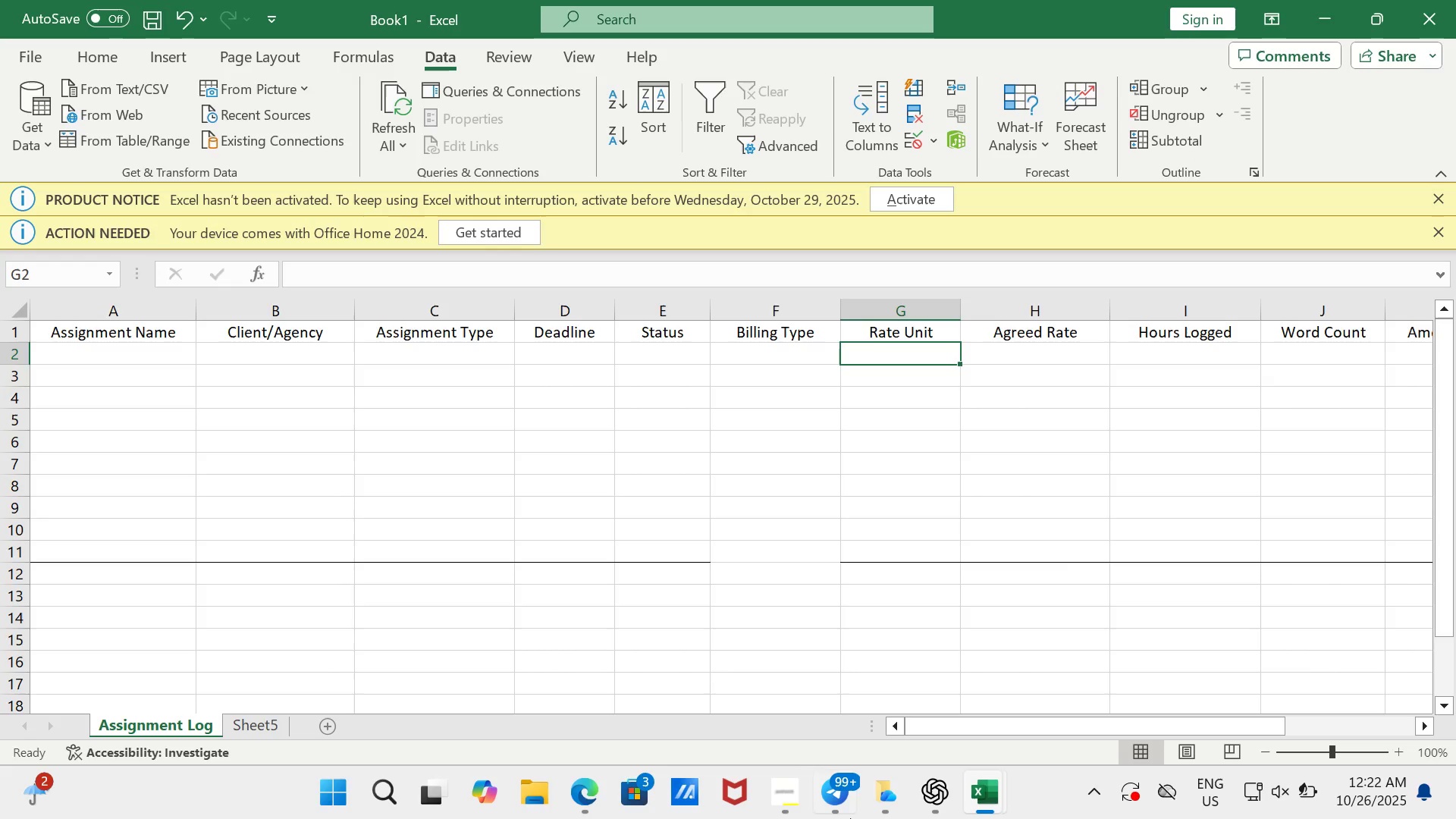 
mouse_move([864, 799])
 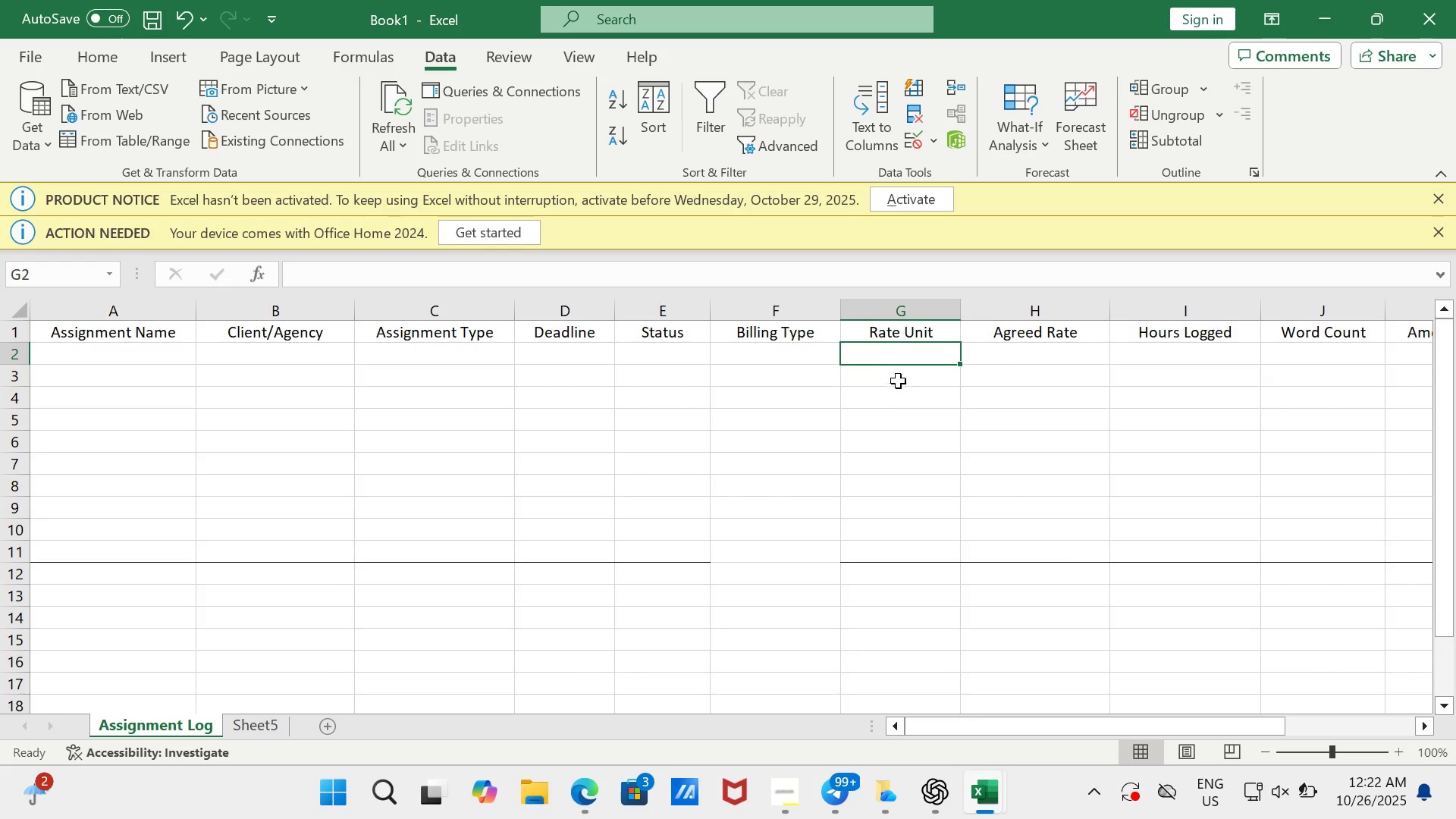 
left_click_drag(start_coordinate=[911, 349], to_coordinate=[920, 544])
 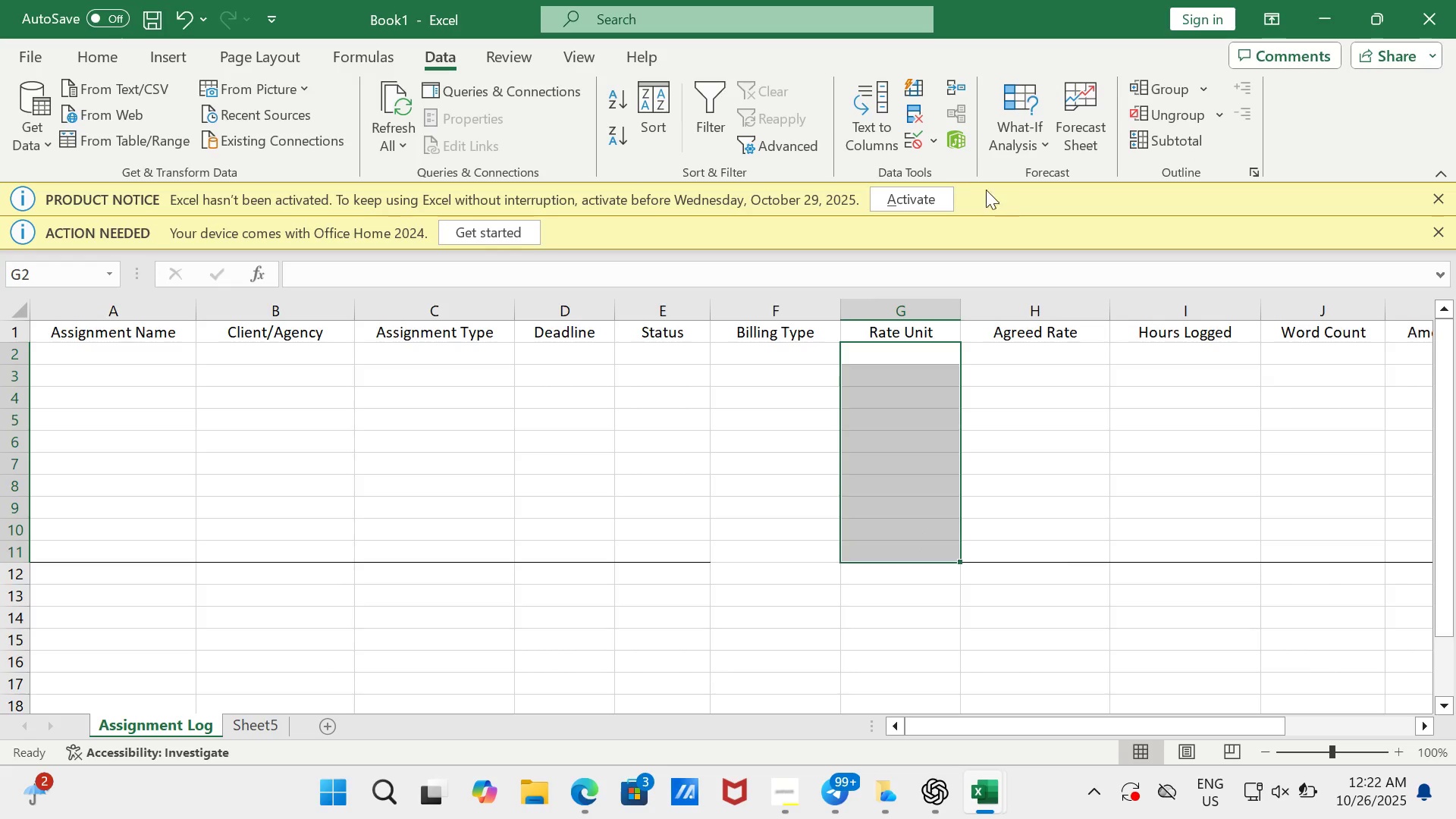 
left_click([914, 140])
 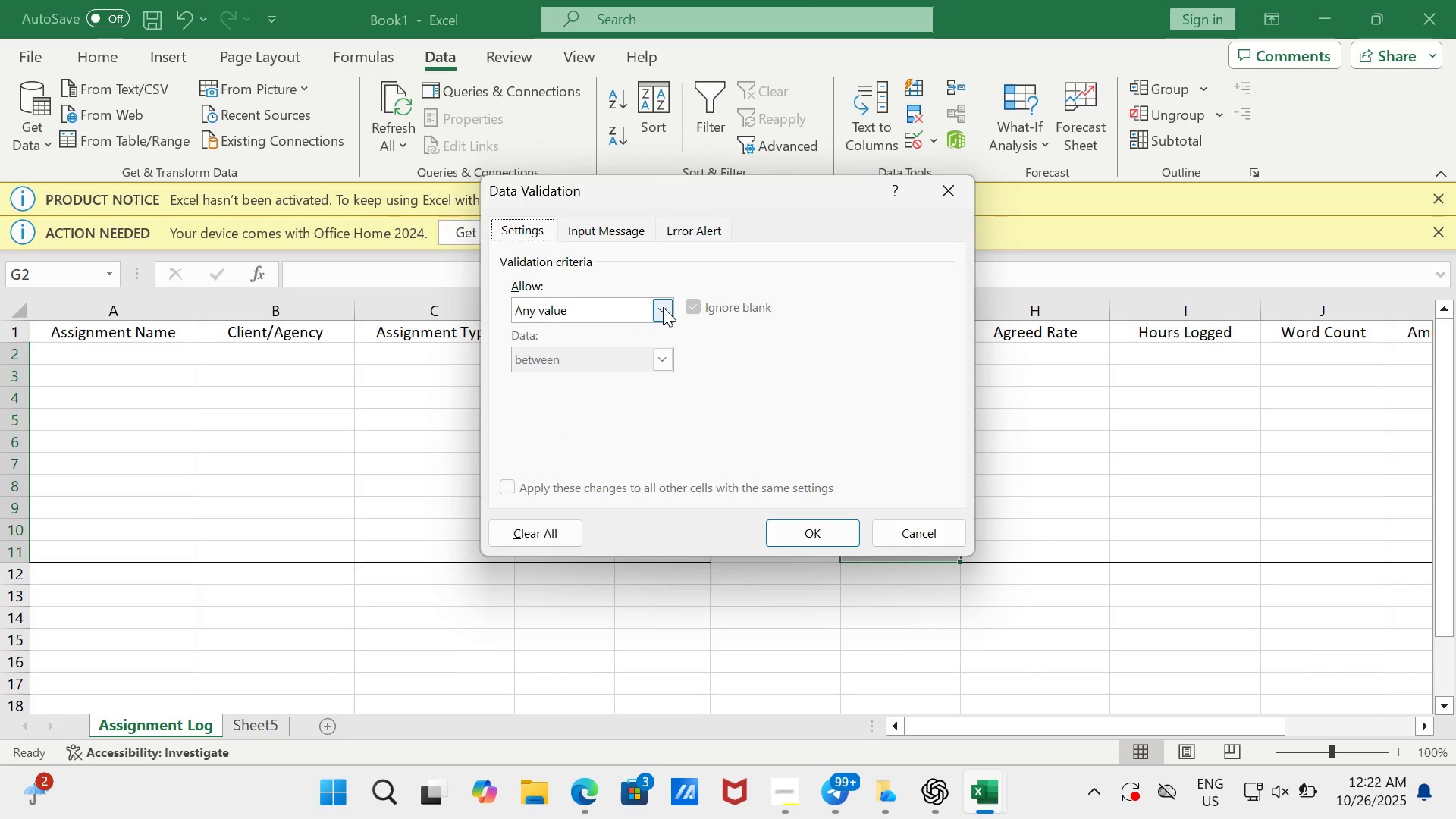 
left_click([664, 306])
 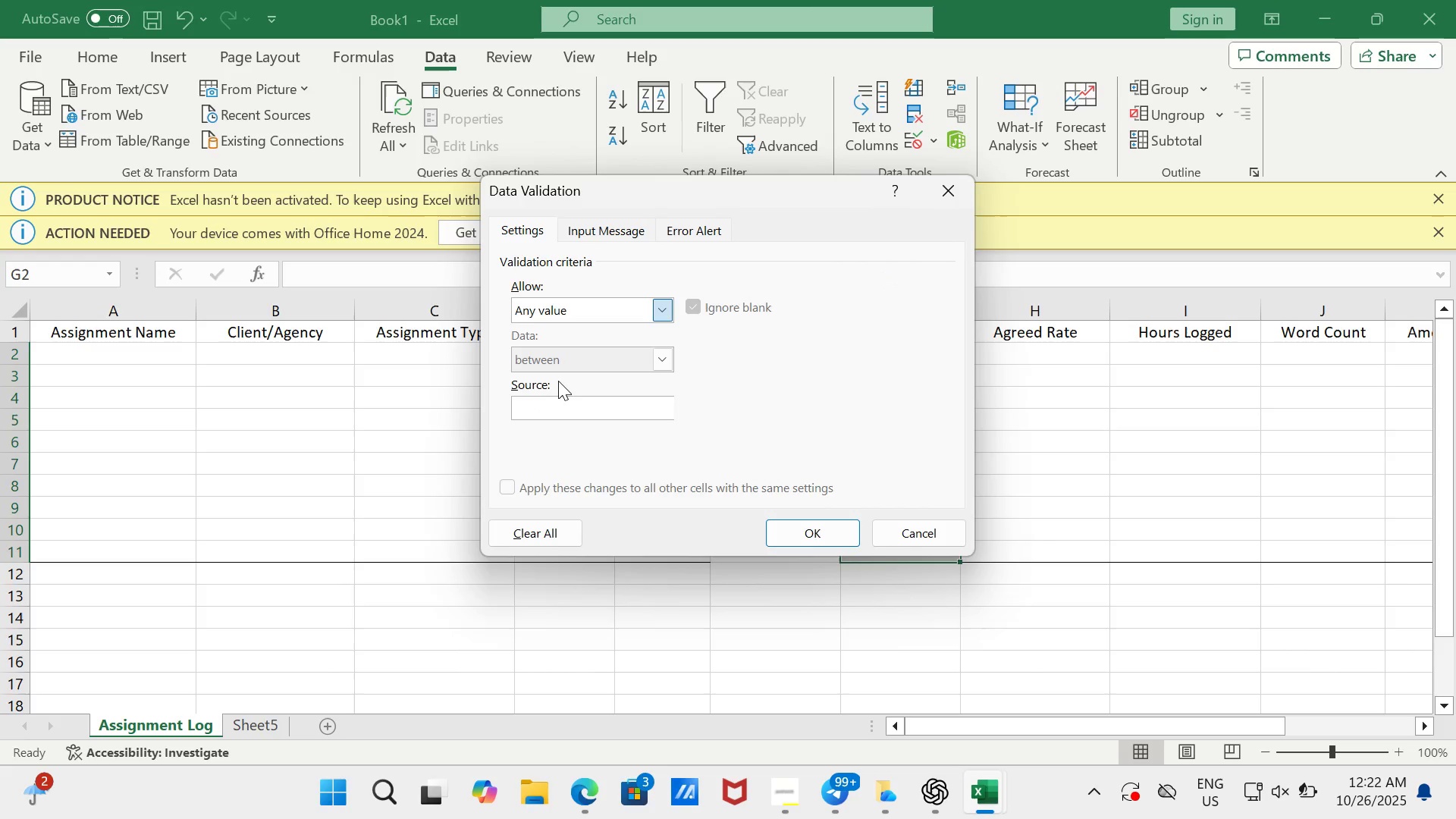 
left_click([558, 381])
 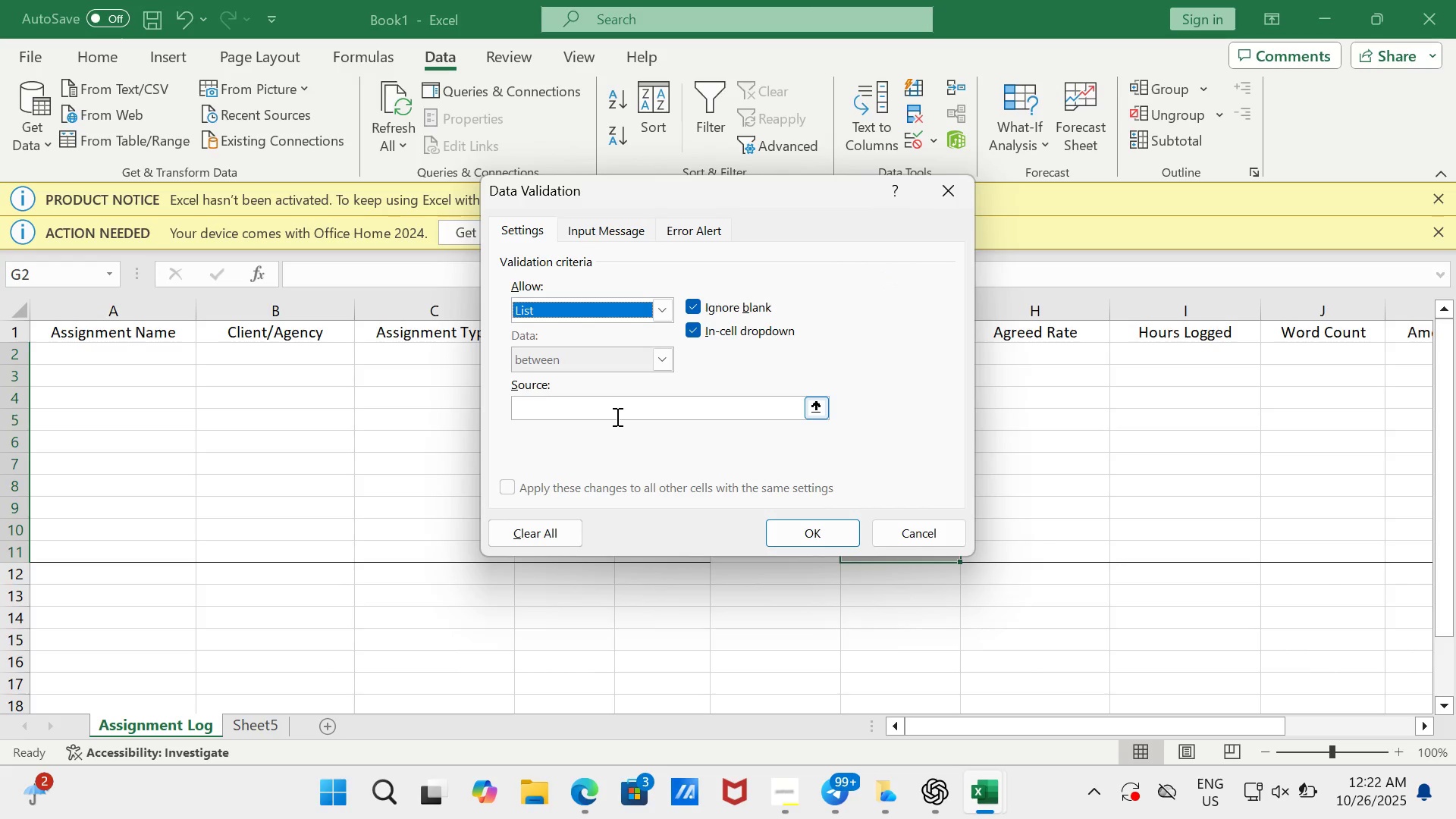 
left_click([616, 416])
 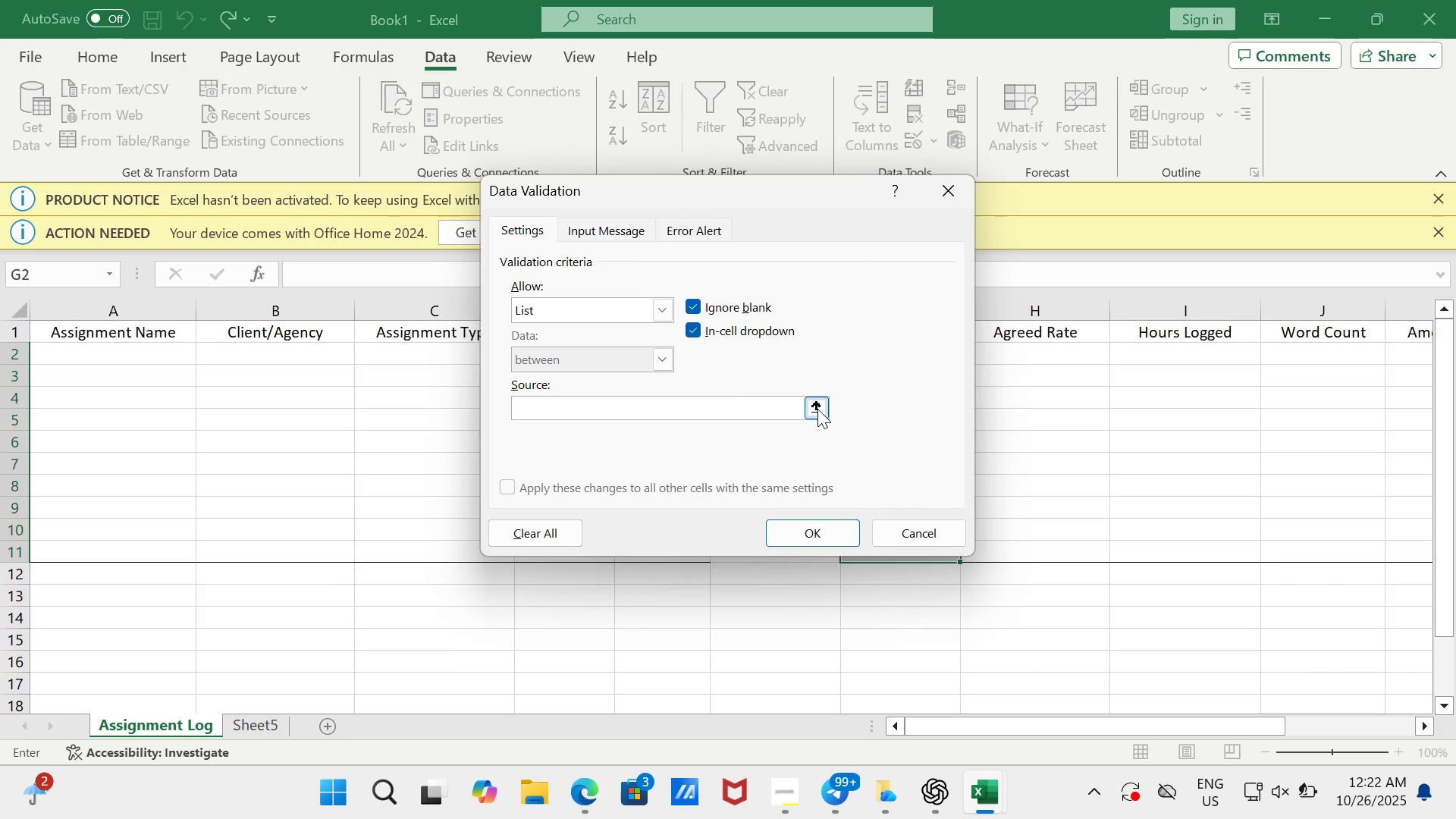 
left_click([817, 409])
 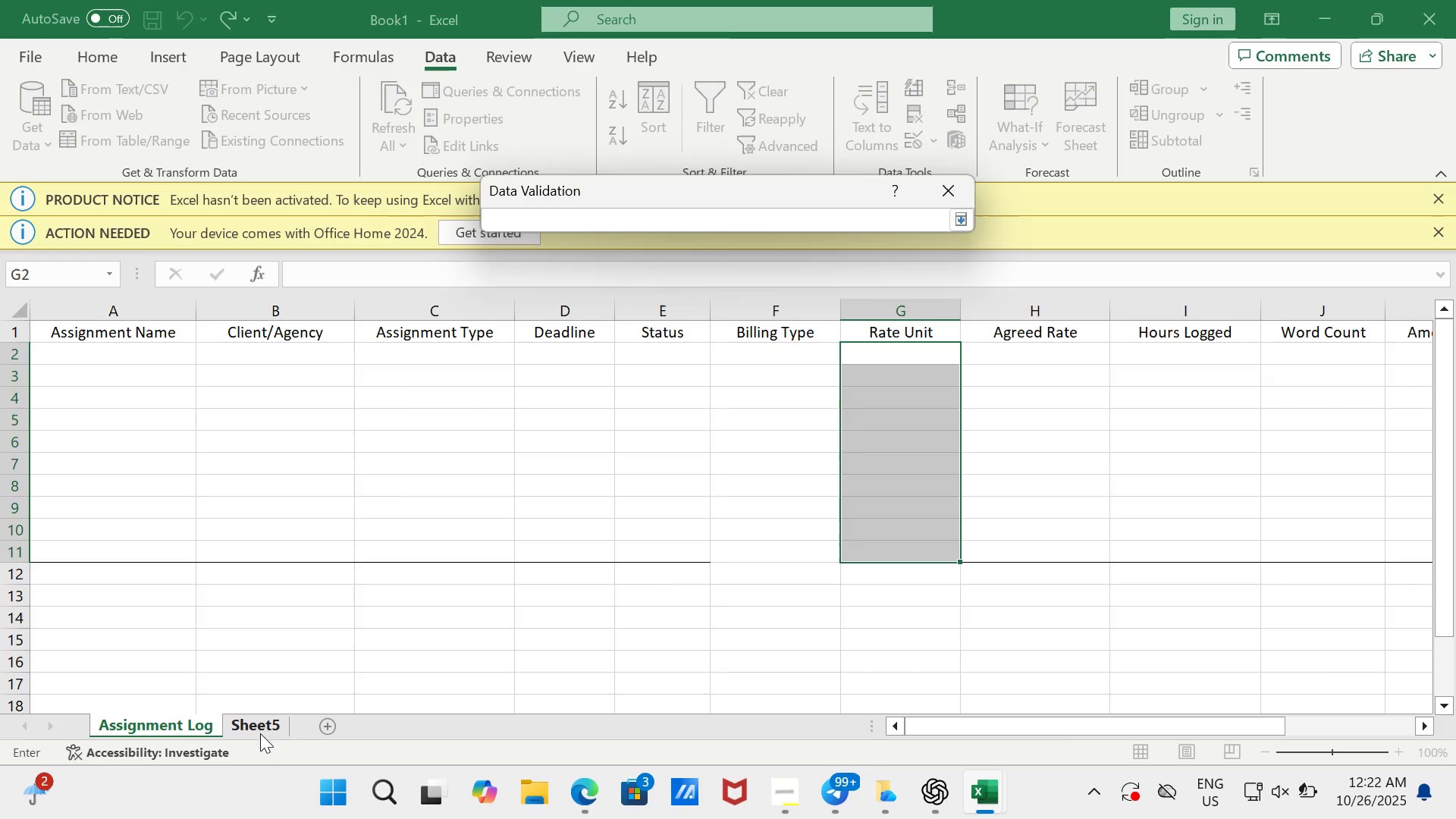 
left_click([262, 723])
 